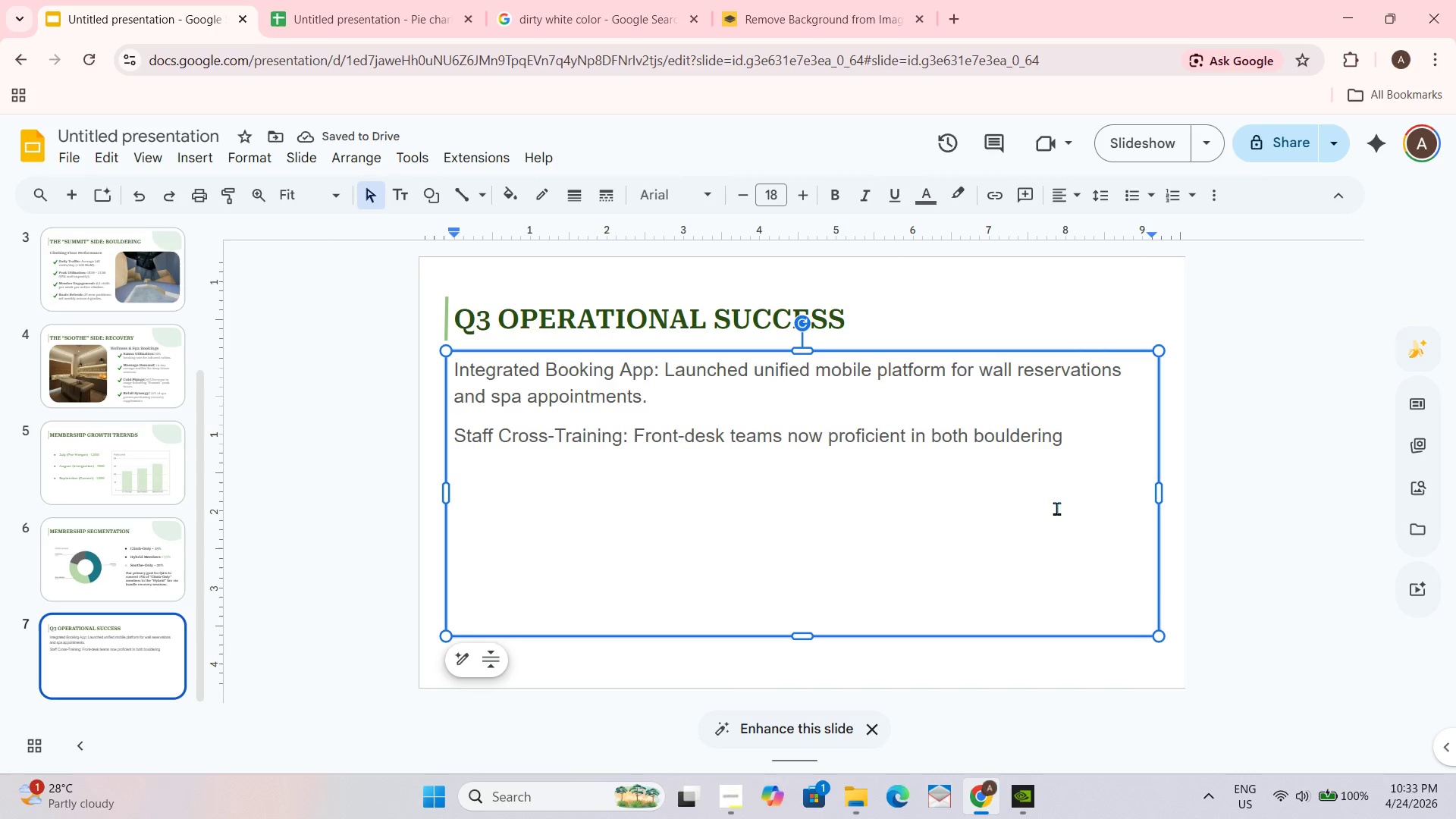 
type(safety and soa)
key(Backspace)
key(Backspace)
type(pa )
 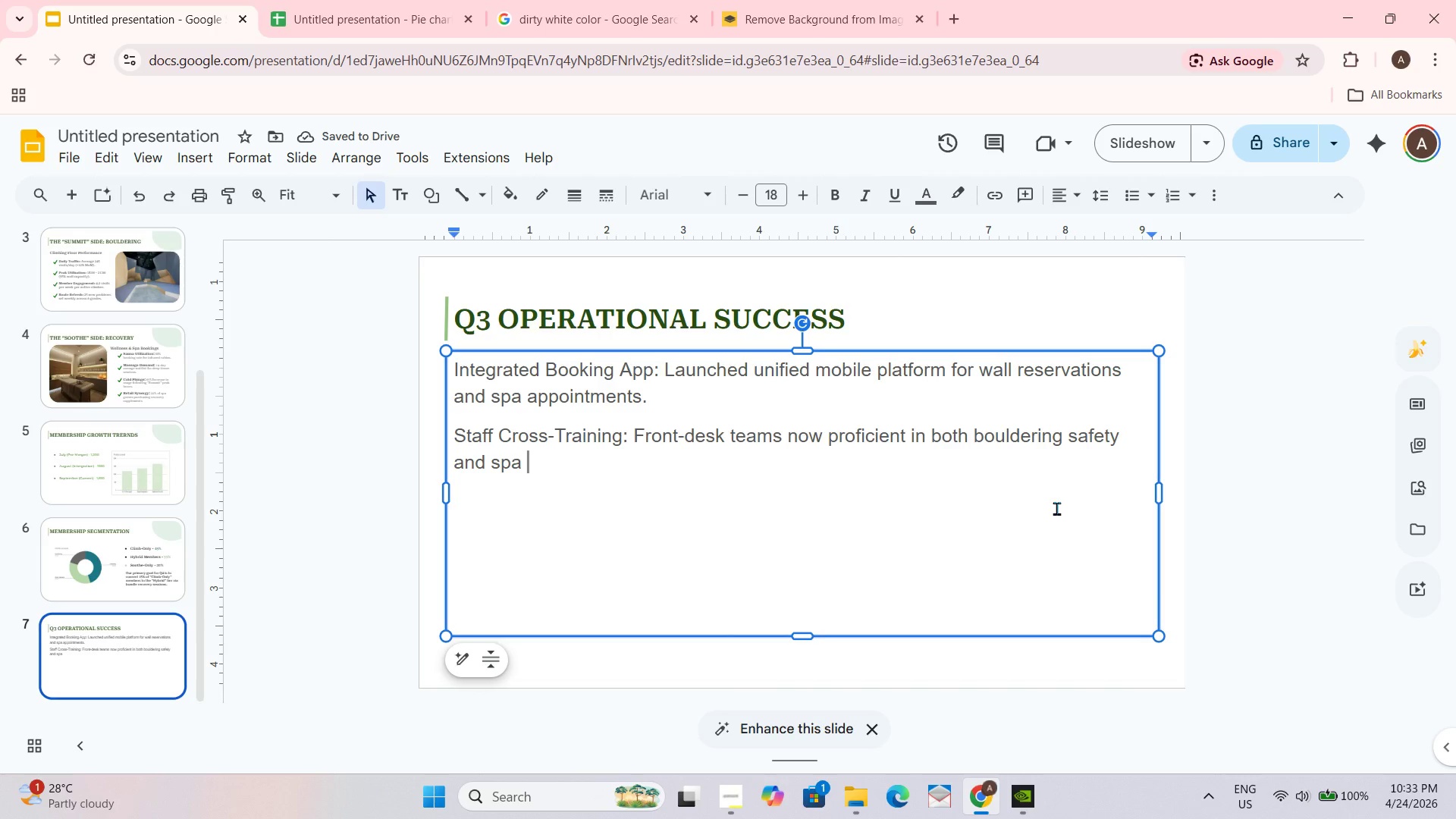 
type(hos[o)
key(Backspace)
key(Backspace)
type(pitality.)
 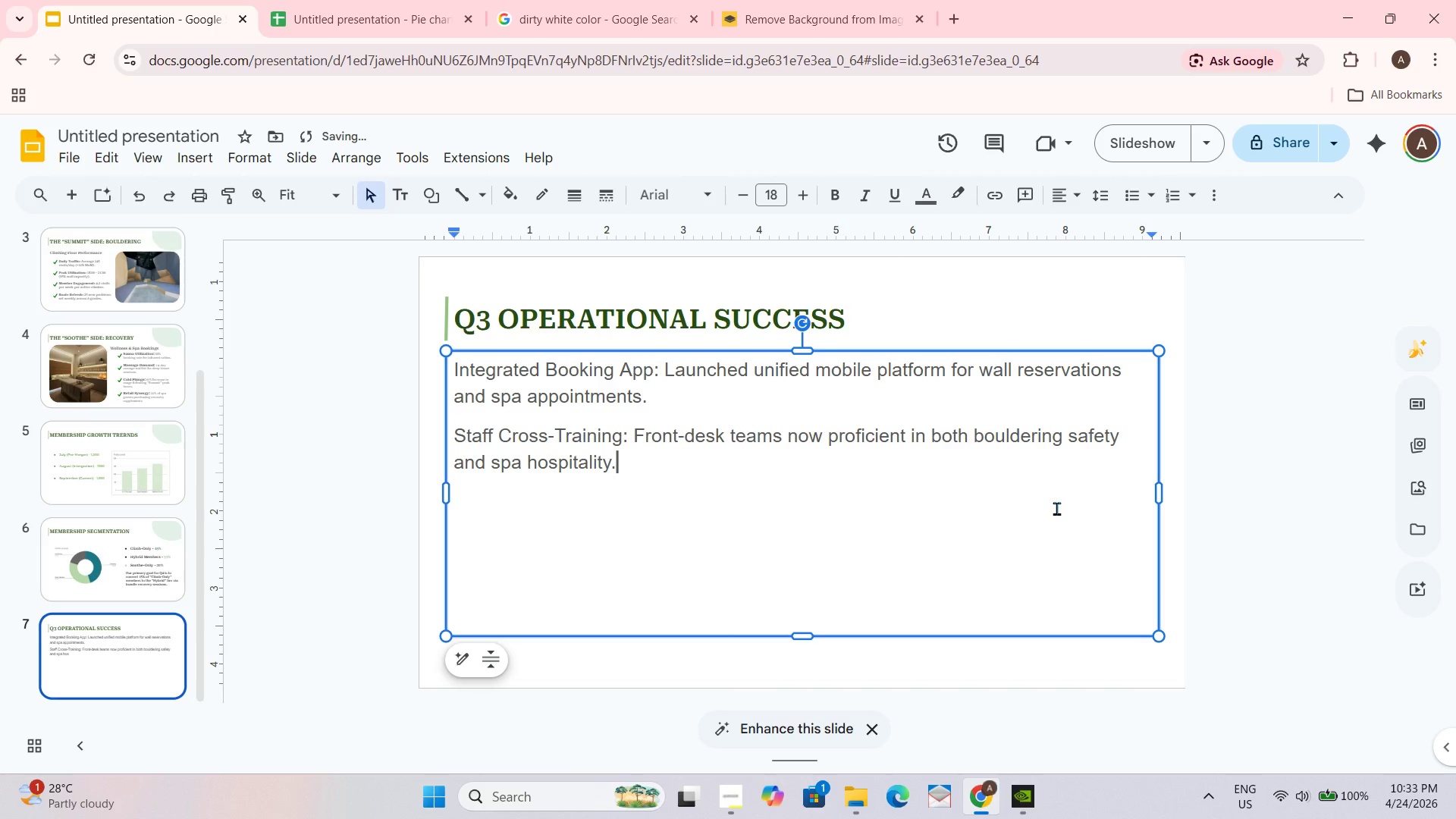 
key(Enter)
 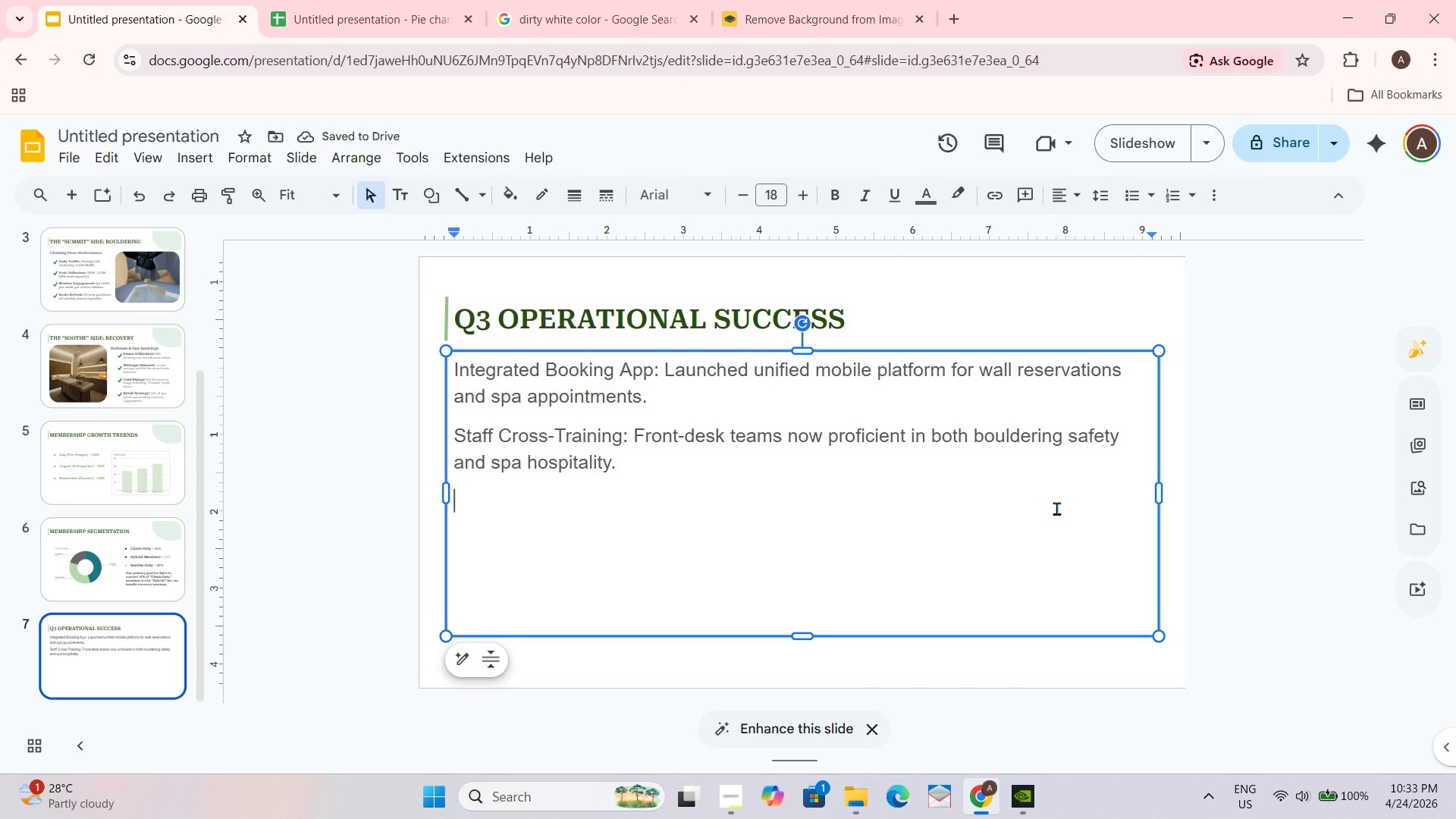 
type(JVAC )
 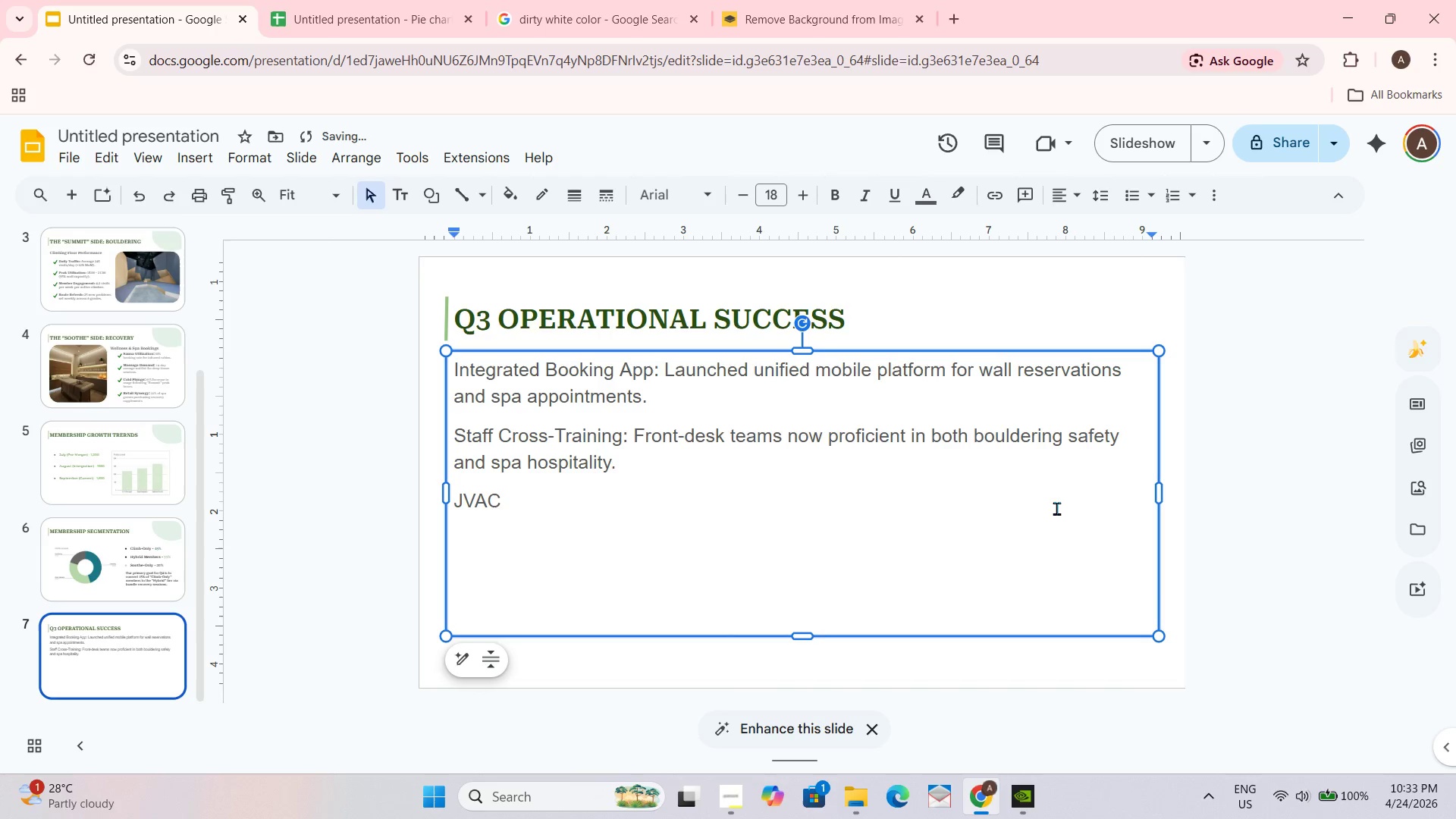 
key(ArrowLeft)
 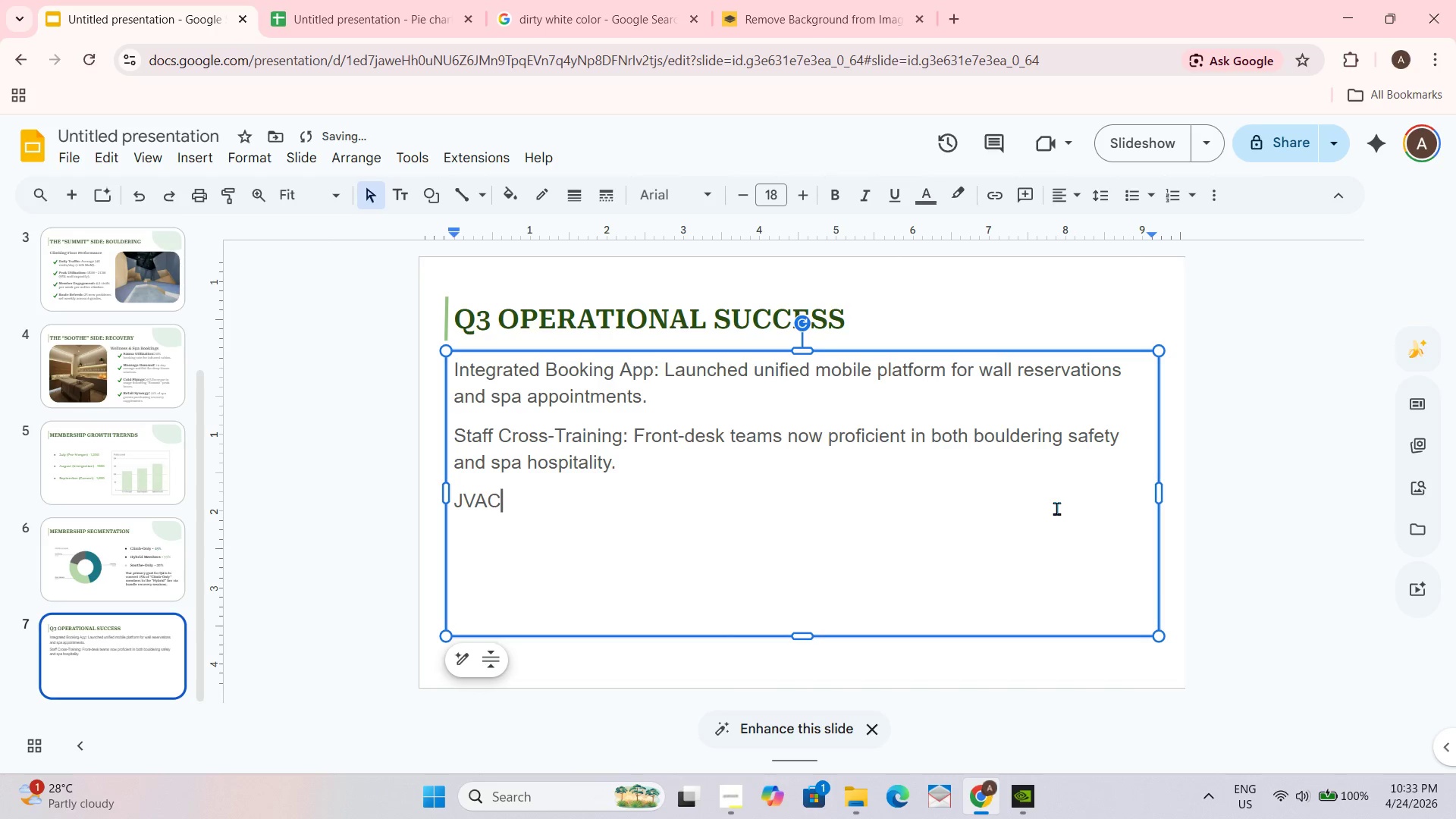 
key(ArrowLeft)
 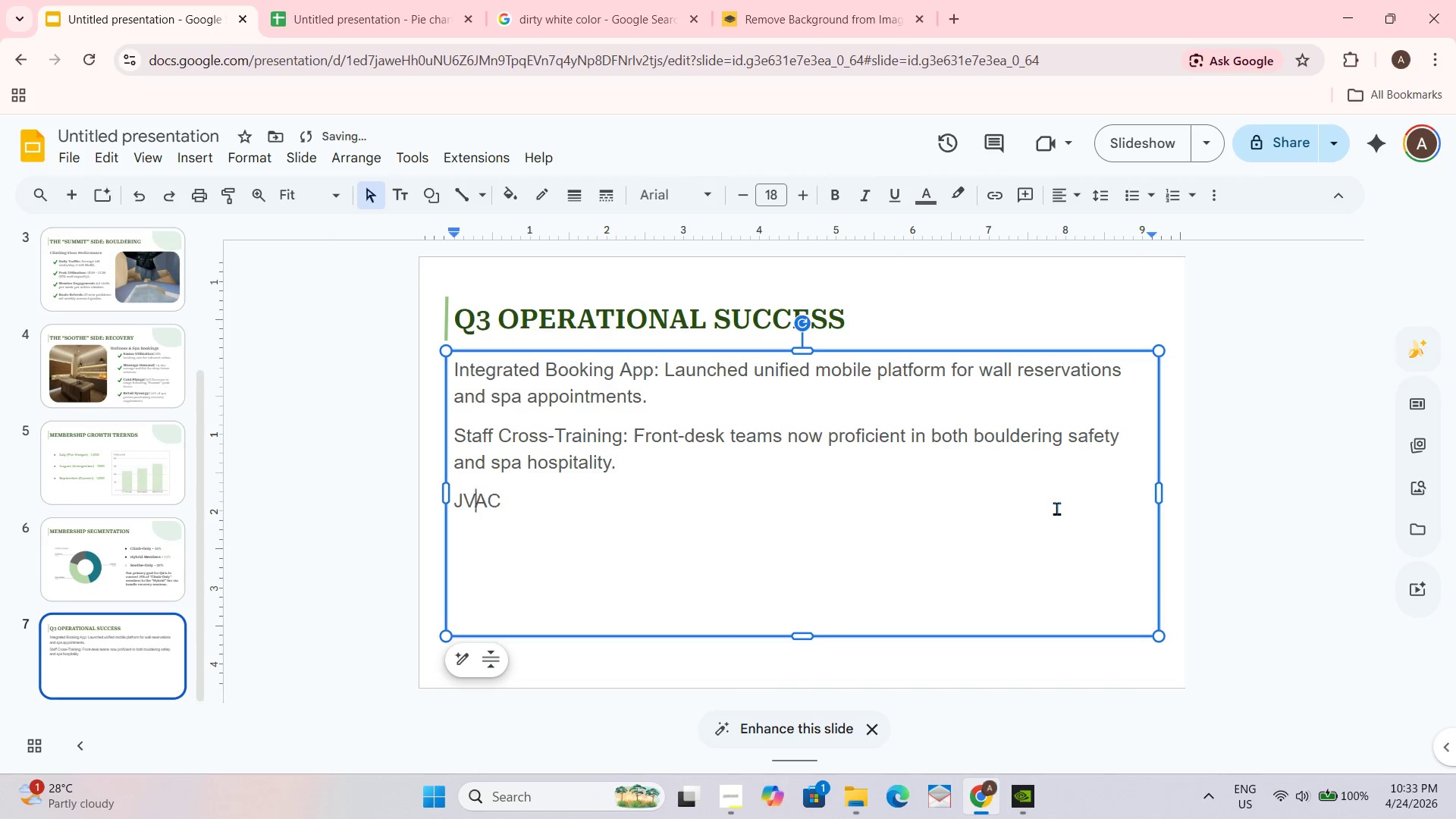 
key(ArrowLeft)
 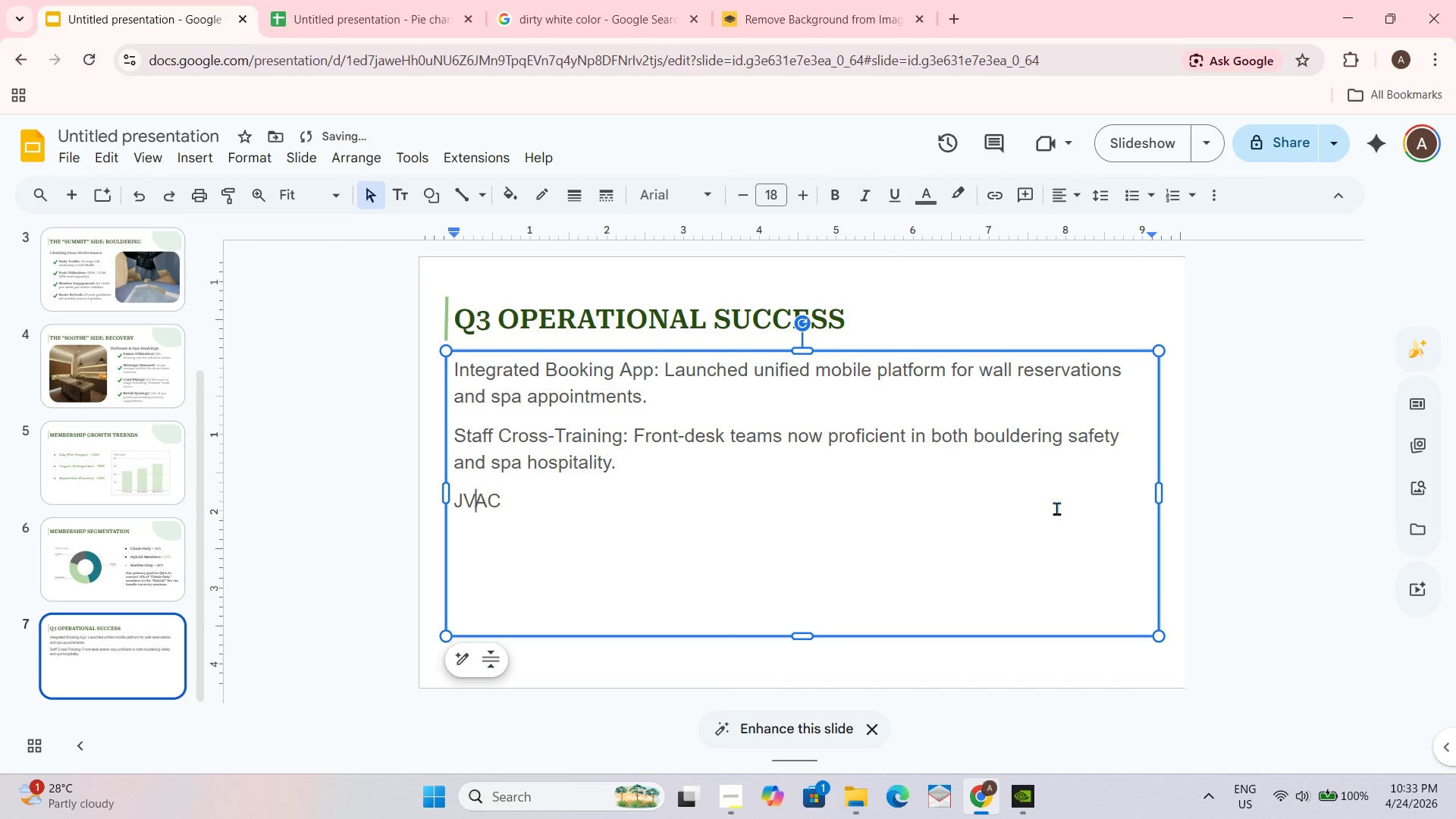 
key(ArrowLeft)
 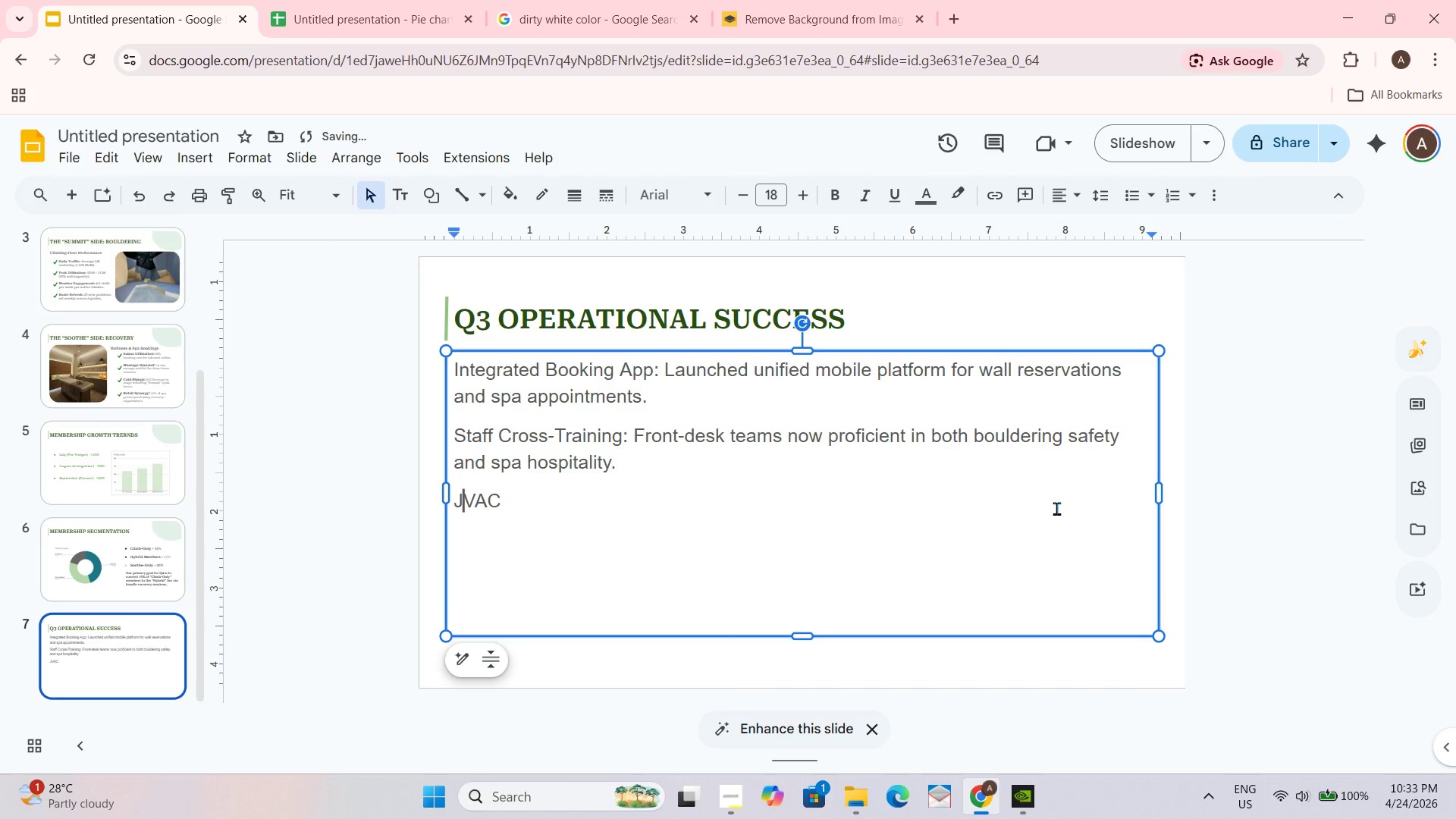 
key(Backspace)
 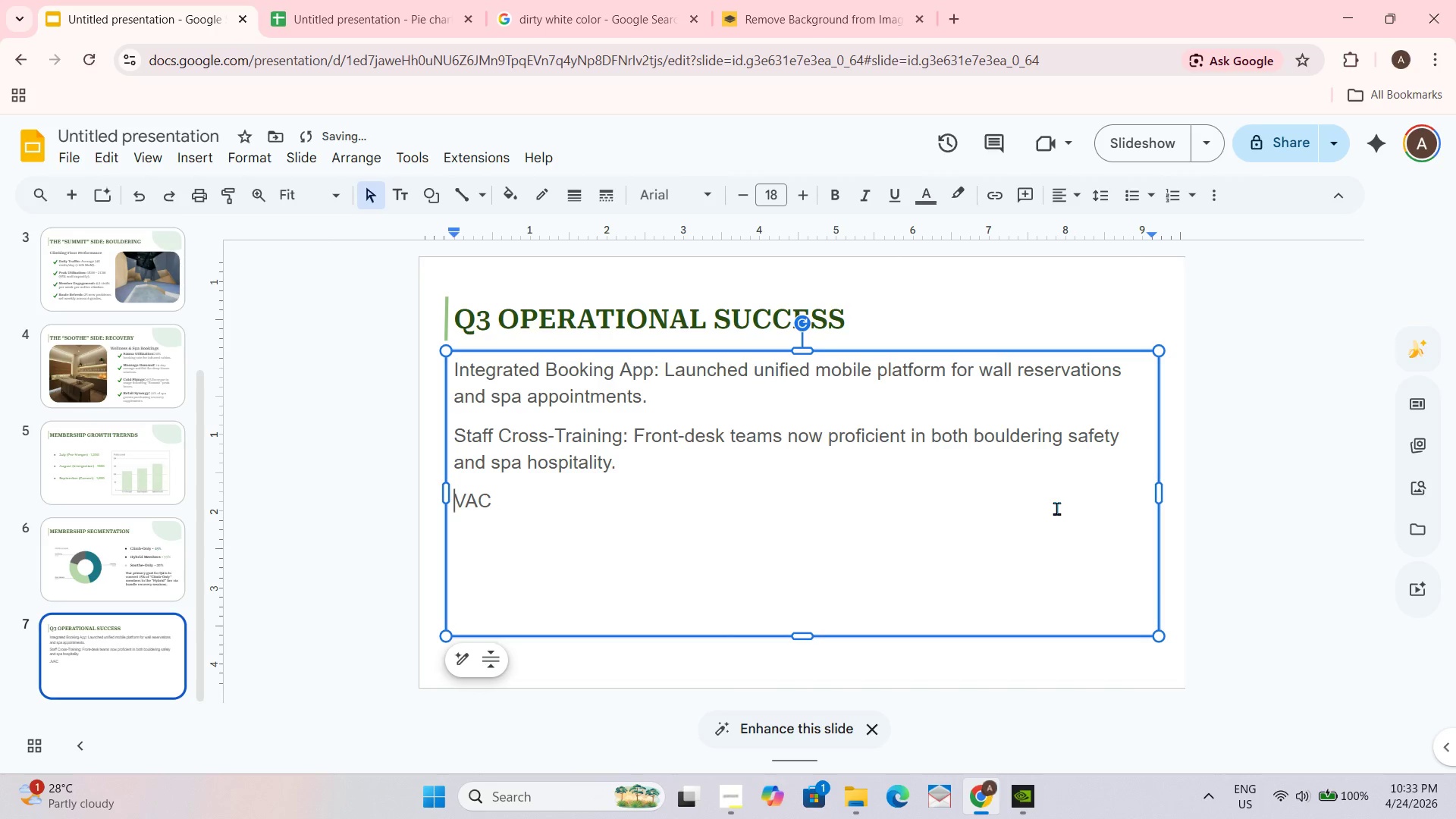 
key(Shift+ShiftRight)
 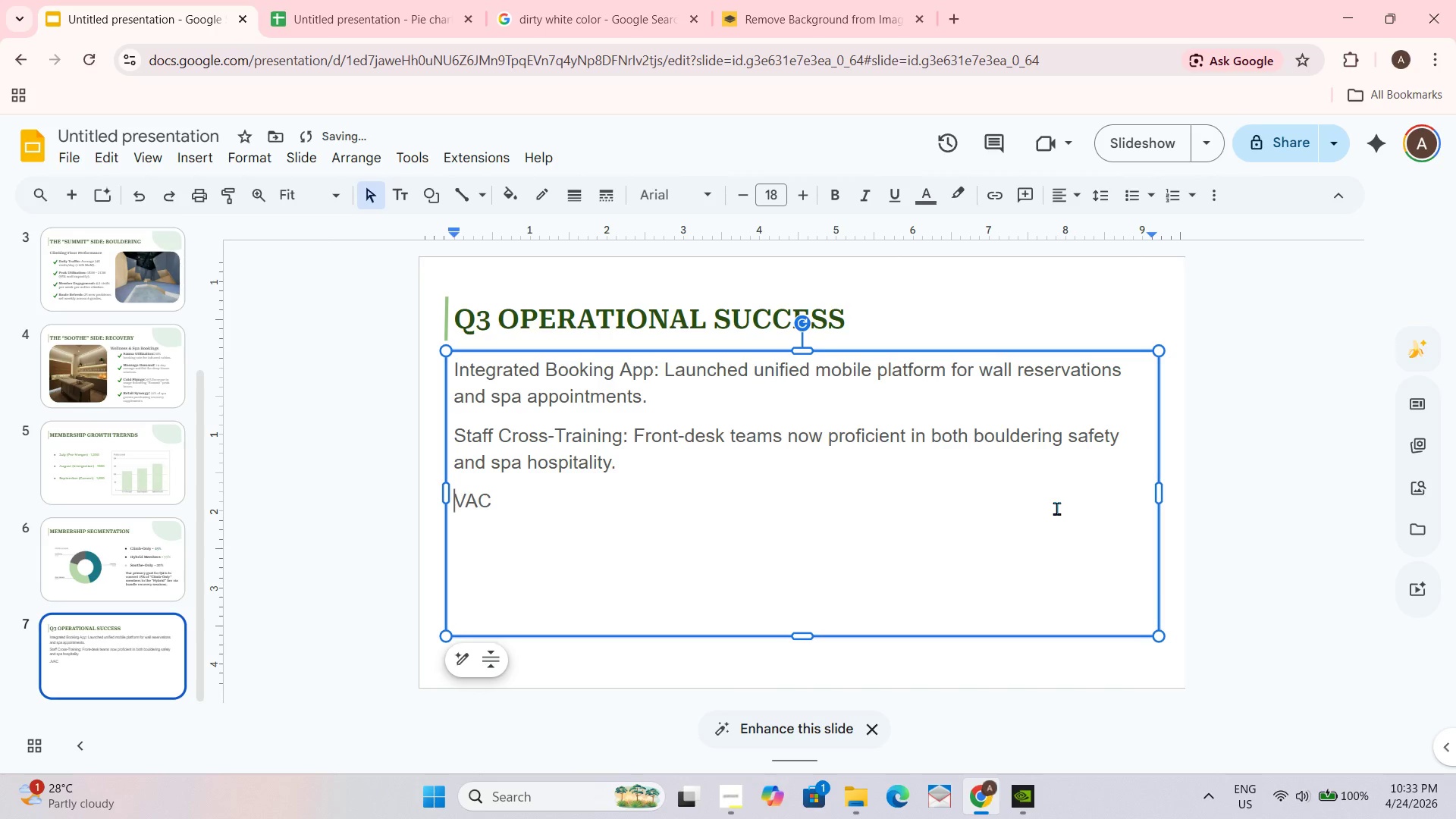 
key(Shift+H)
 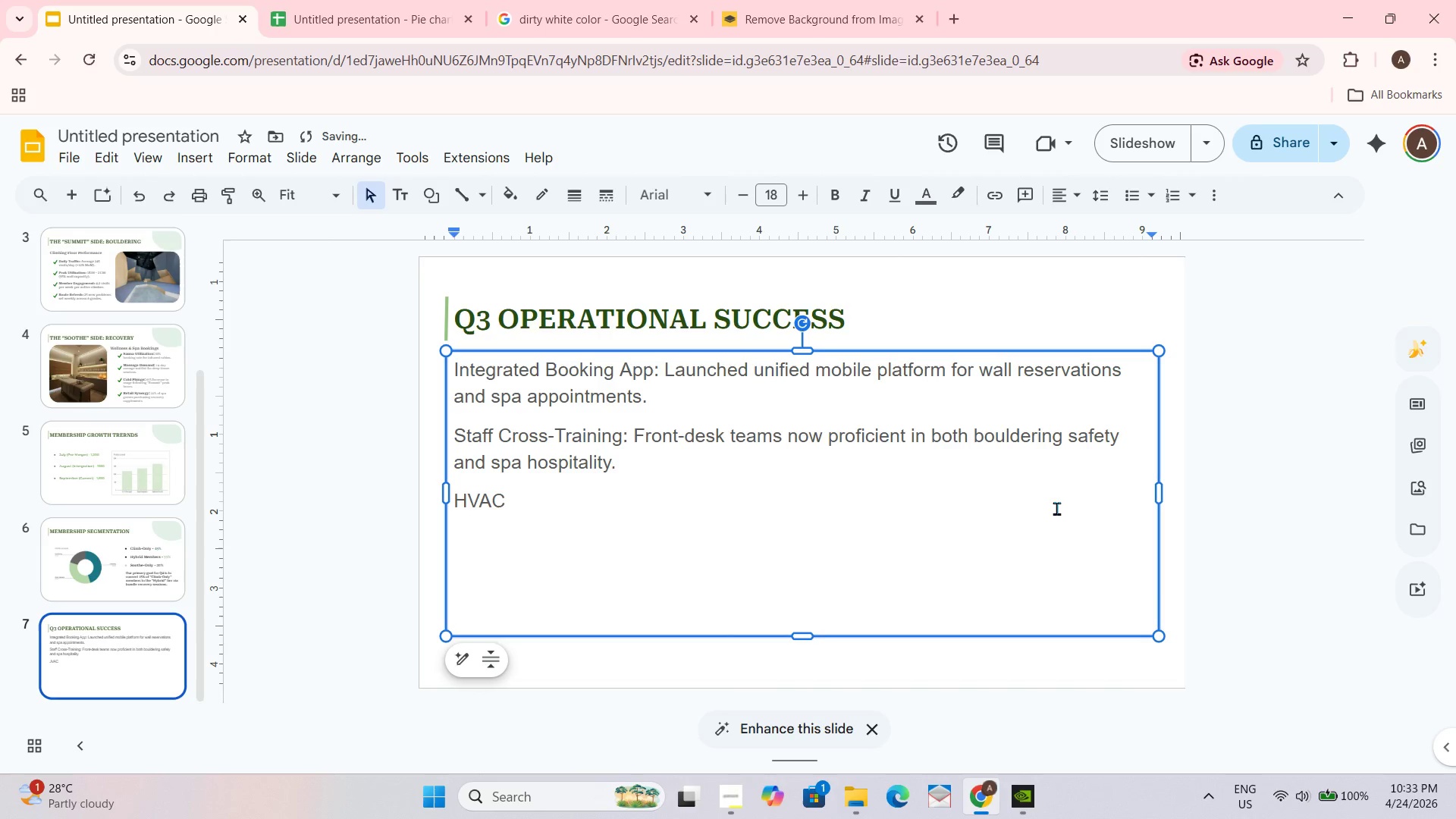 
key(ArrowRight)
 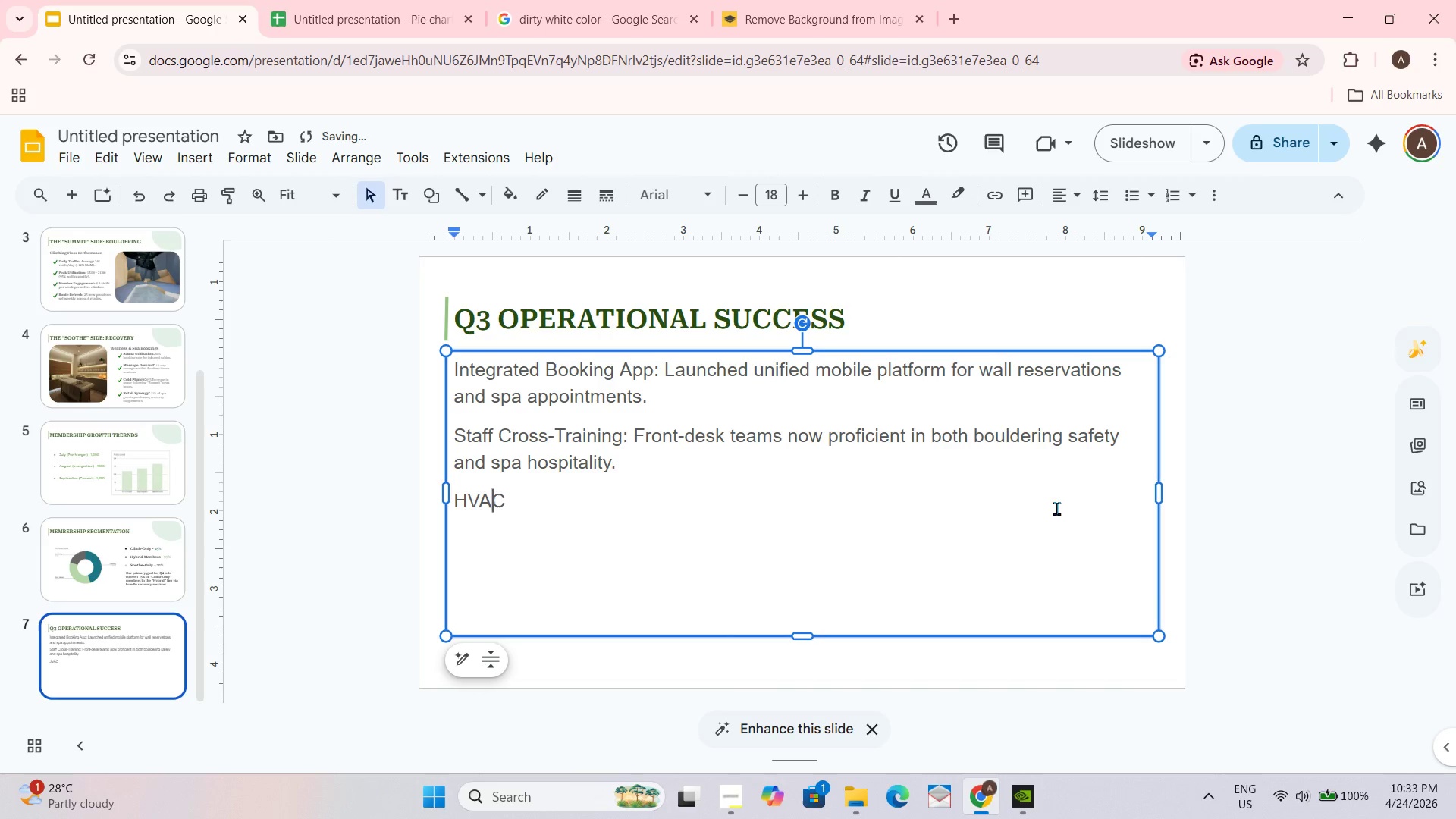 
hold_key(key=ArrowRight, duration=0.73)
 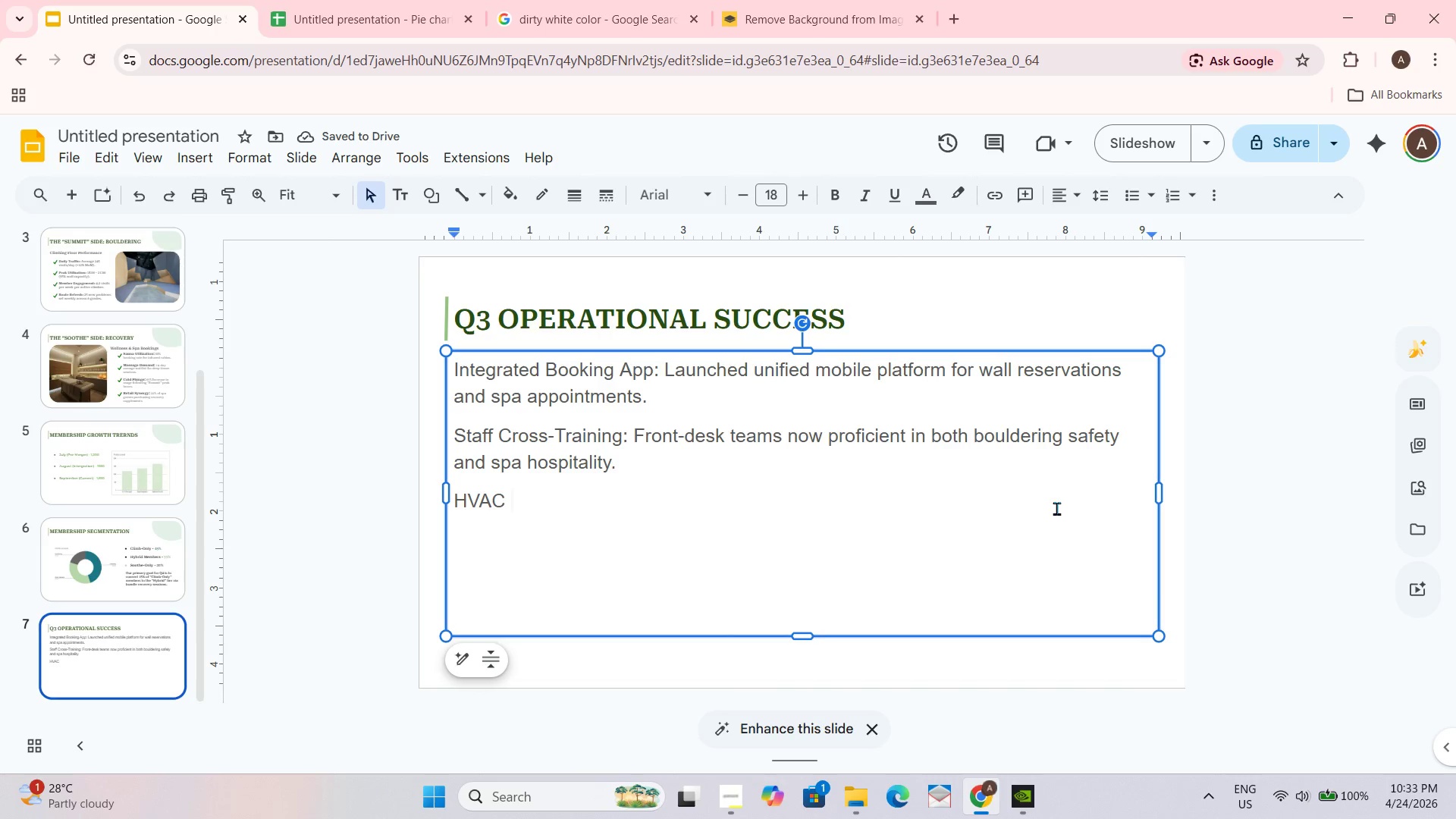 
type(Optimizi)
key(Backspace)
type(ation: Successful se[aration)
 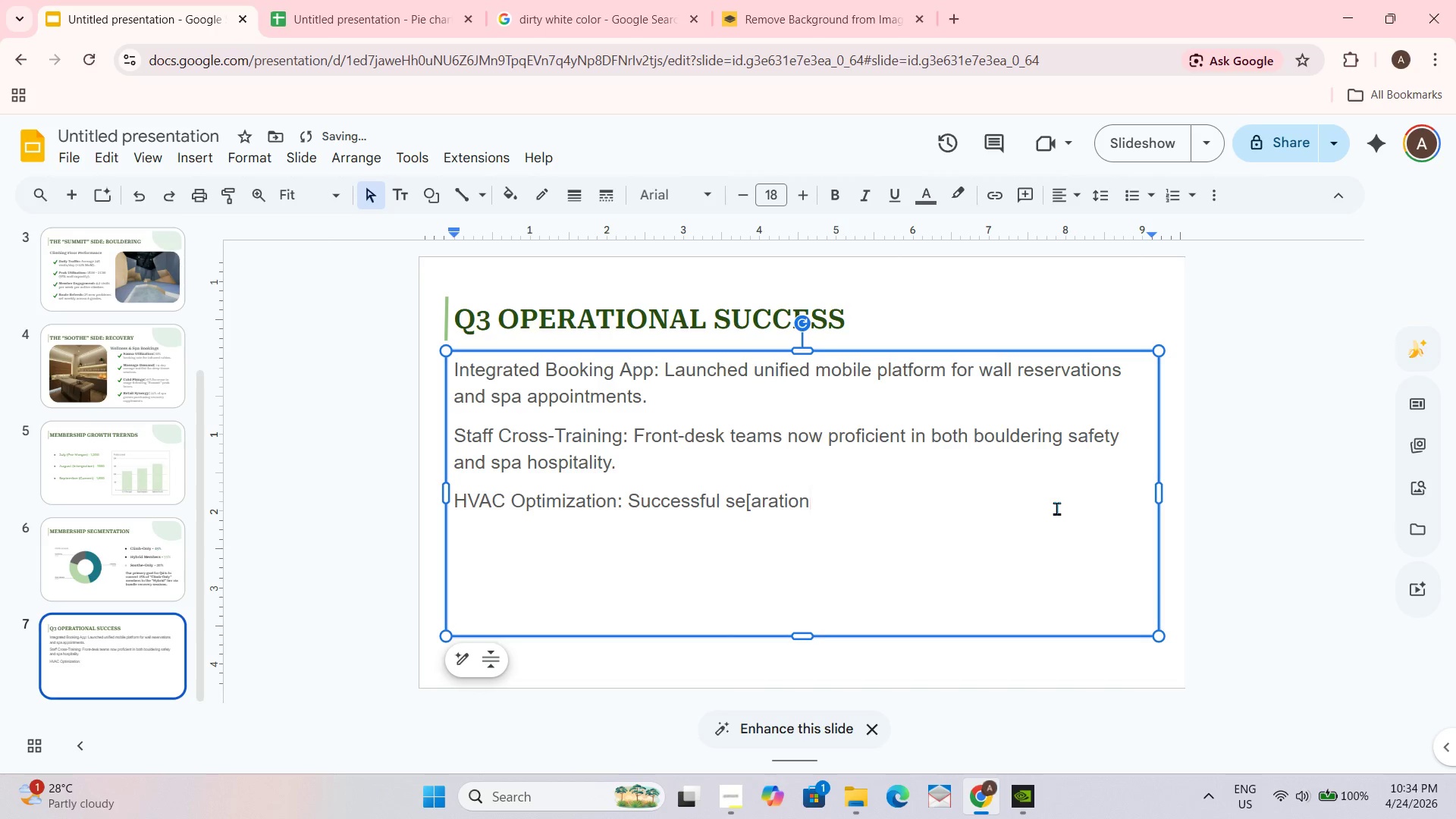 
key(ArrowLeft)
 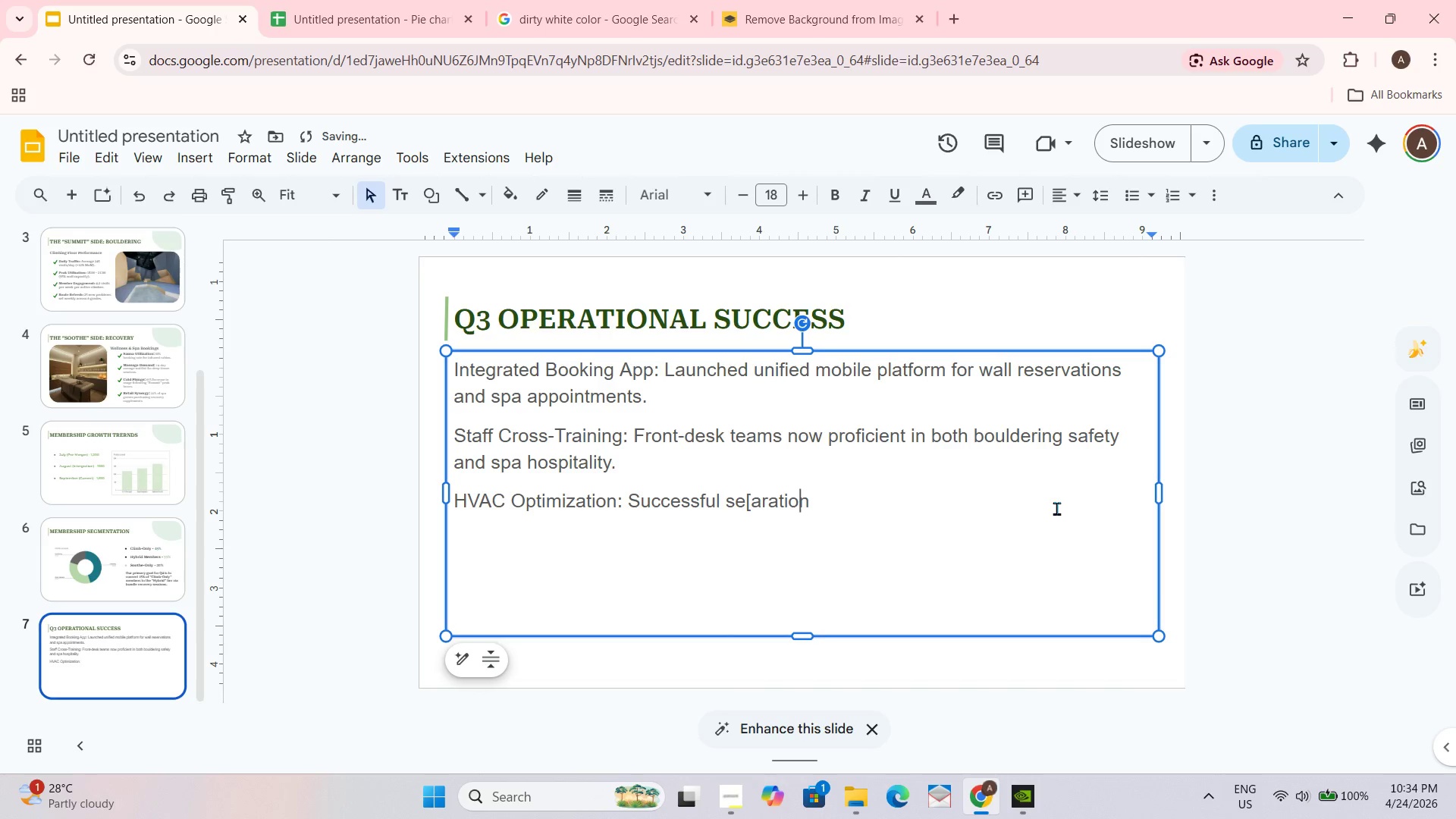 
key(ArrowLeft)
 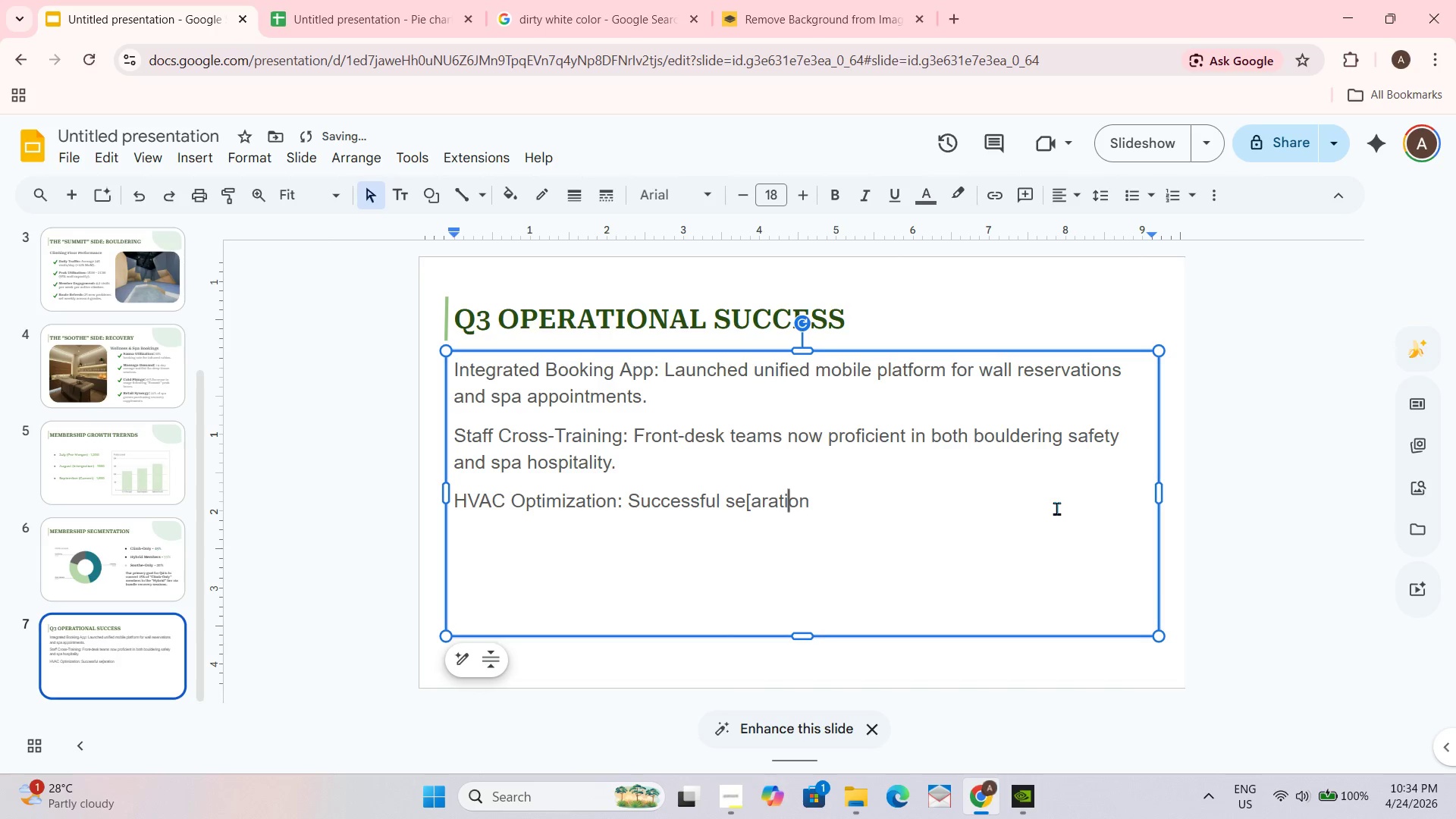 
key(ArrowLeft)
 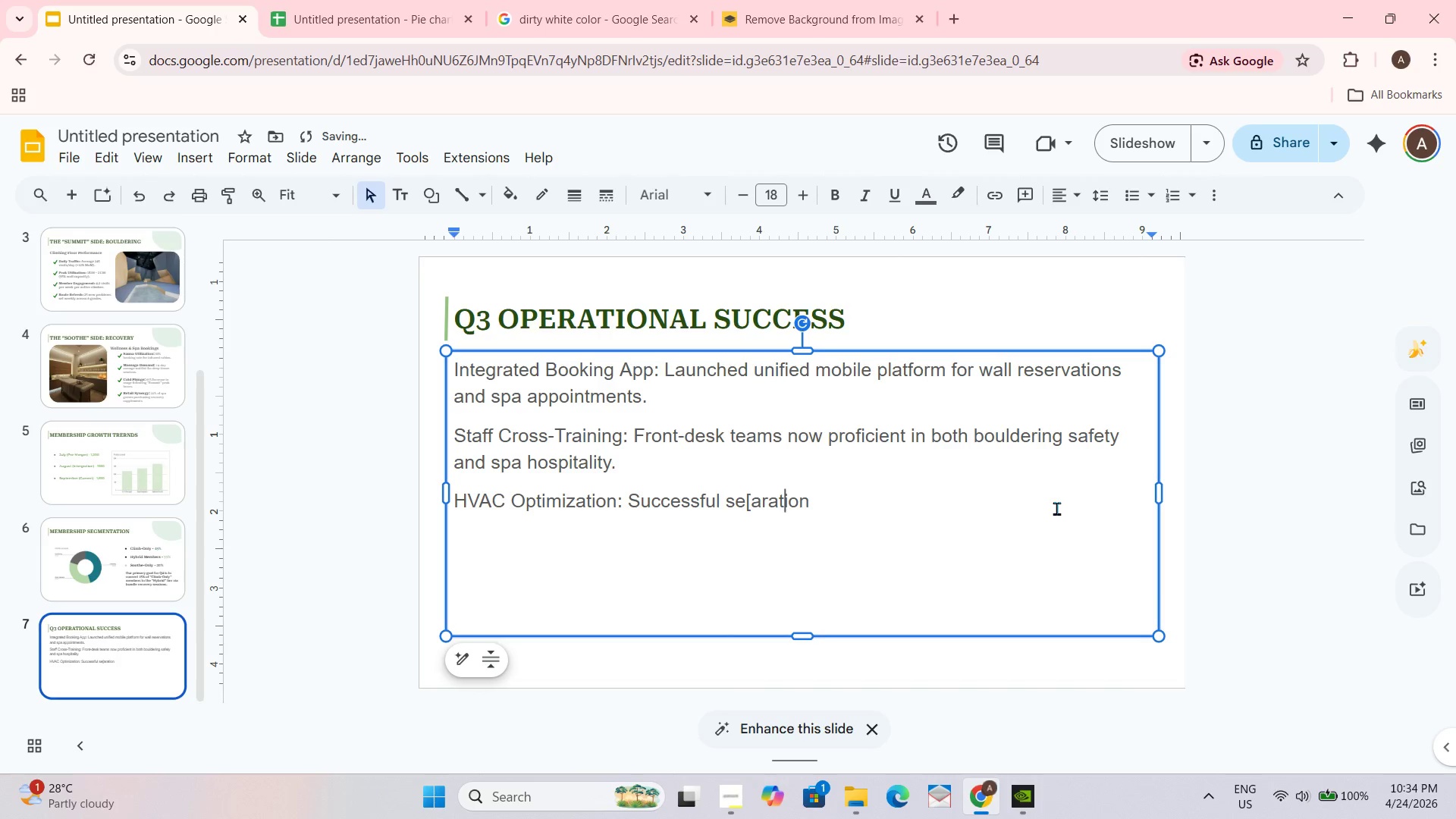 
key(ArrowLeft)
 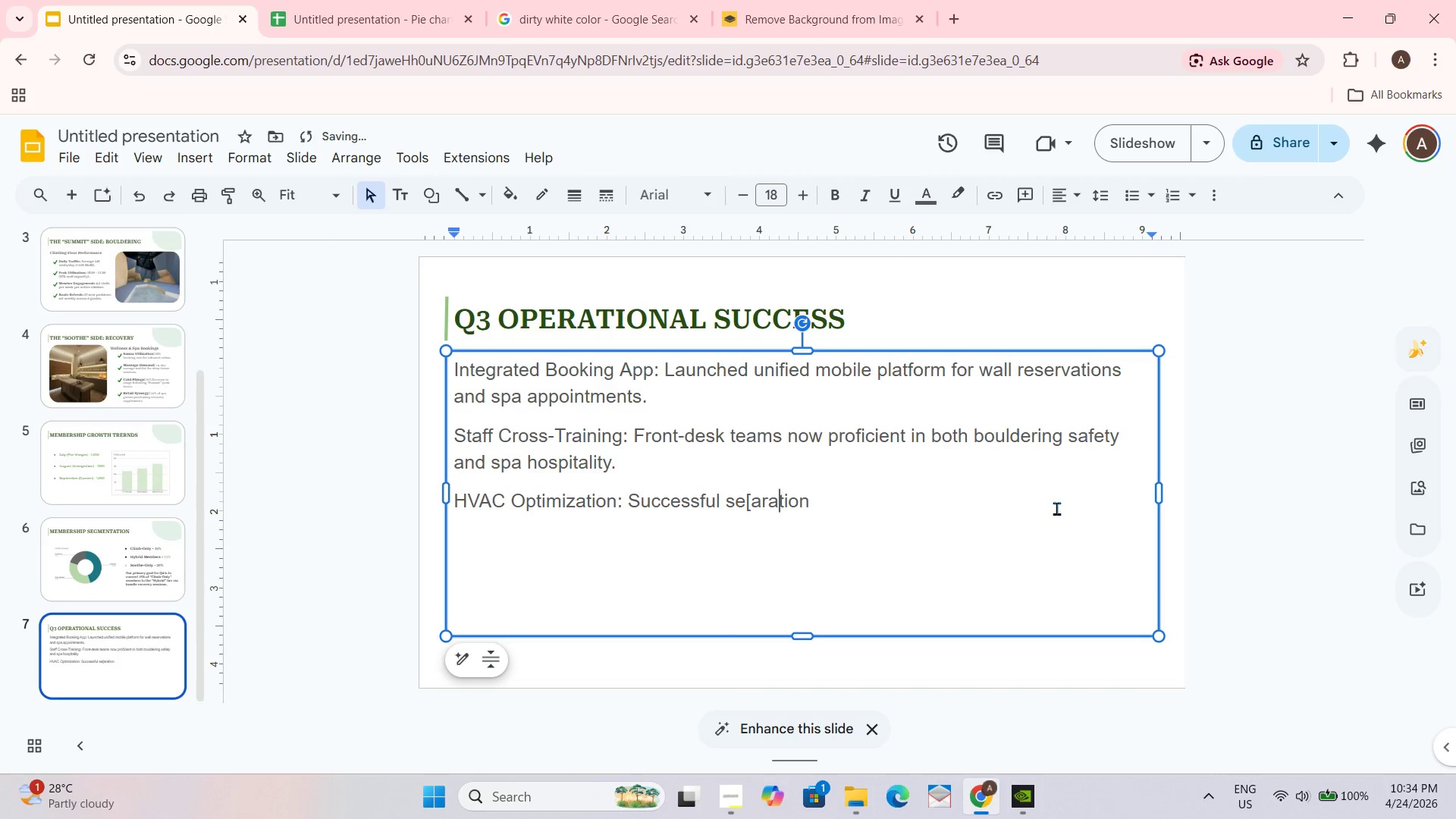 
key(ArrowLeft)
 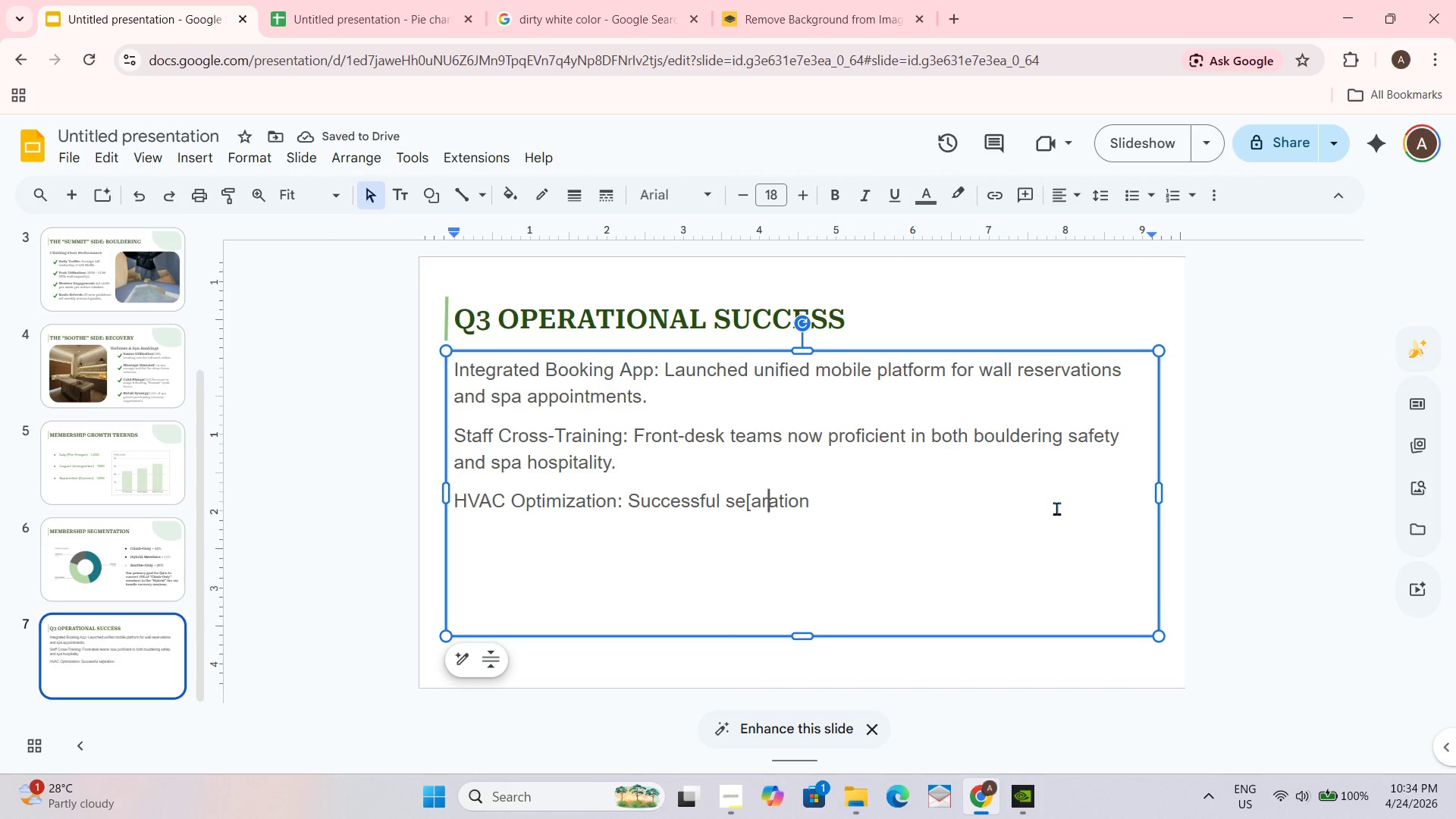 
key(ArrowLeft)
 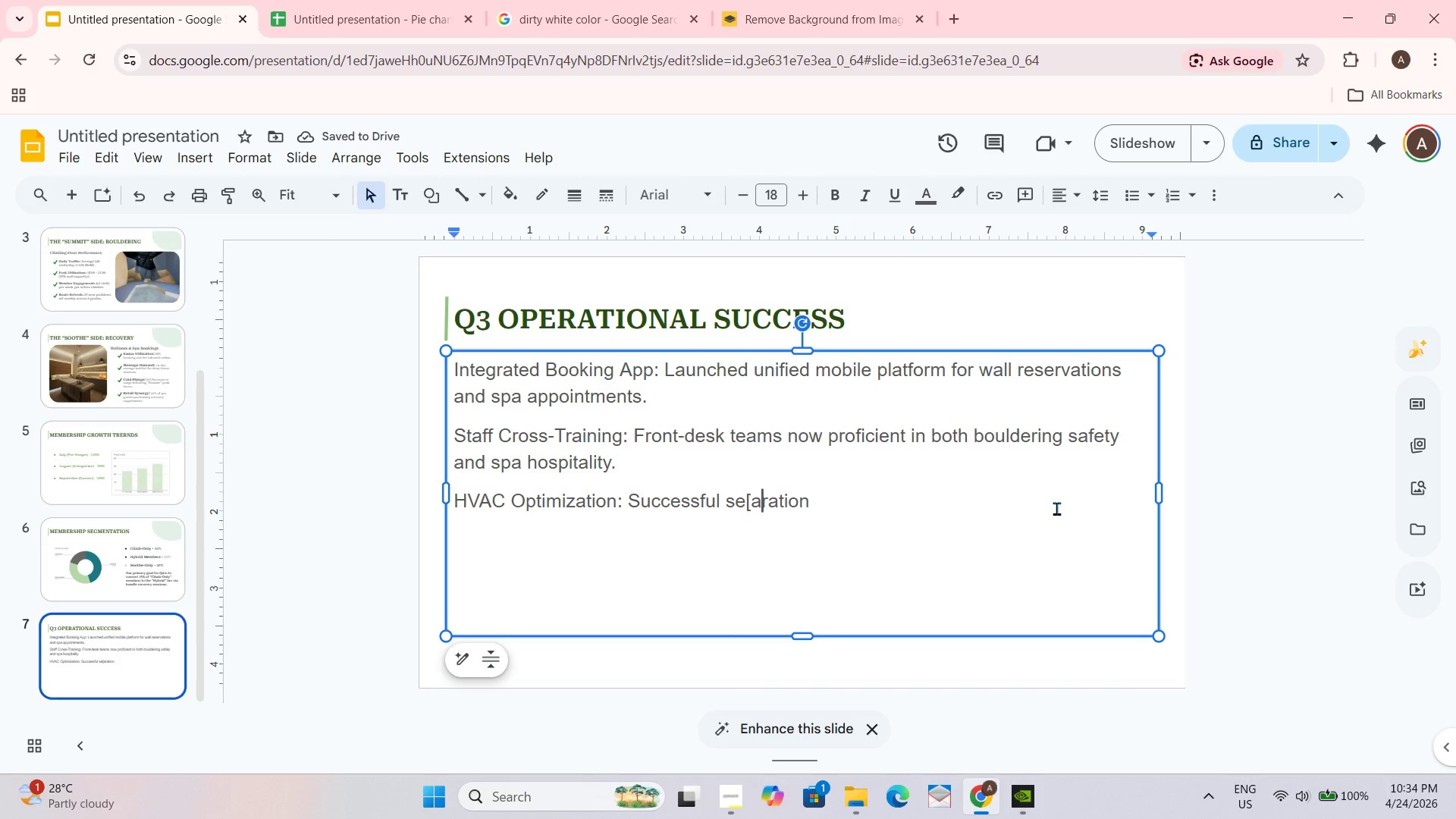 
key(ArrowLeft)
 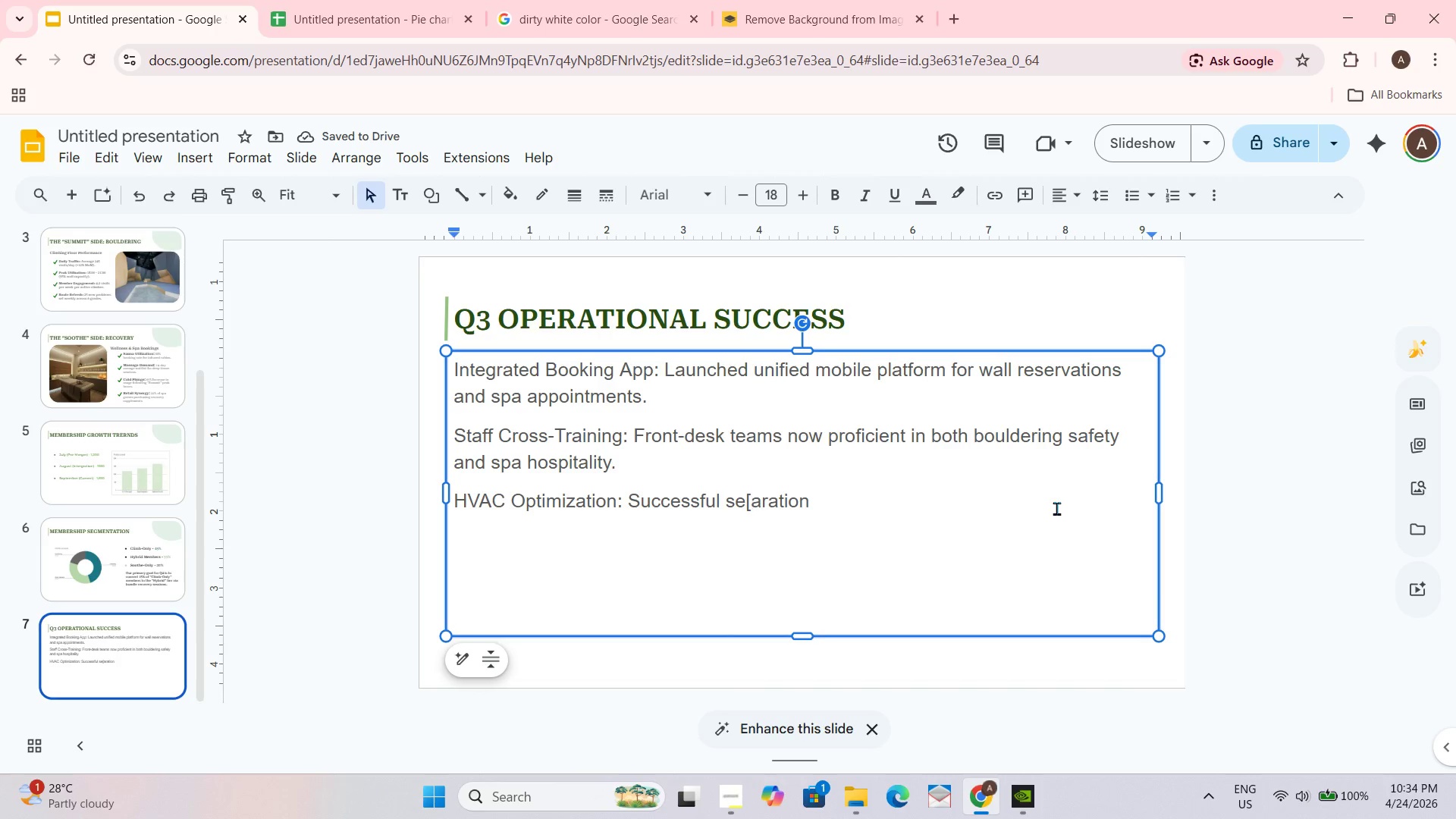 
key(Backspace)
 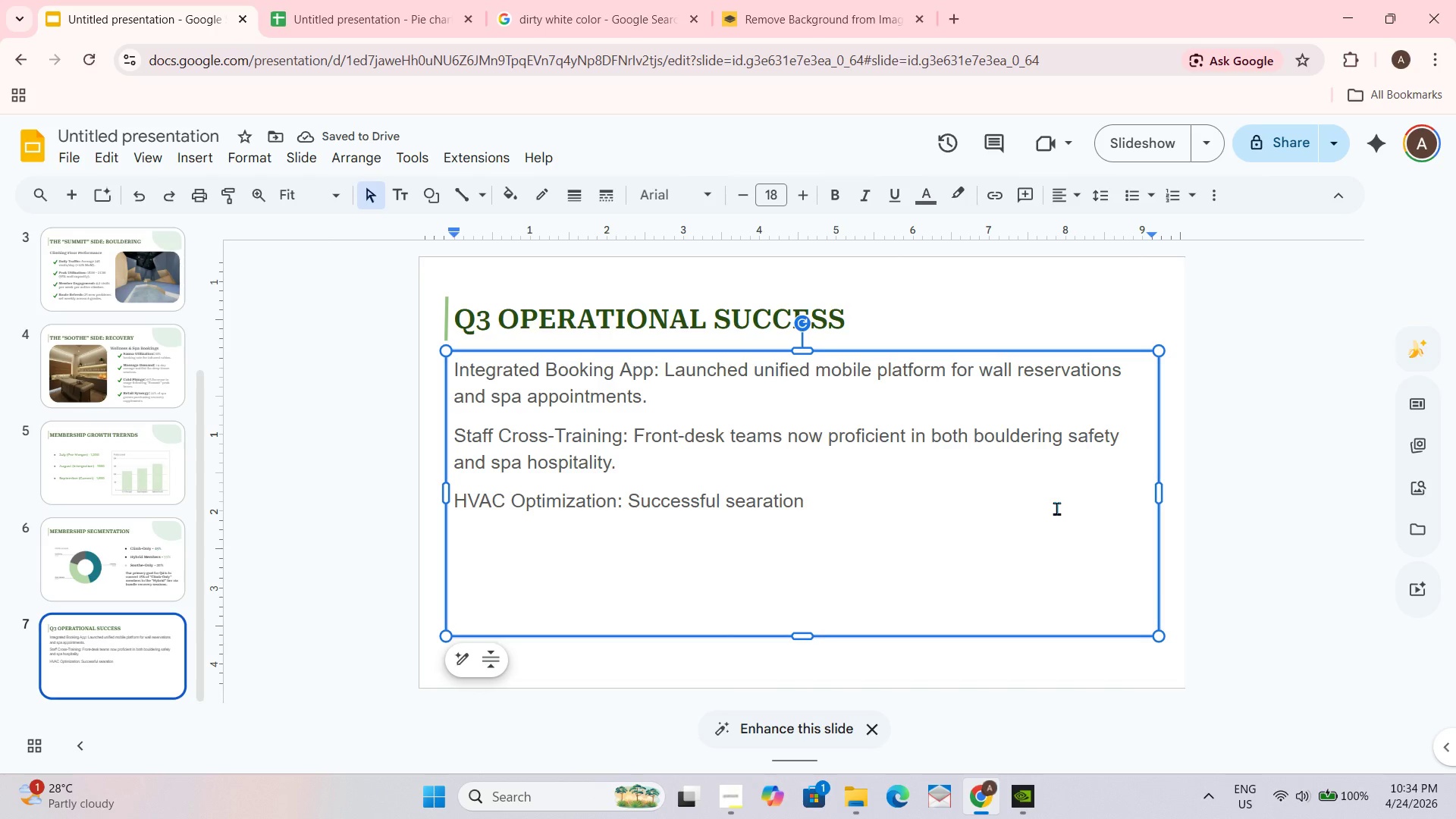 
key(P)
 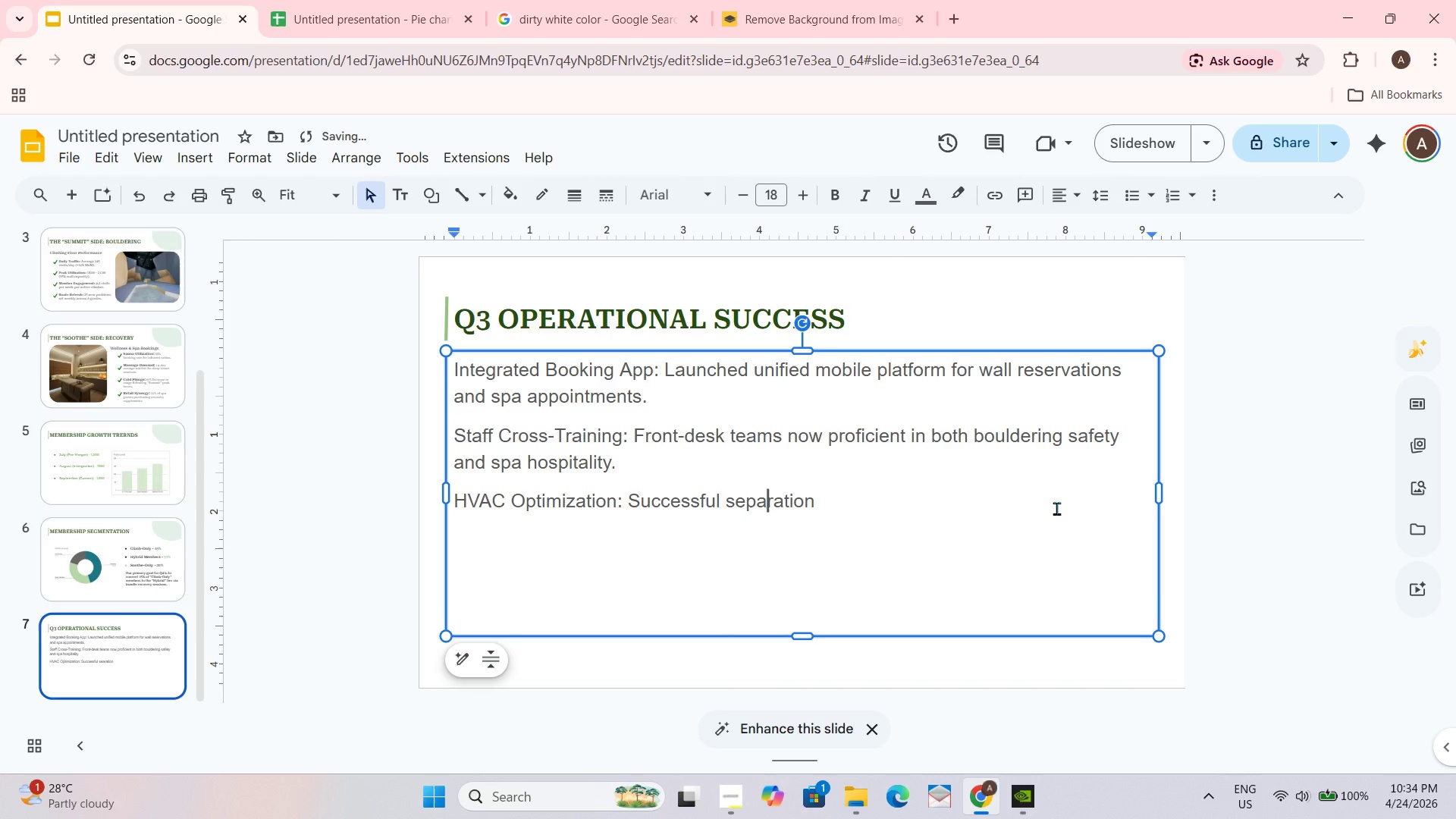 
hold_key(key=ArrowRight, duration=0.83)
 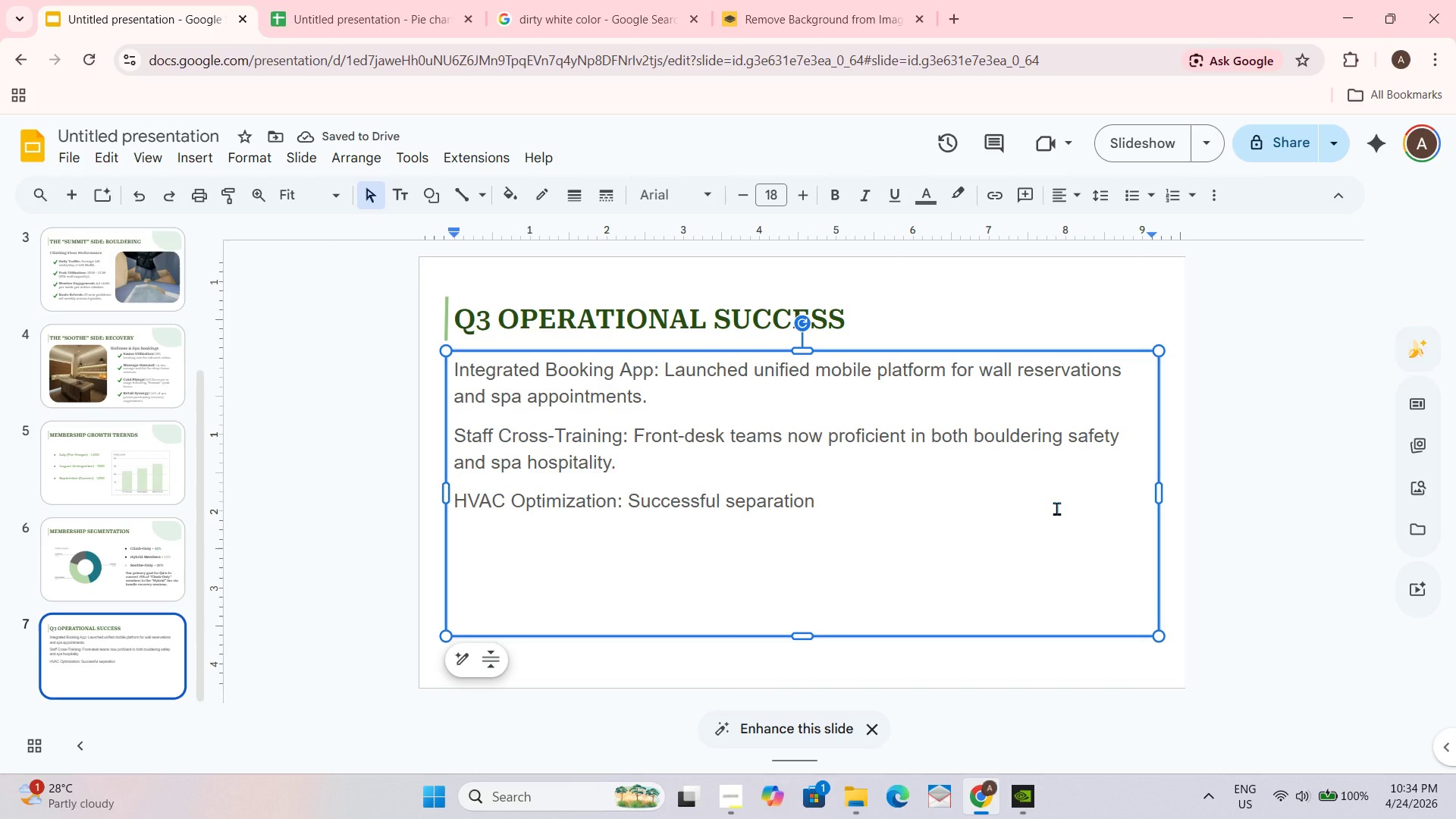 
type( of climv)
key(Backspace)
type(v)
key(Backspace)
type(=)
key(Backspace)
key(Backspace)
type(b)
key(Backspace)
type(mbib)
key(Backspace)
type(ng floor cooling and s[[Insert]pa)
key(Backspace)
key(Backspace)
key(Backspace)
type(pa ther)
key(Backspace)
type(mal regulatoi)
key(Backspace)
key(Backspace)
type(ion.)
 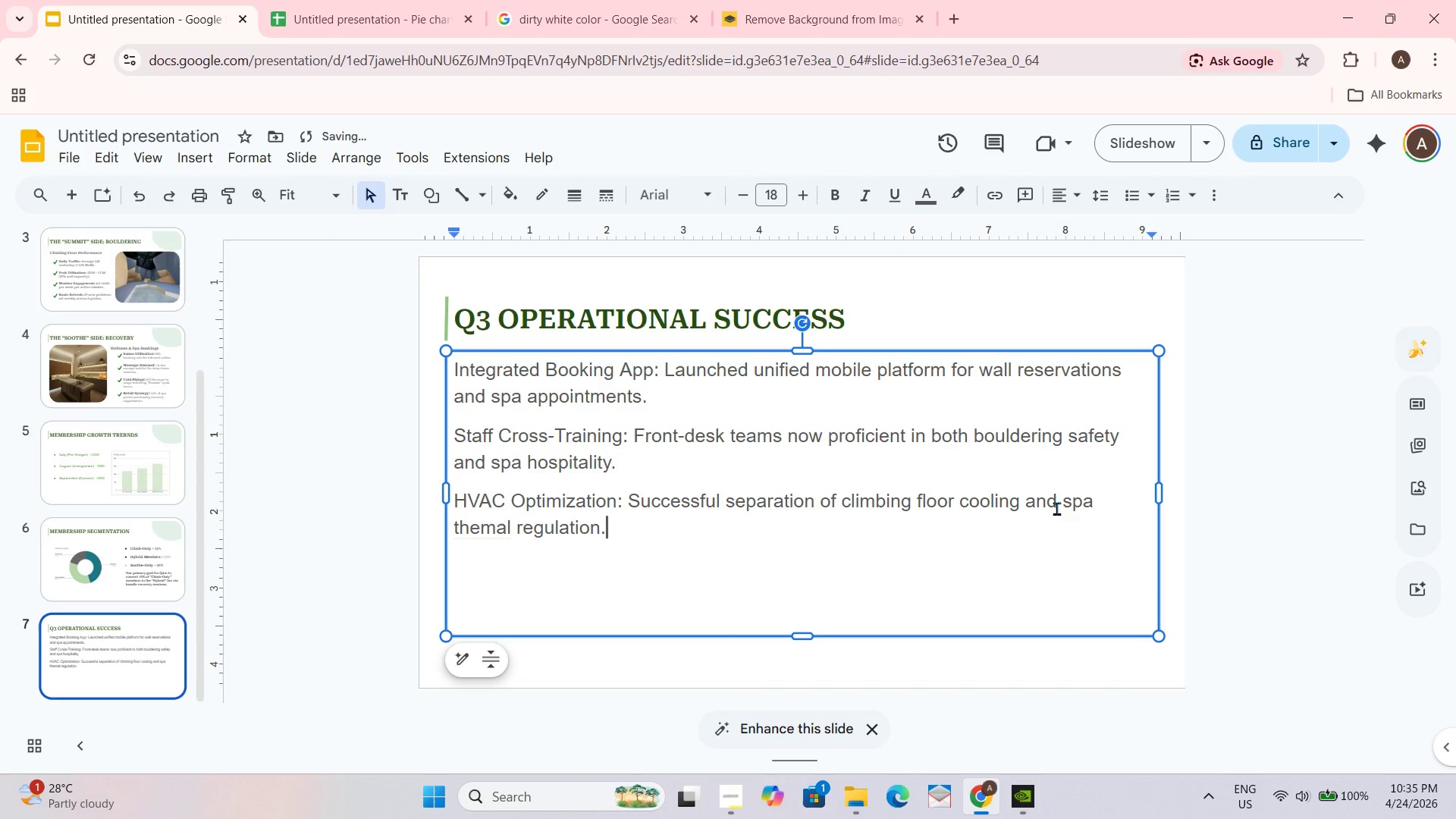 
key(Enter)
 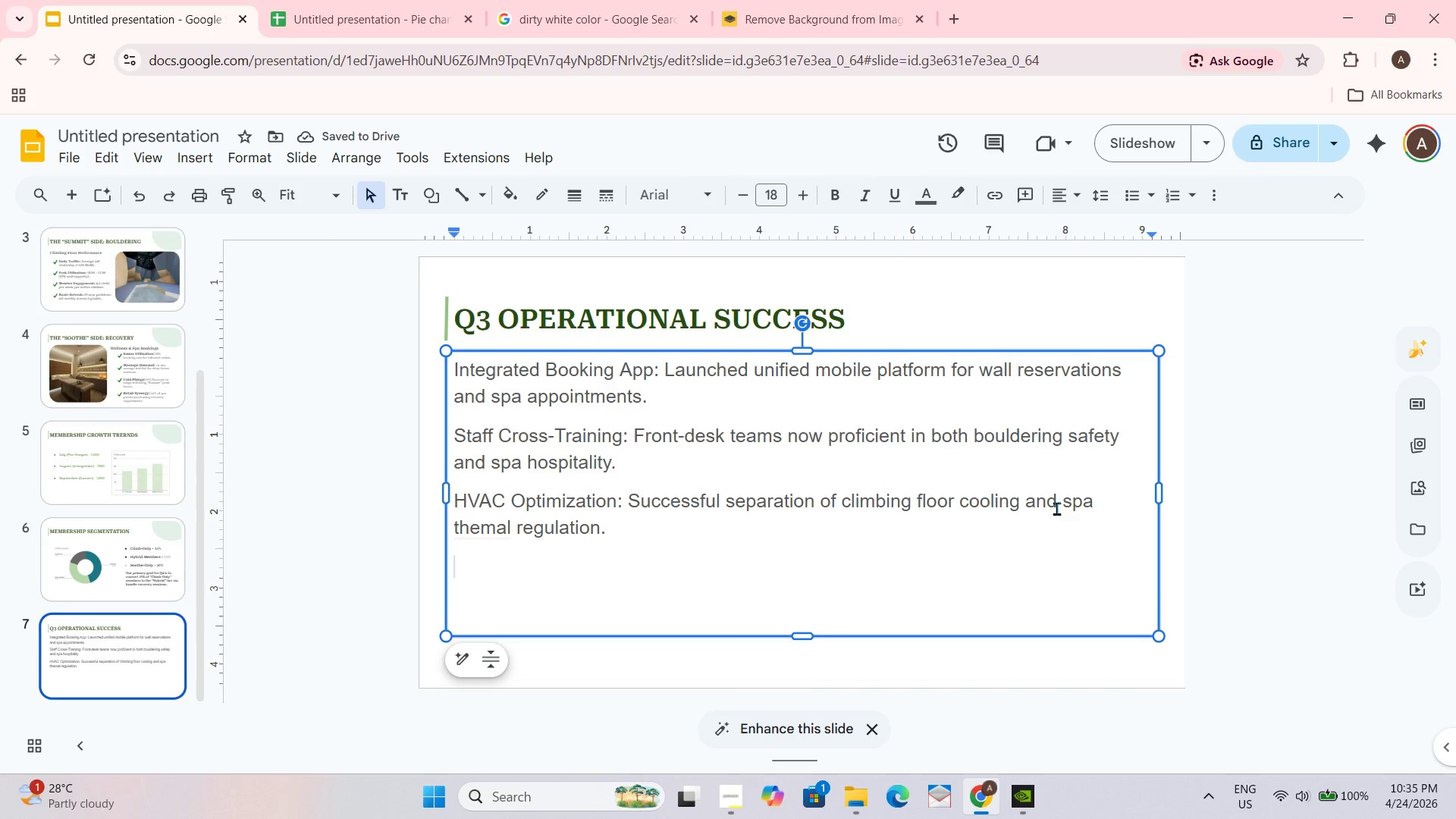 
wait(5.31)
 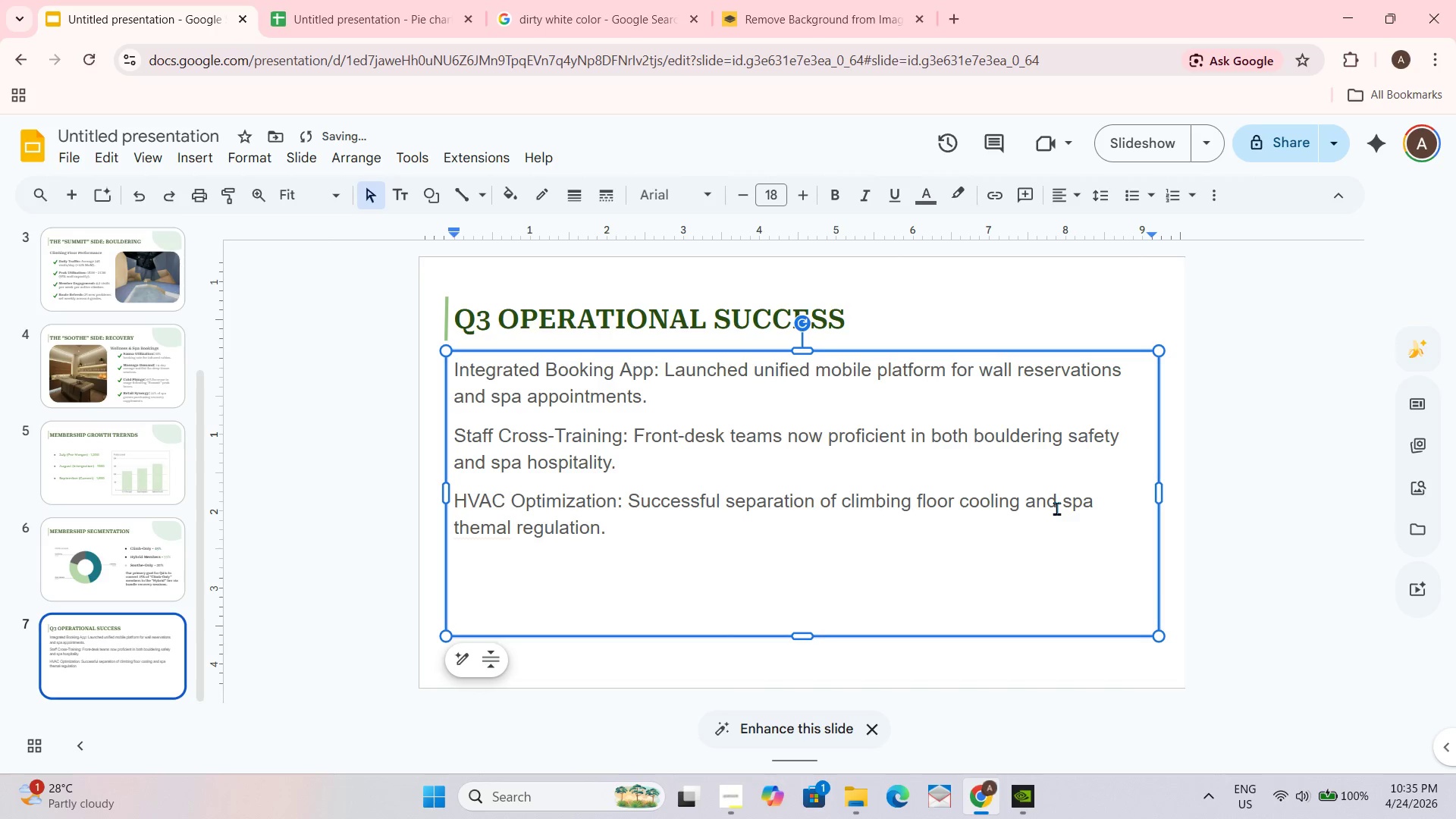 
type(Branding Alignment: Signage and difital assets unified under the Modern Eartt visial identity)
 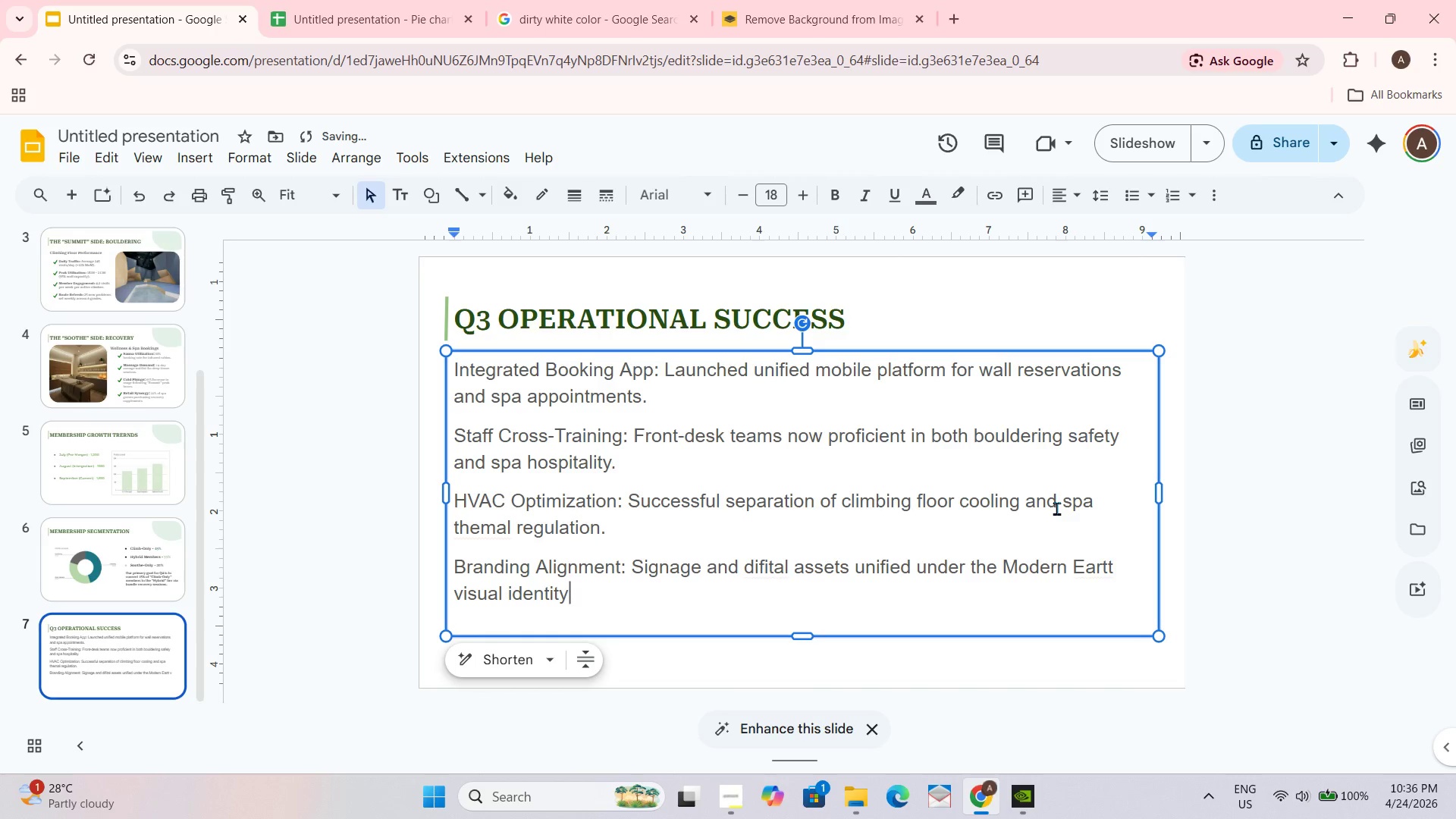 
left_click([1130, 567])
 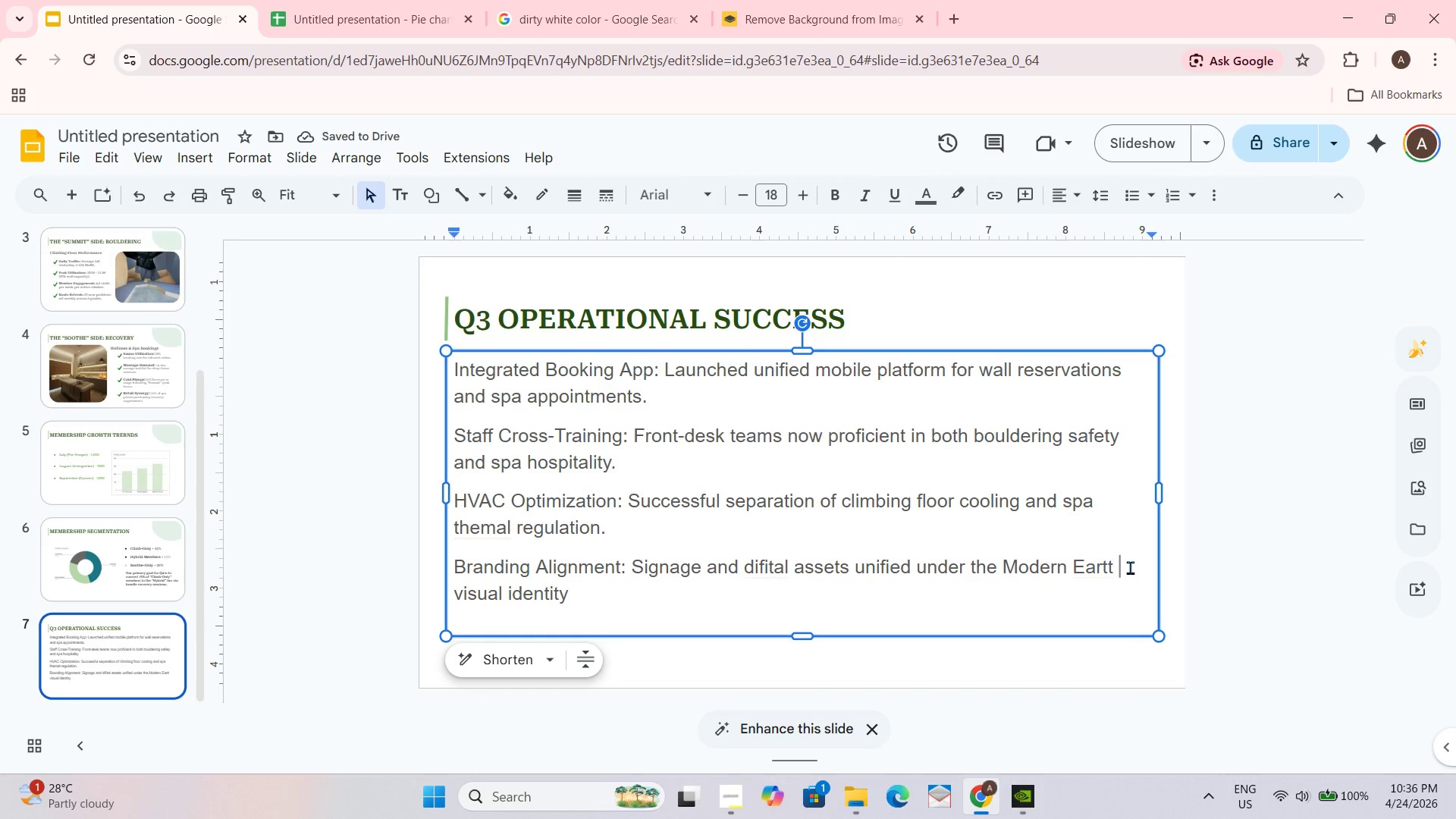 
key(ArrowLeft)
 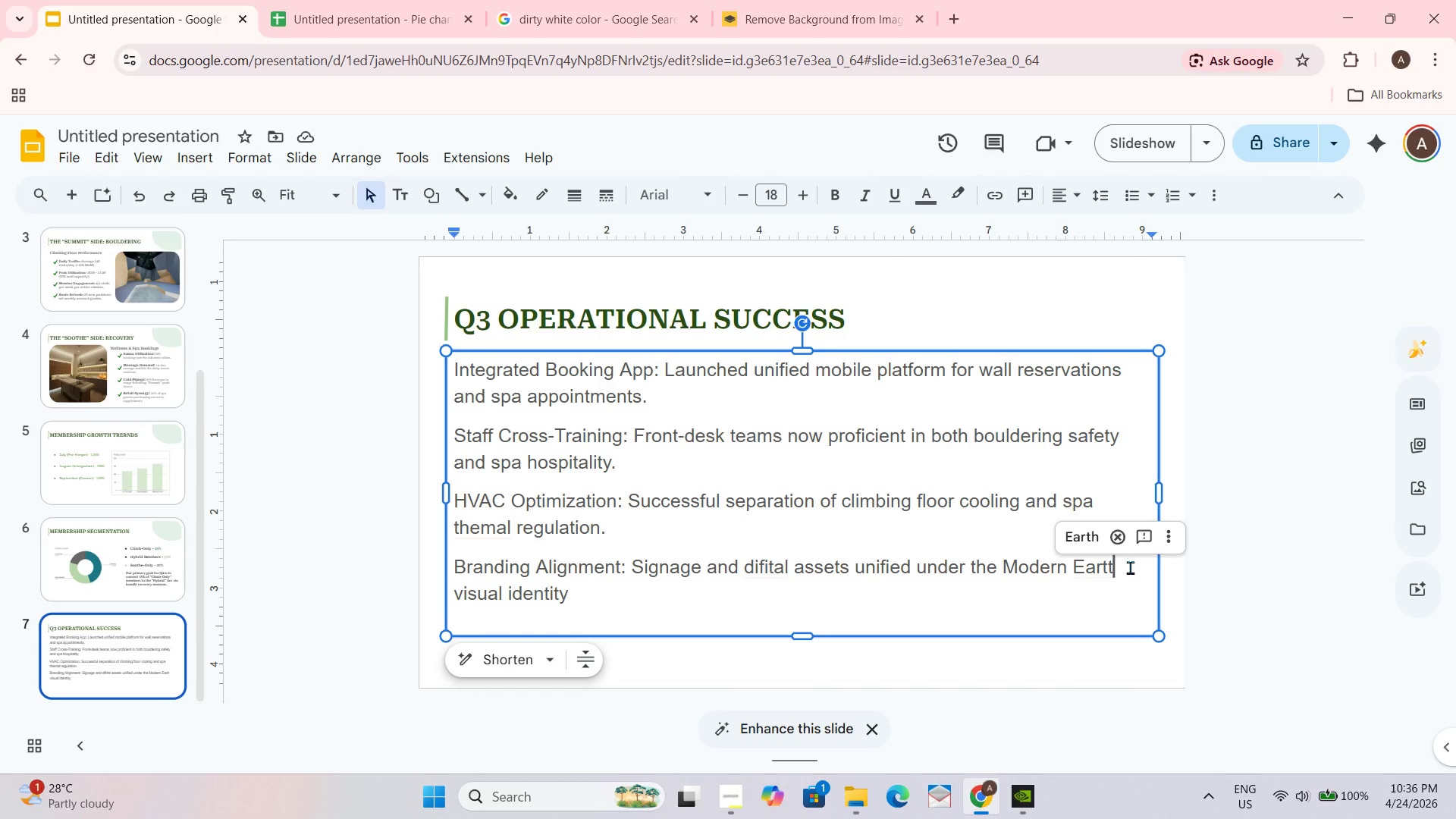 
key(Backspace)
 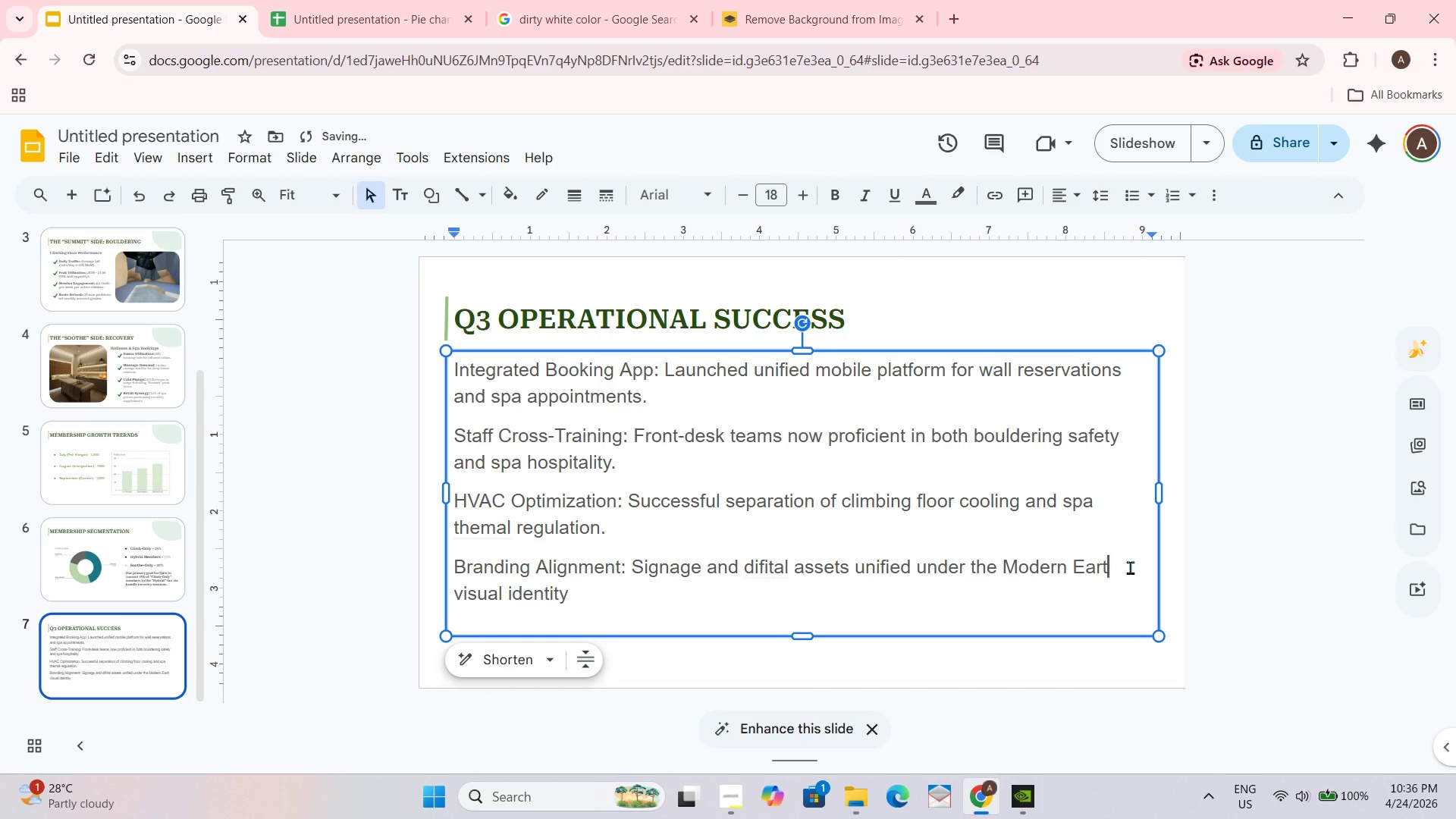 
key(H)
 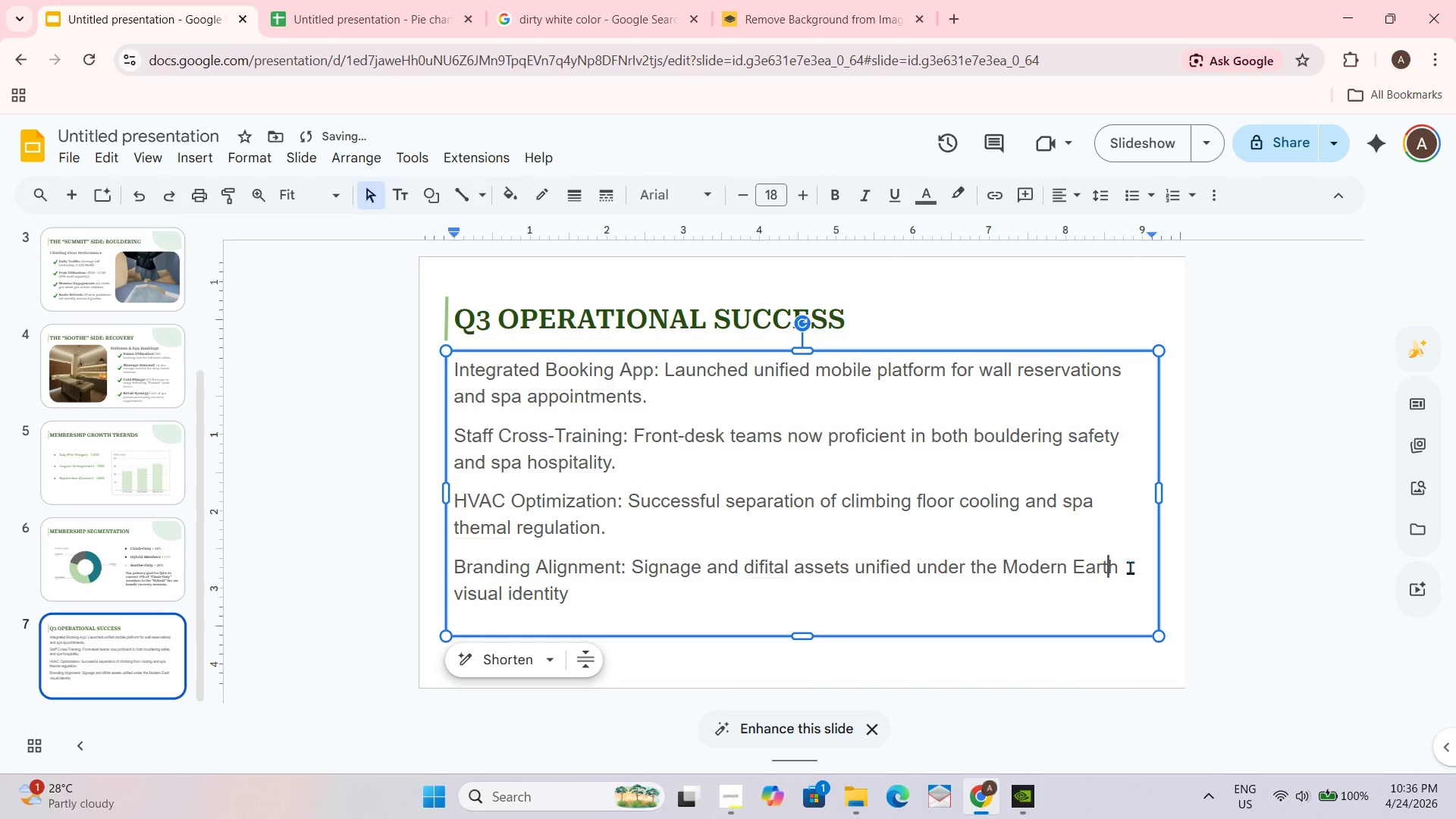 
hold_key(key=ArrowLeft, duration=0.72)
 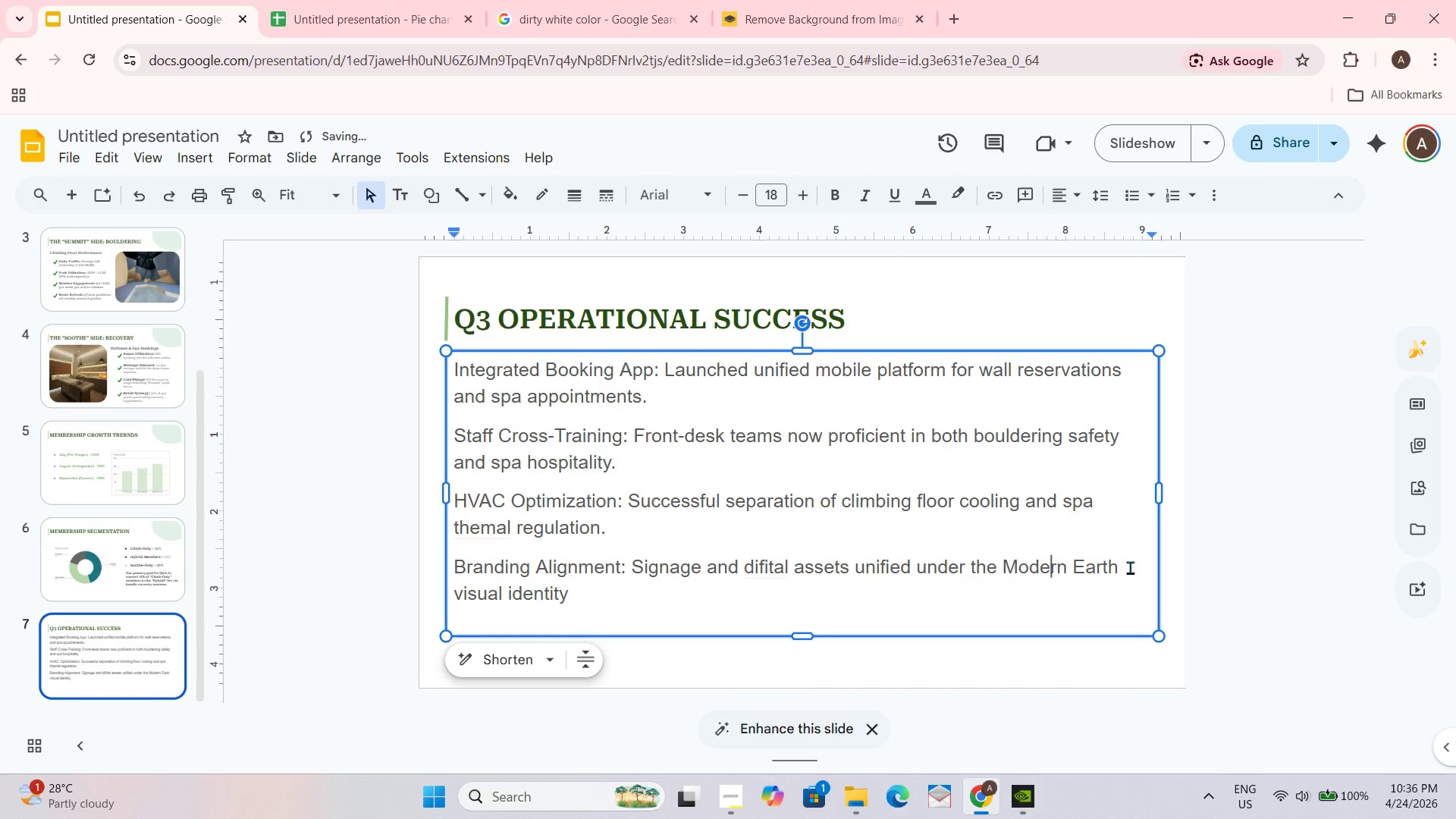 
key(ArrowLeft)
 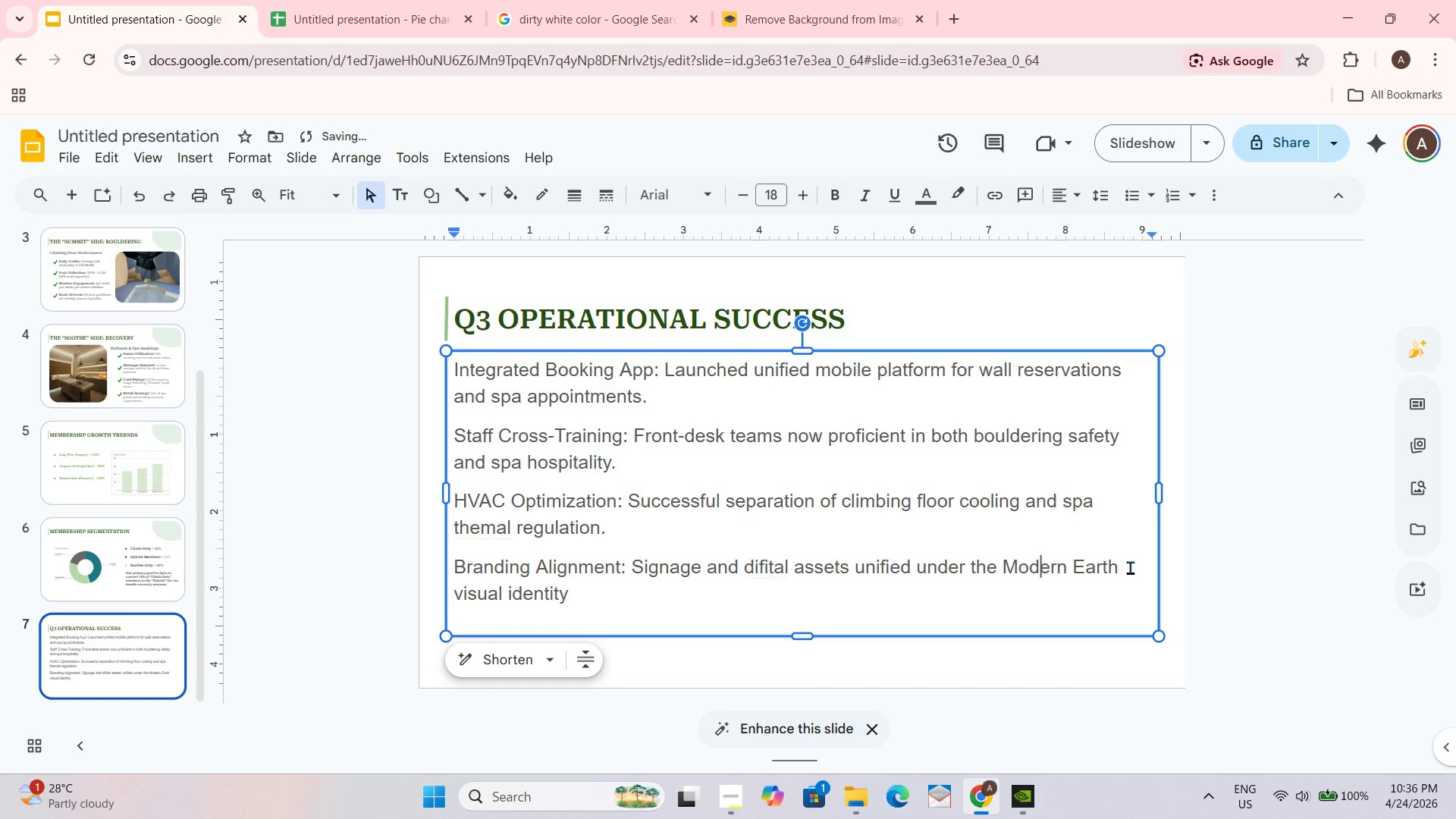 
key(ArrowLeft)
 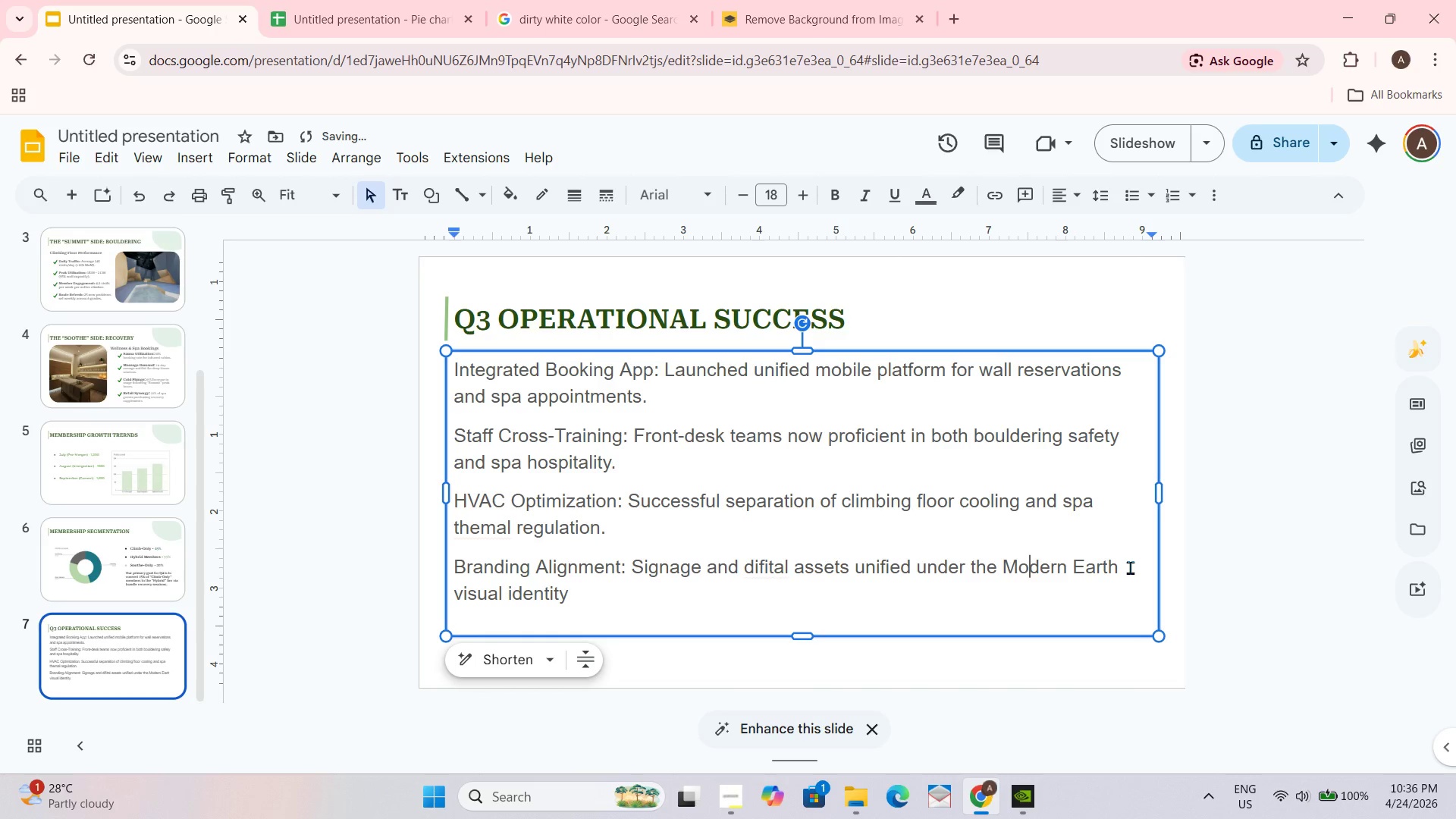 
key(ArrowLeft)
 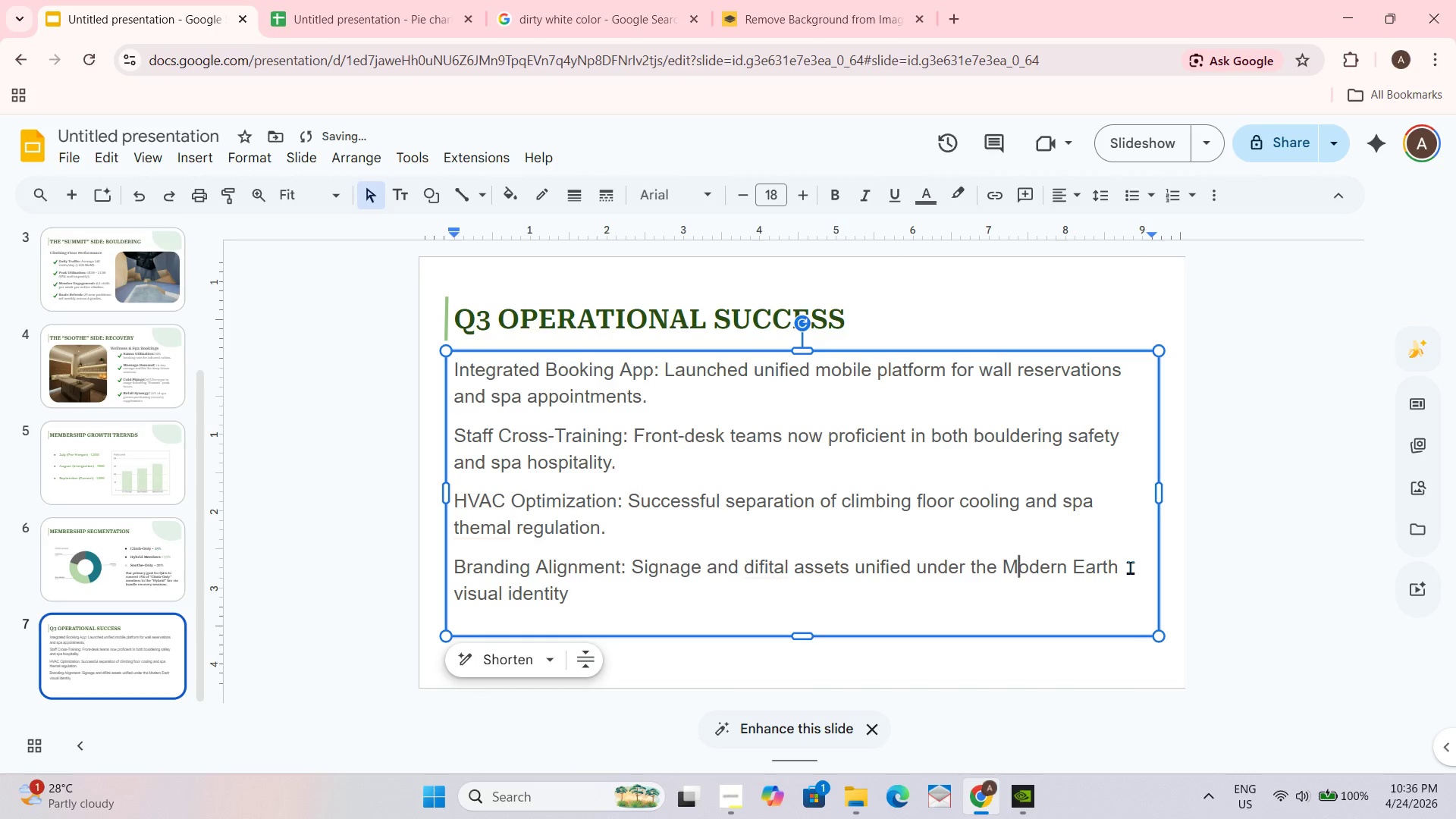 
key(ArrowLeft)
 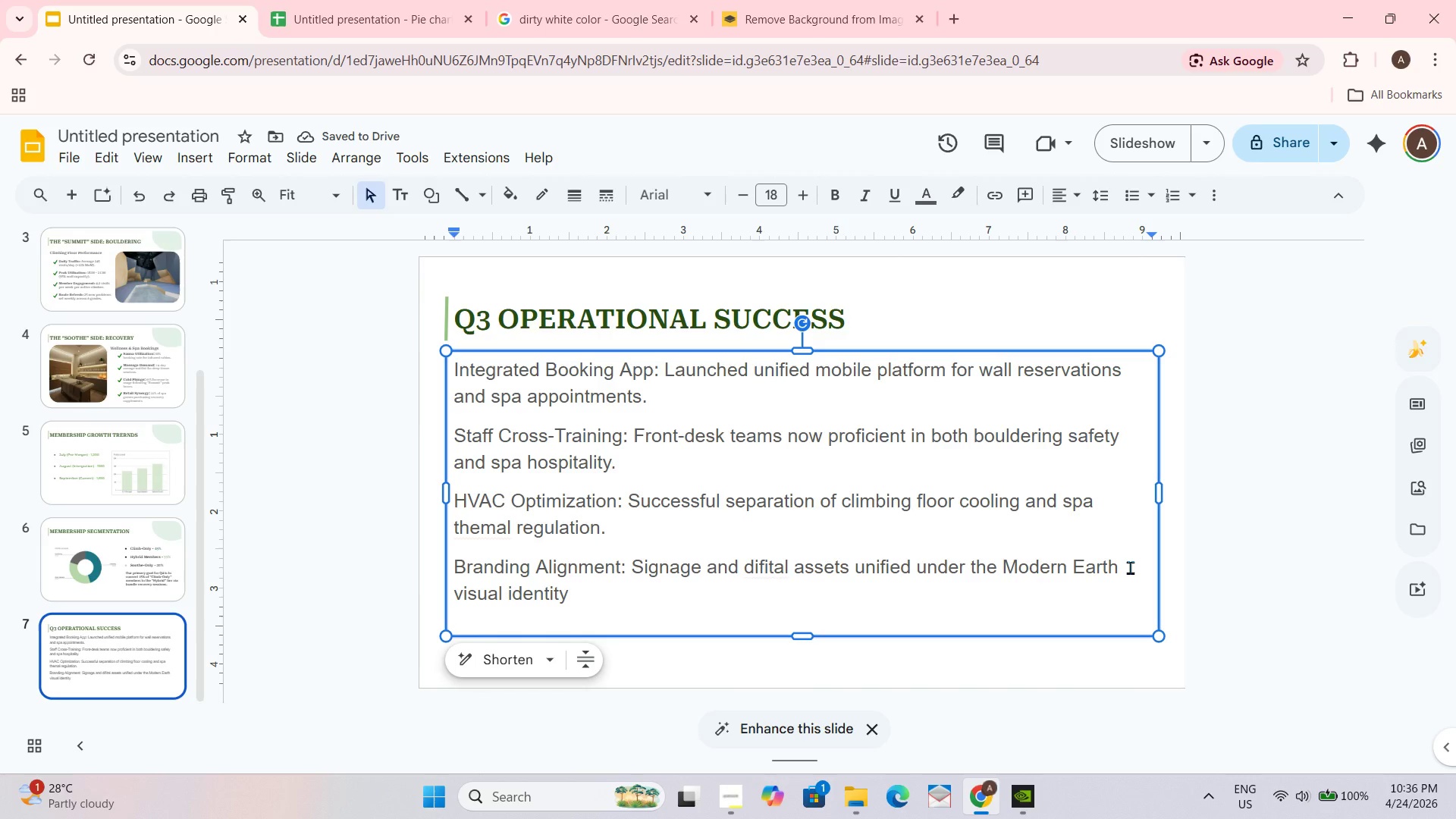 
key(Shift+Quote)
 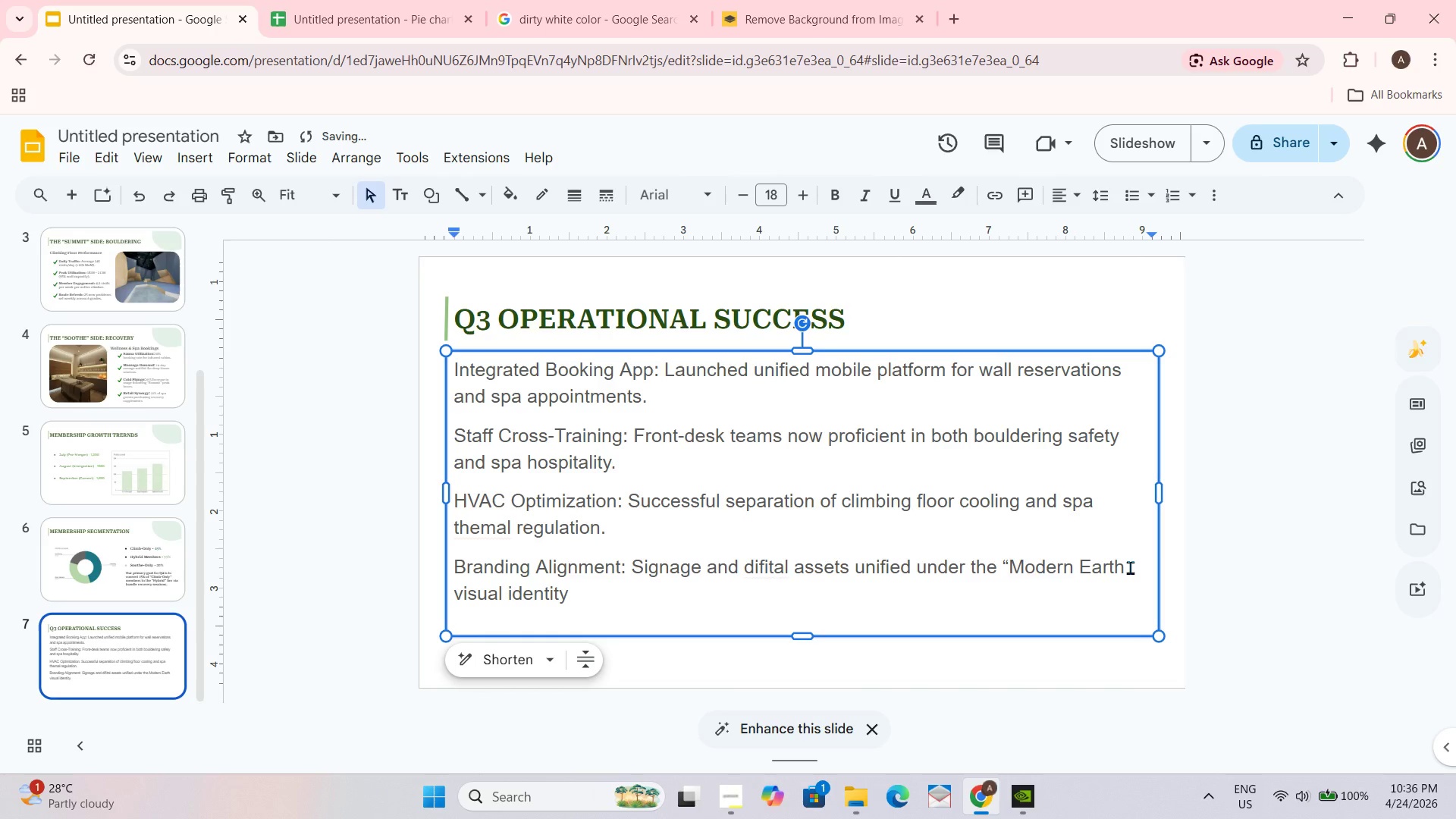 
key(ArrowLeft)
 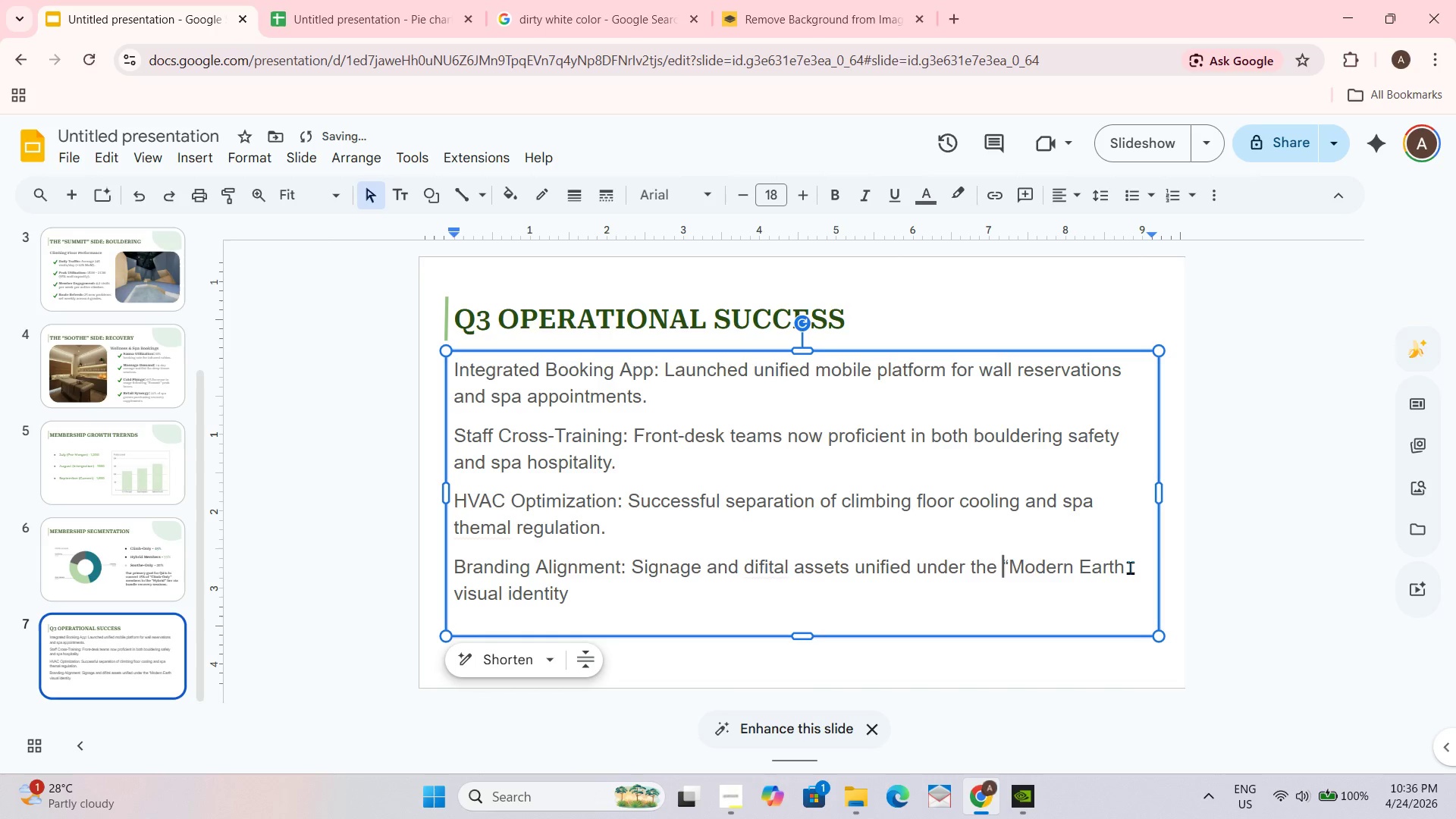 
key(ArrowRight)
 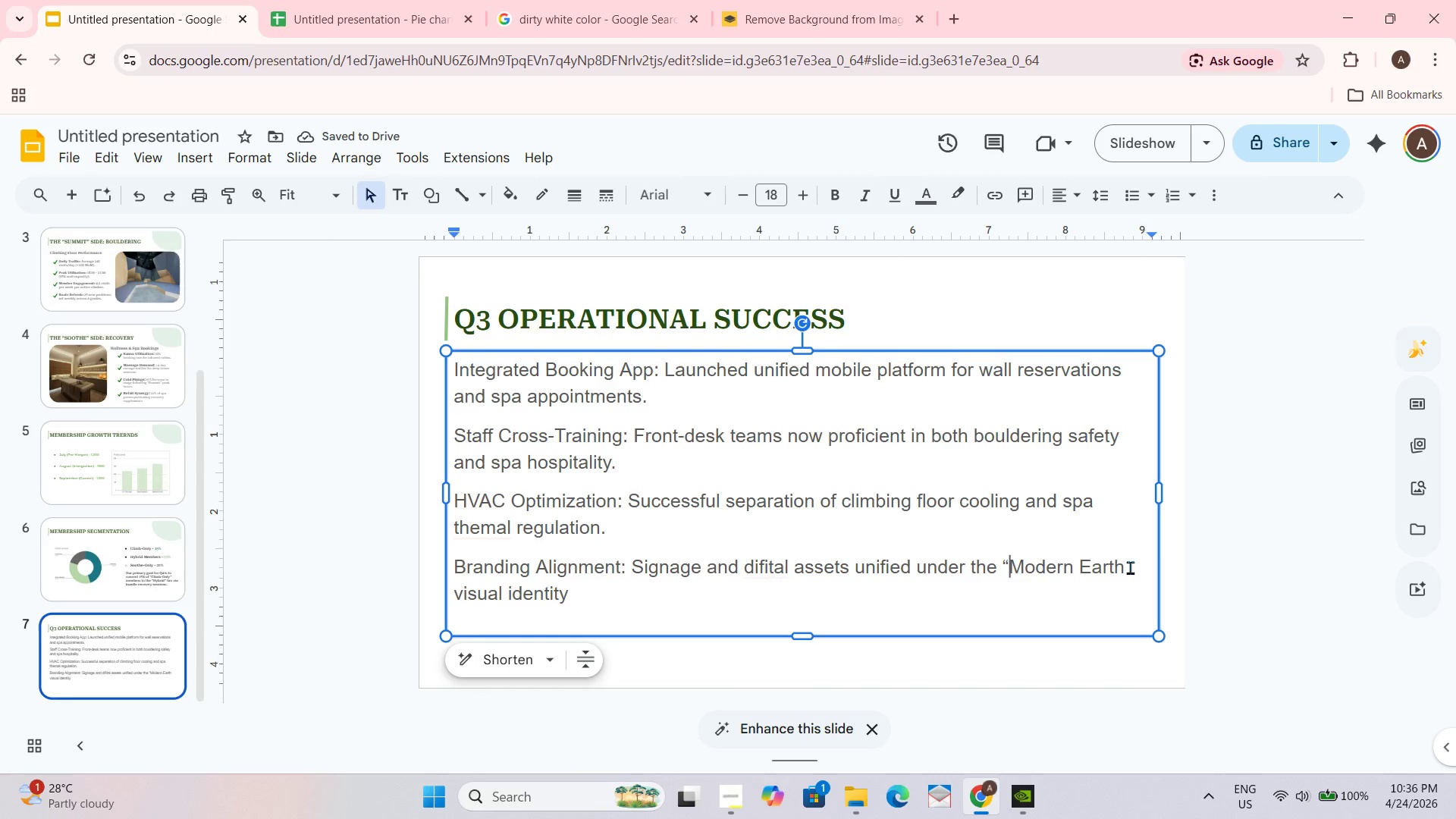 
key(ArrowRight)
 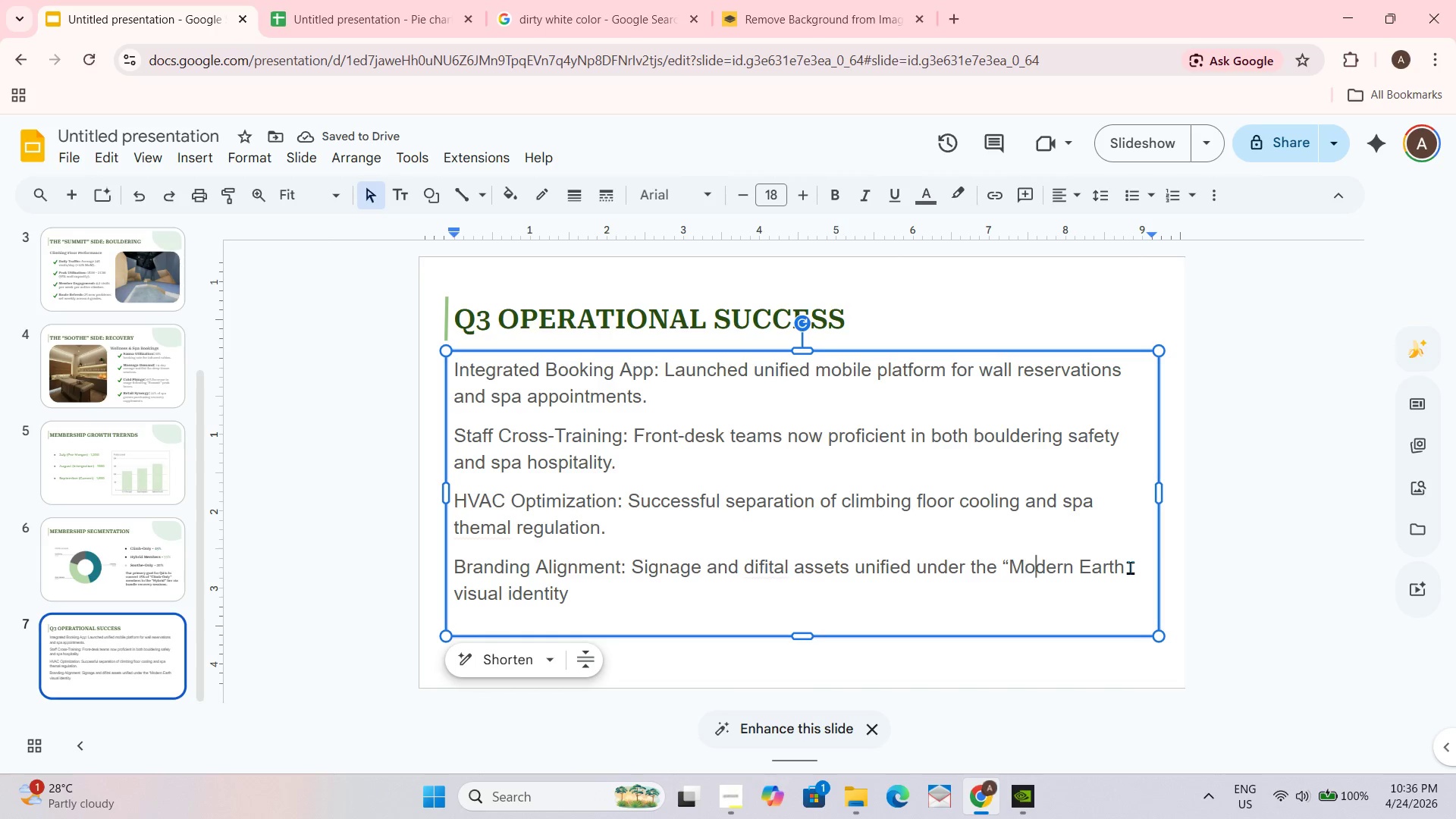 
key(ArrowRight)
 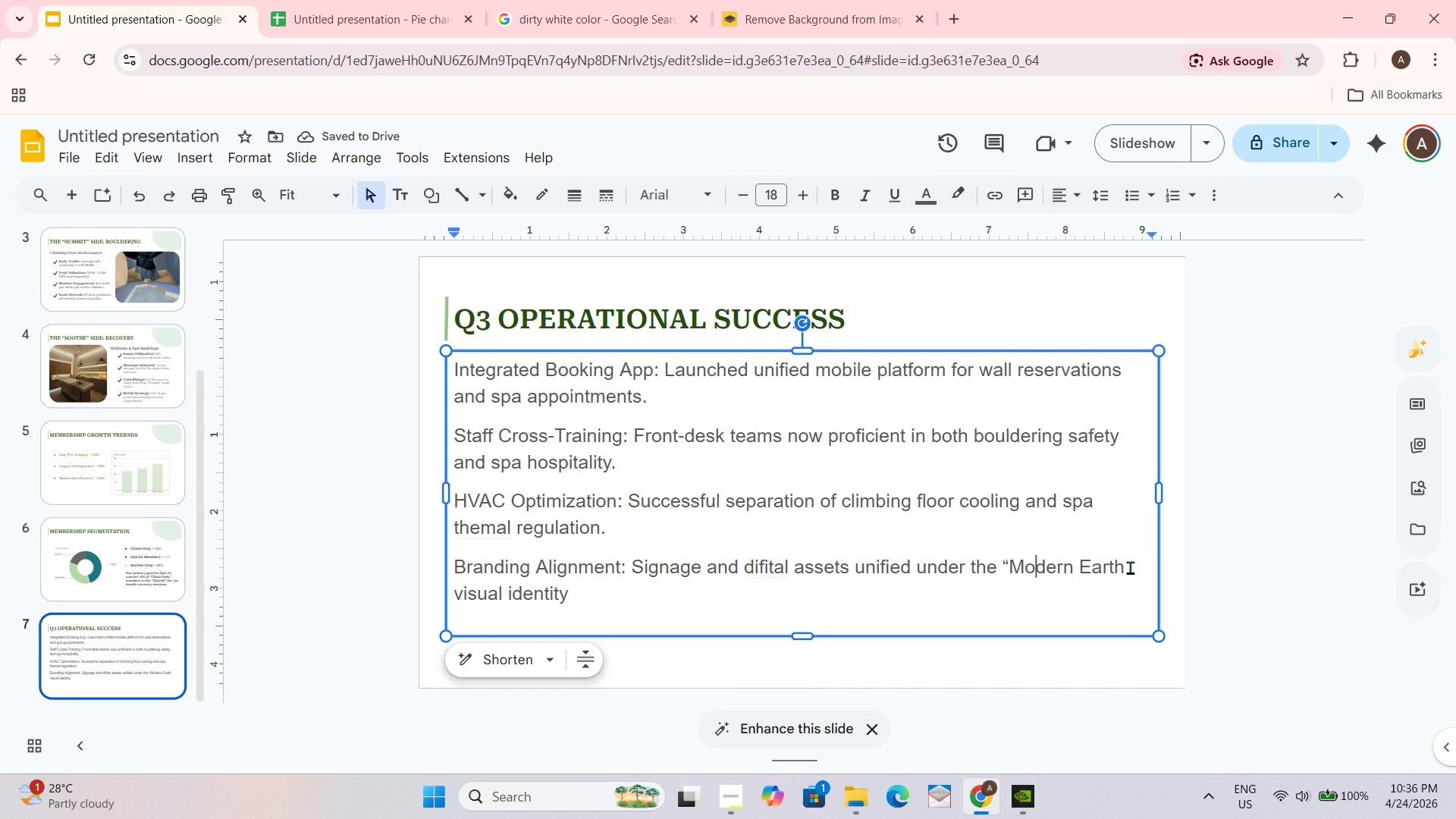 
key(ArrowRight)
 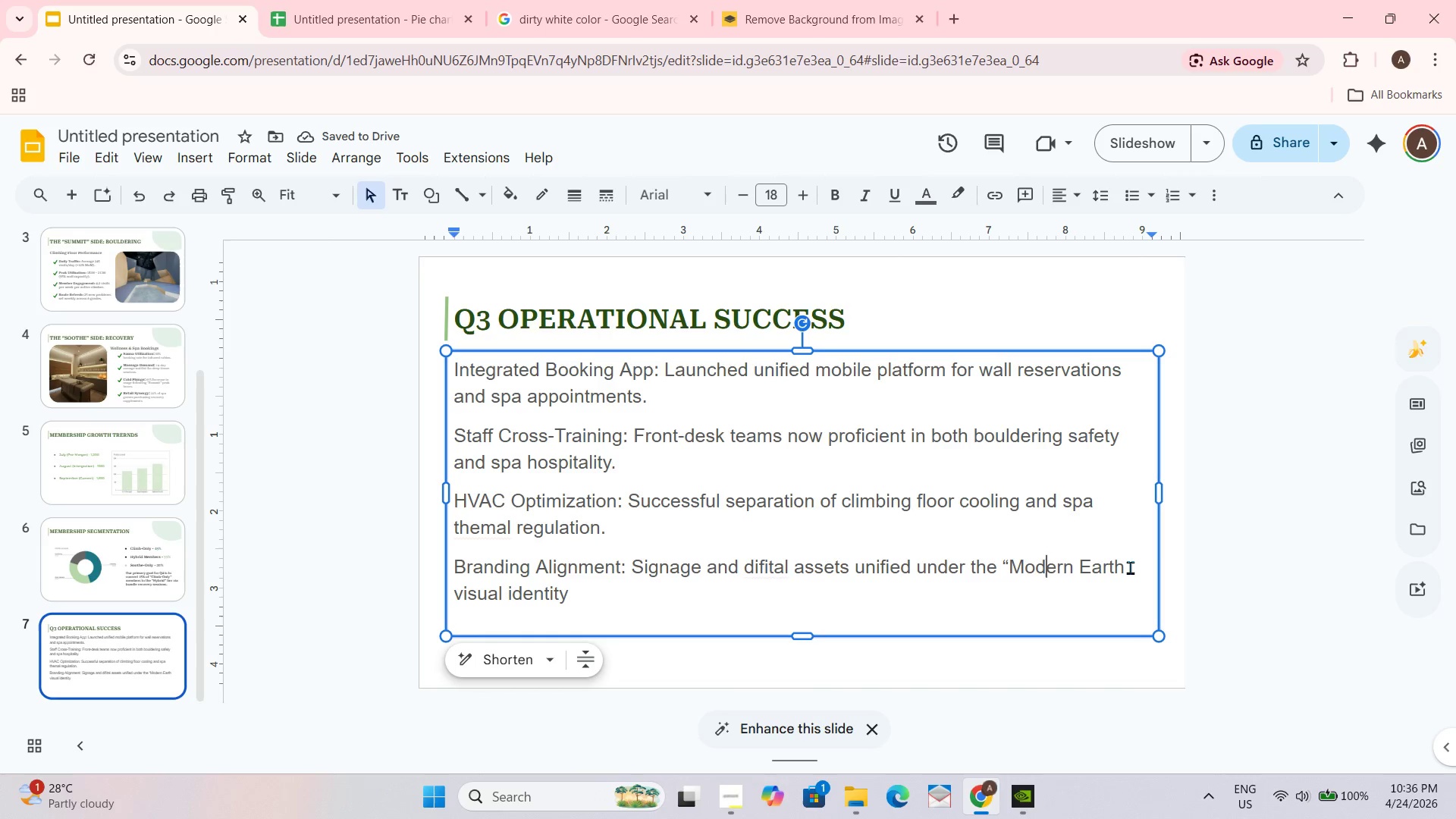 
key(ArrowRight)
 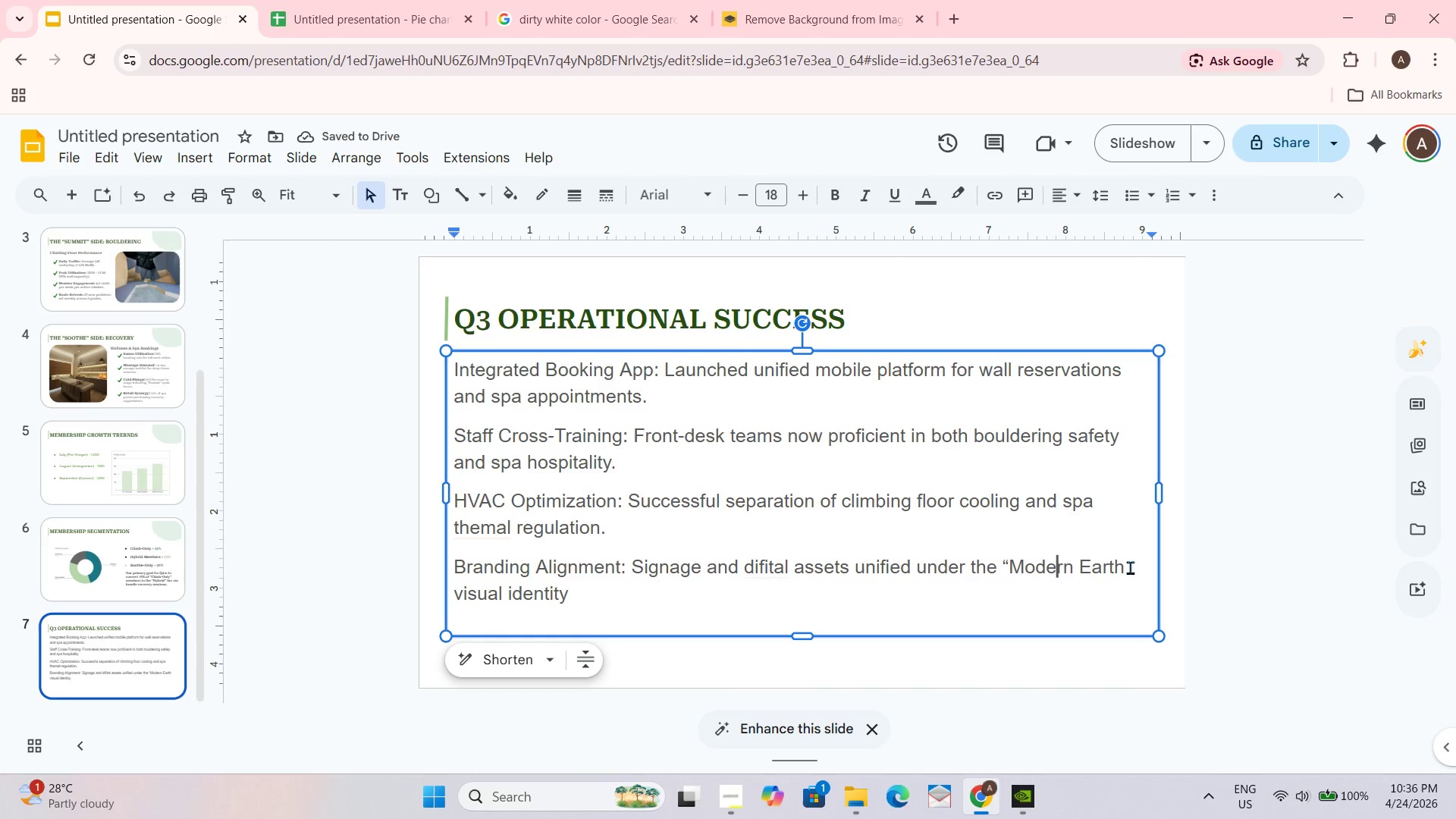 
key(ArrowRight)
 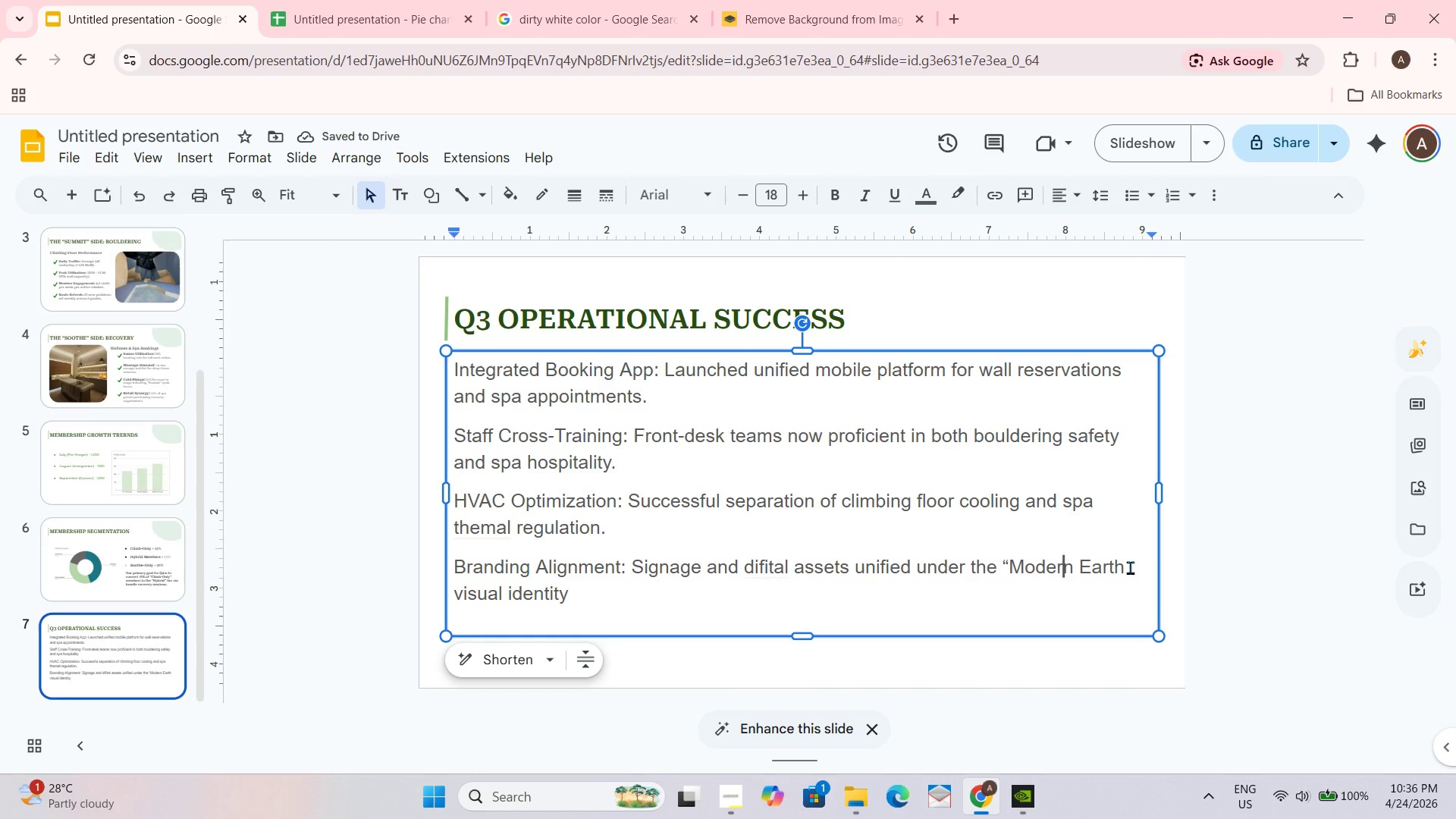 
key(ArrowRight)
 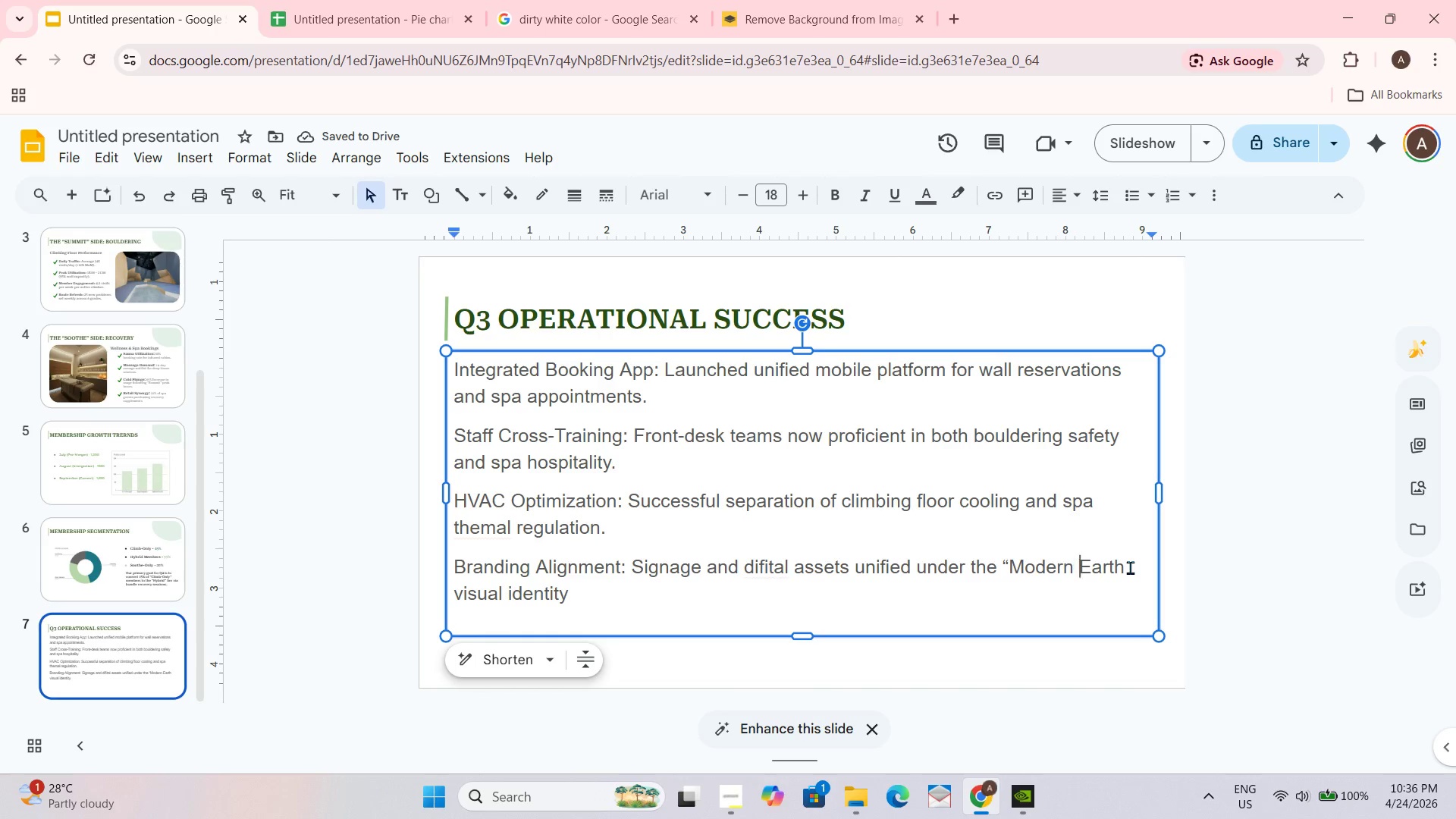 
key(ArrowRight)
 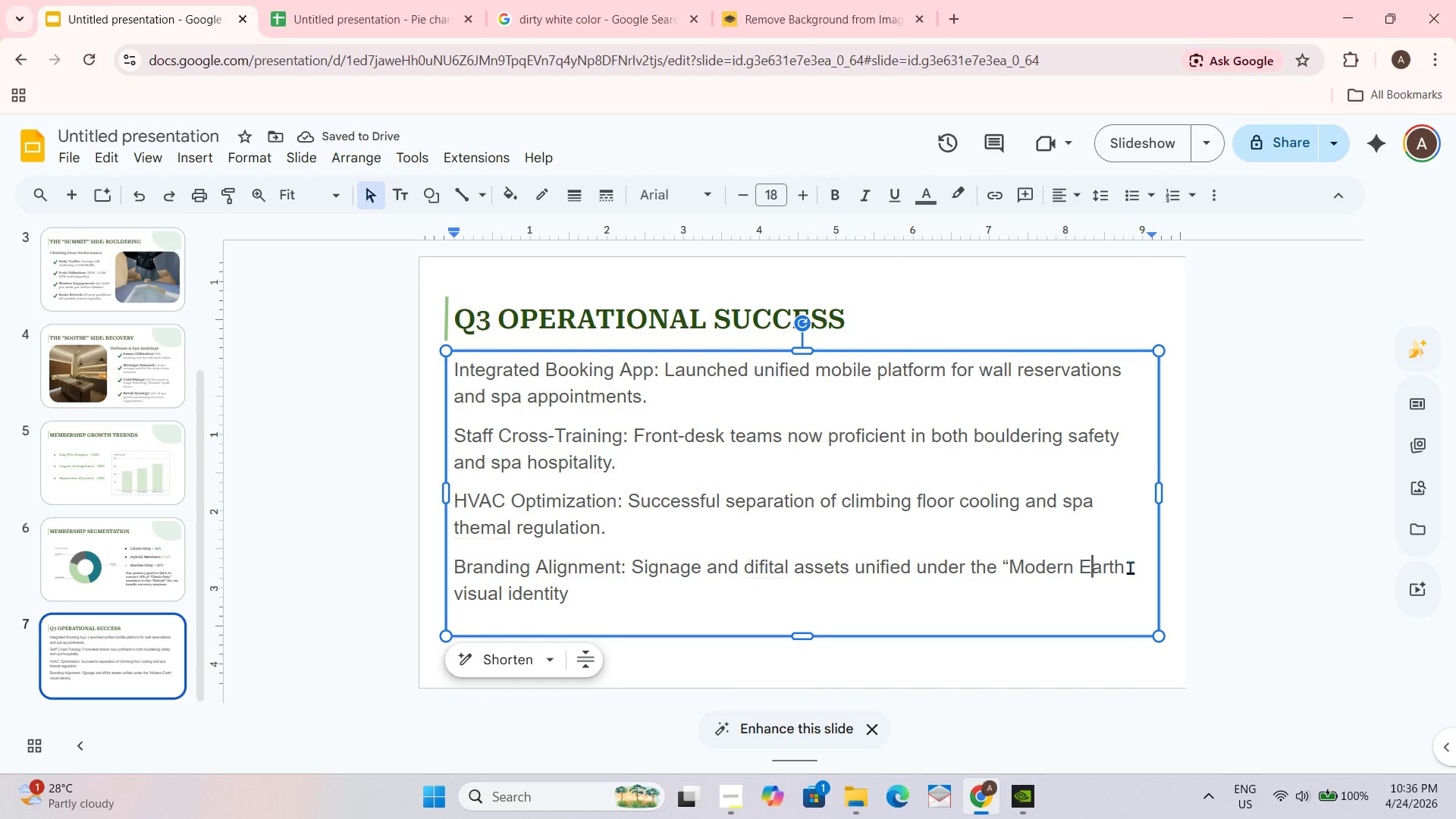 
key(ArrowRight)
 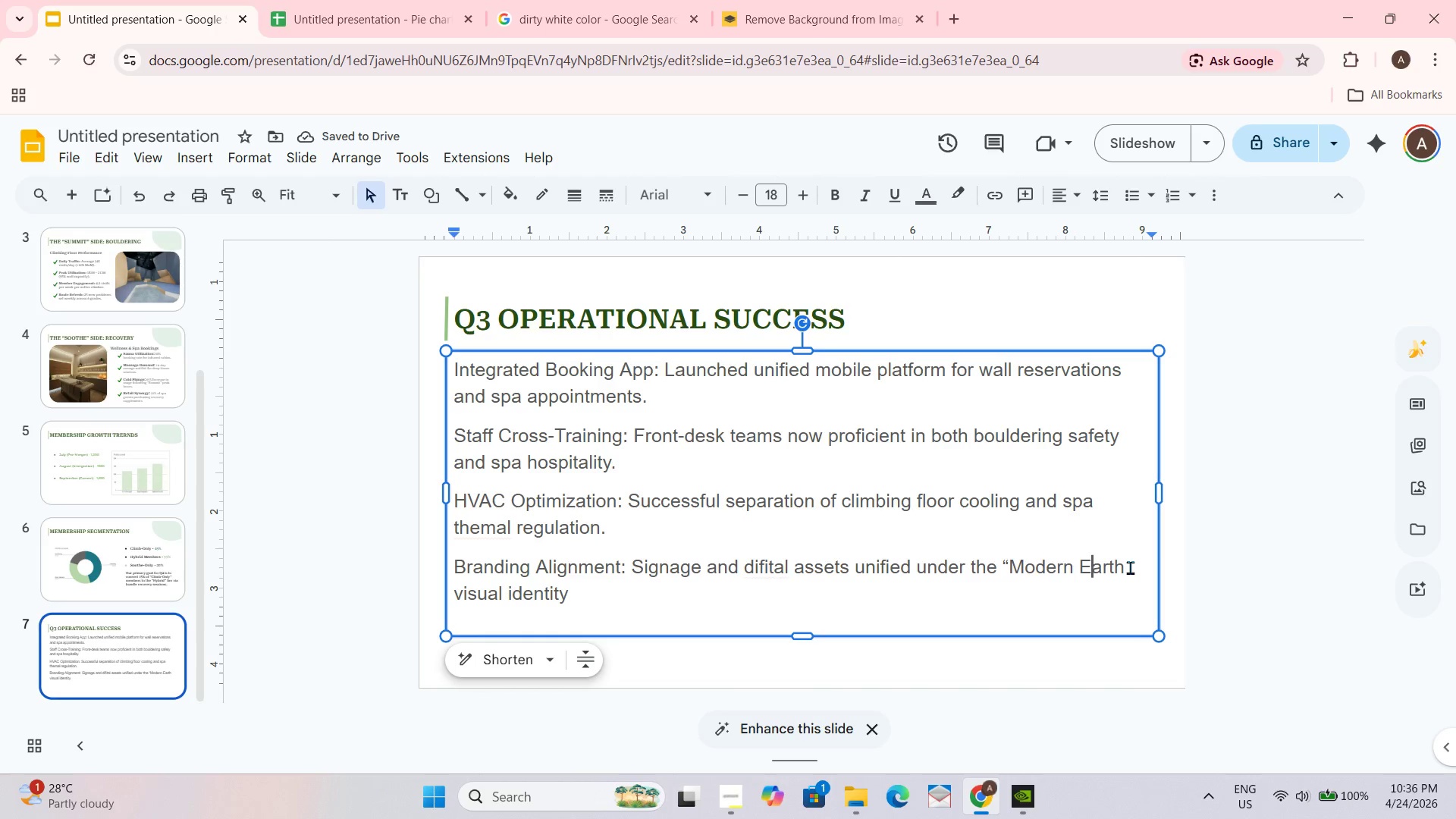 
key(ArrowRight)
 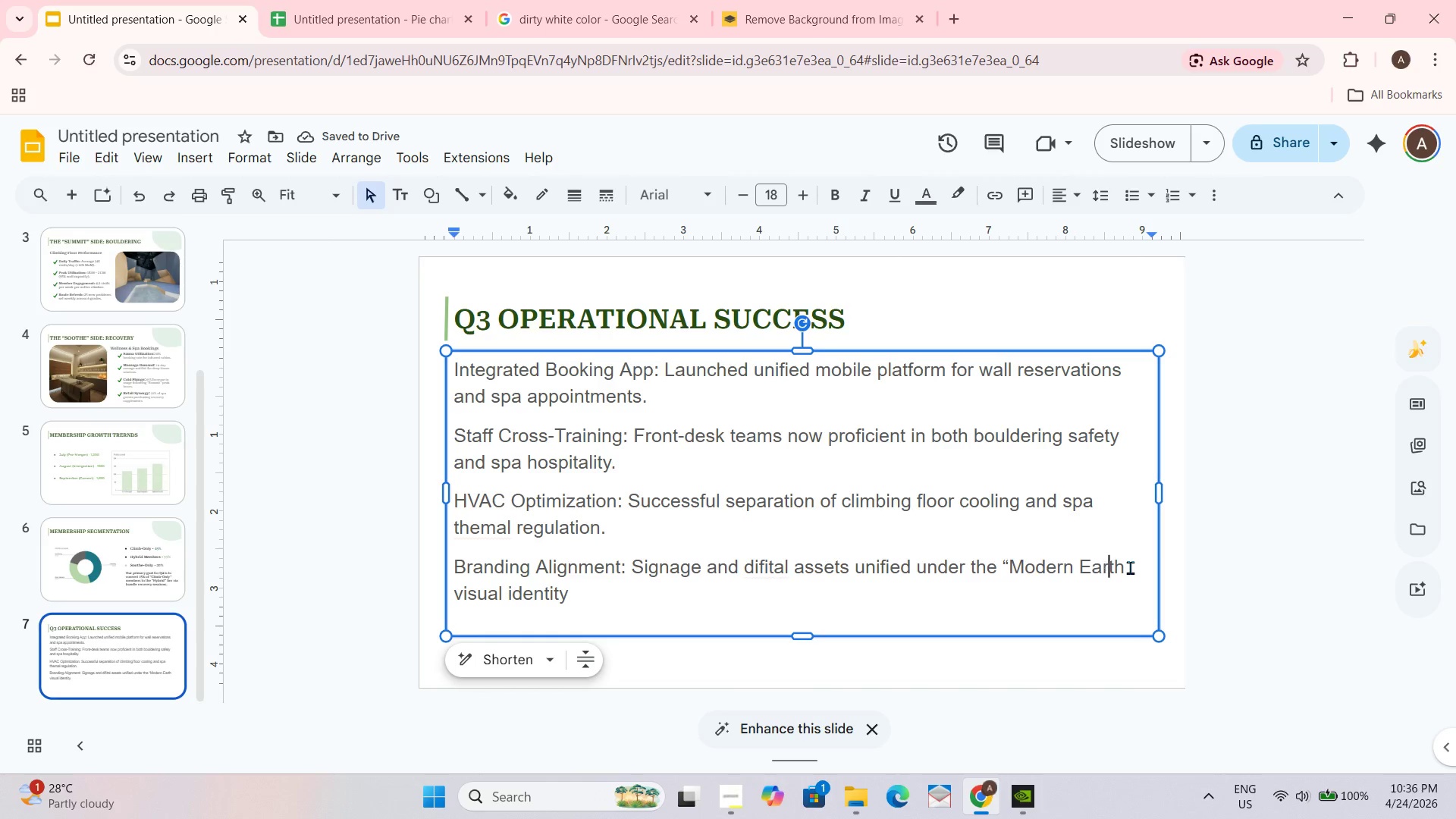 
key(ArrowRight)
 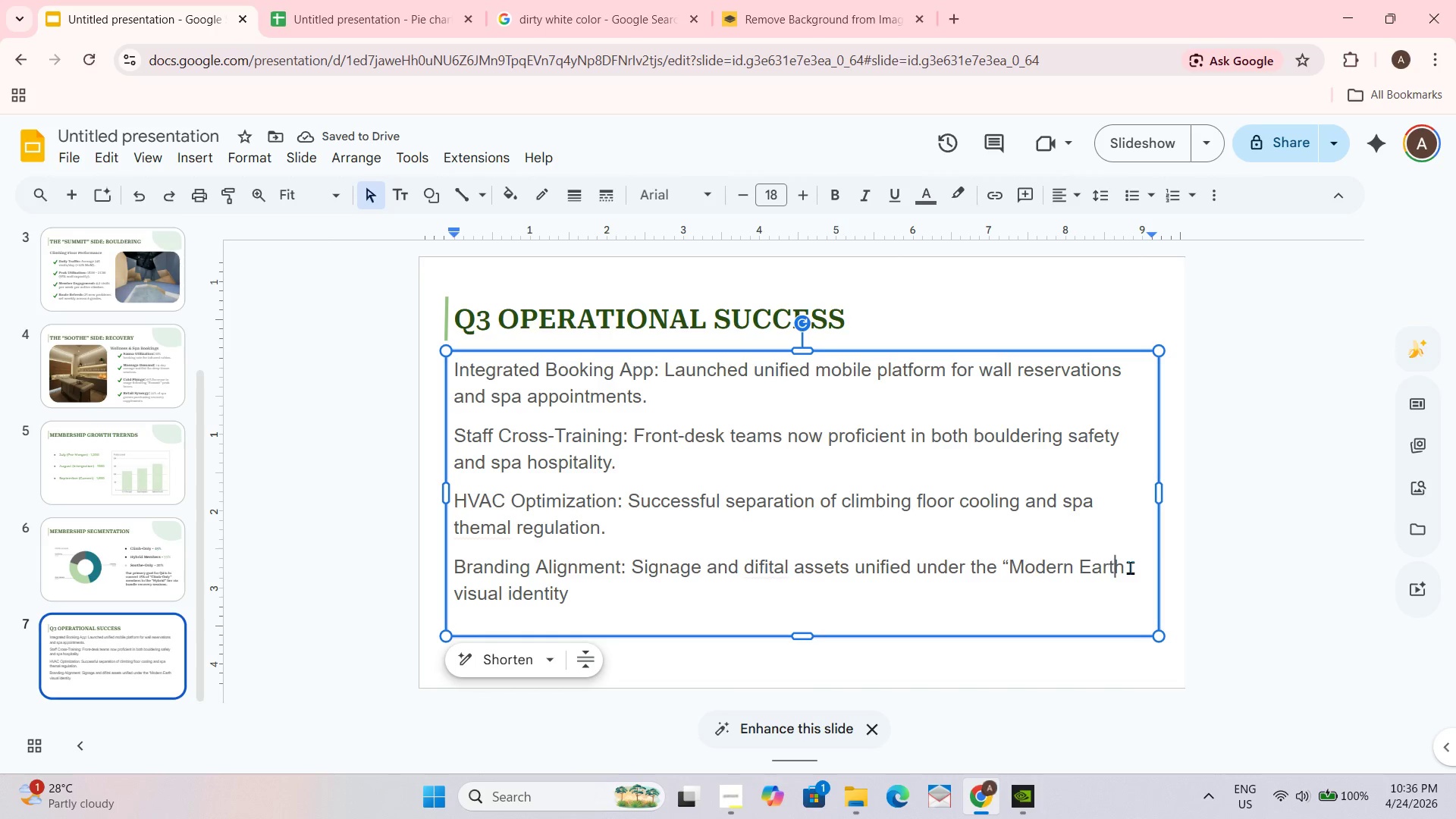 
key(ArrowRight)
 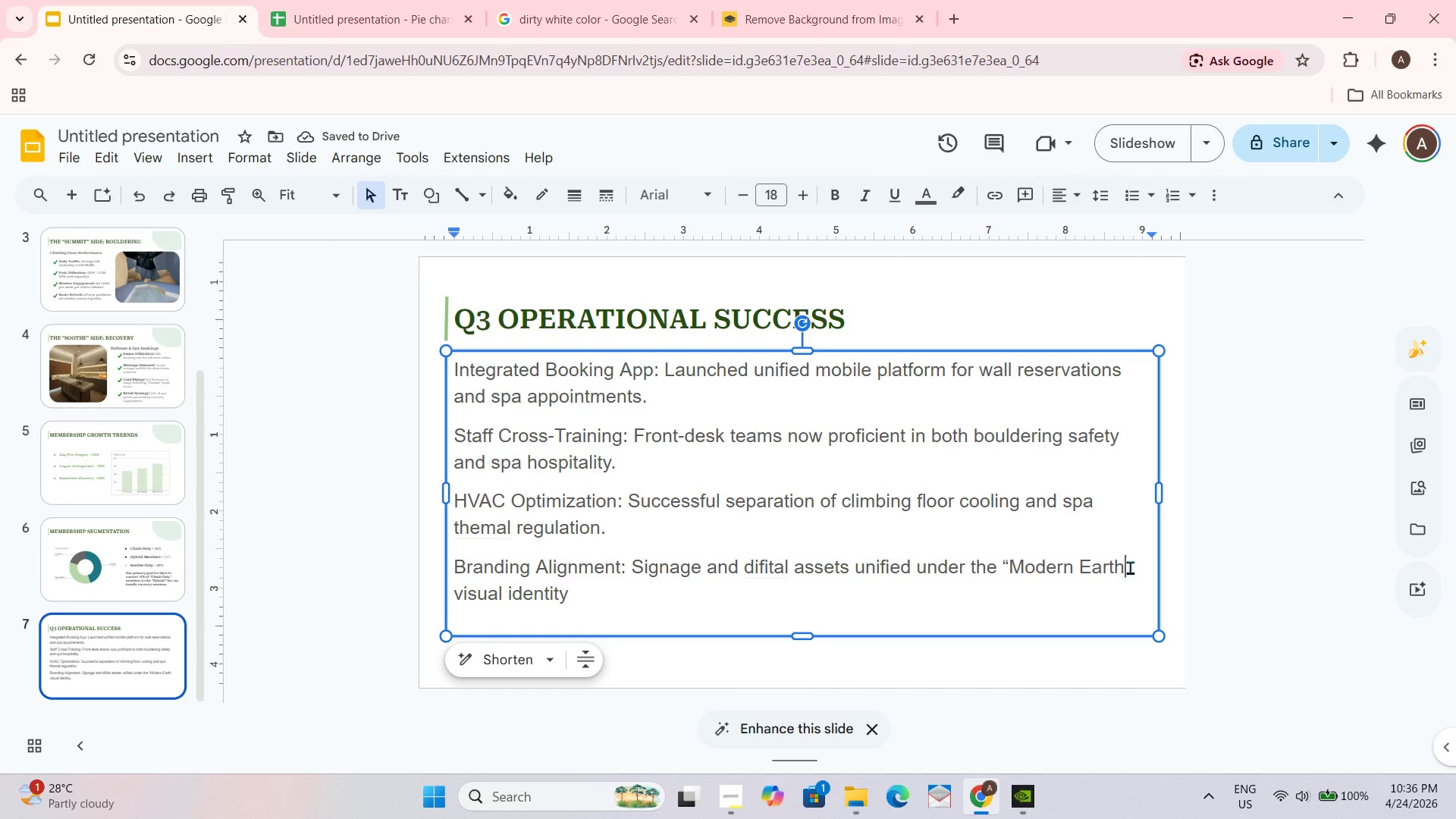 
key(ArrowRight)
 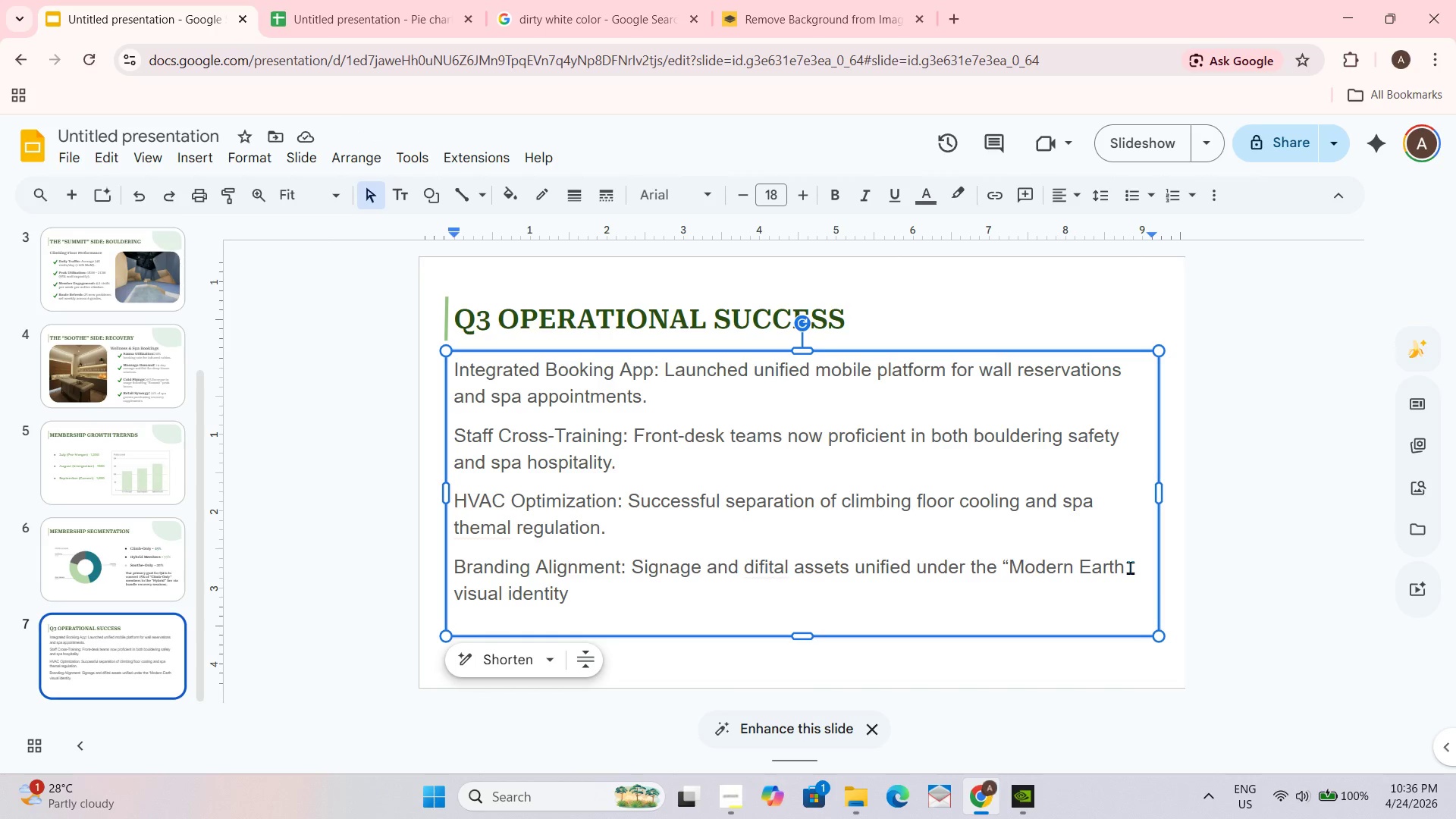 
key(Y)
 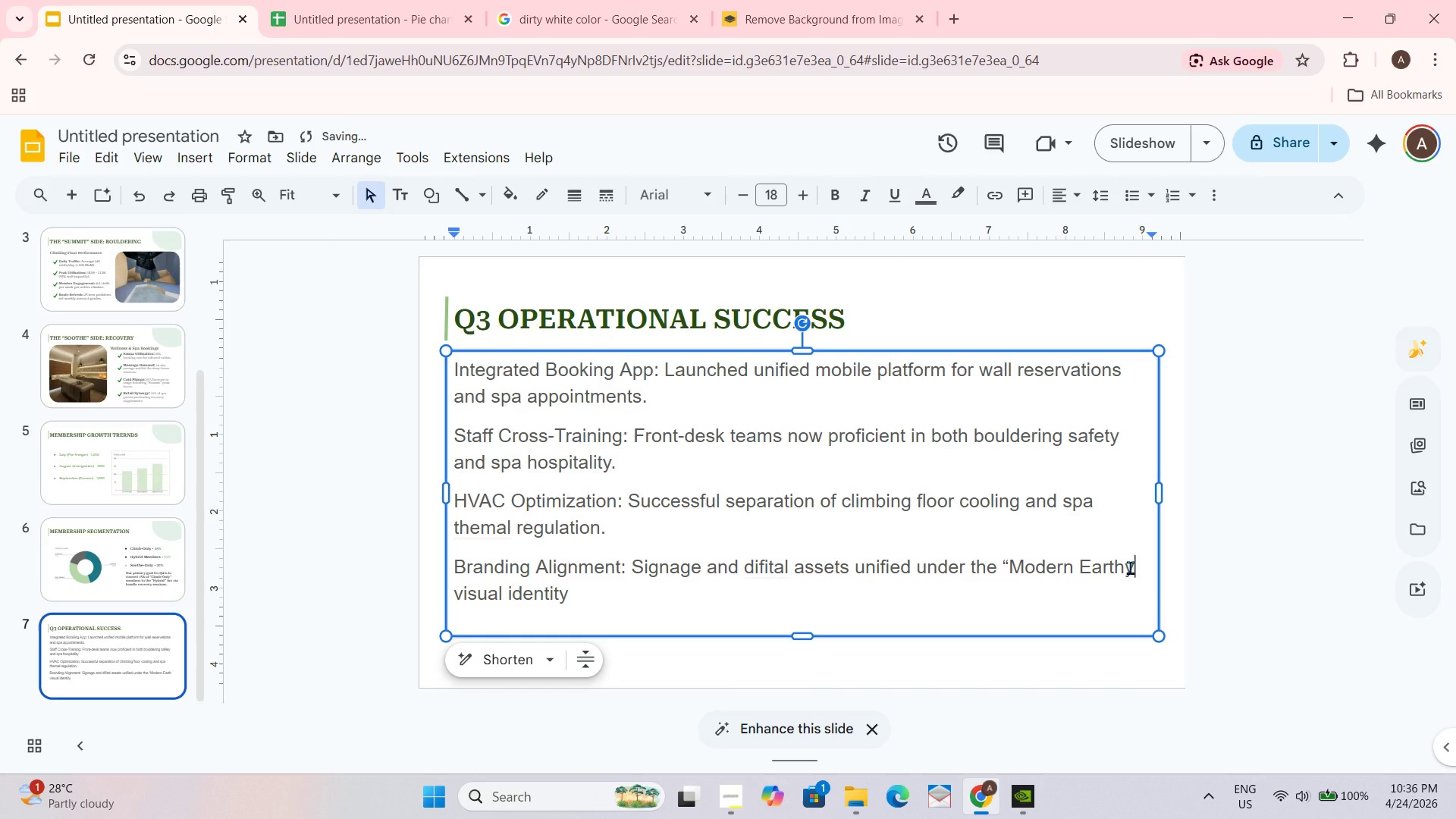 
key(Shift+ShiftRight)
 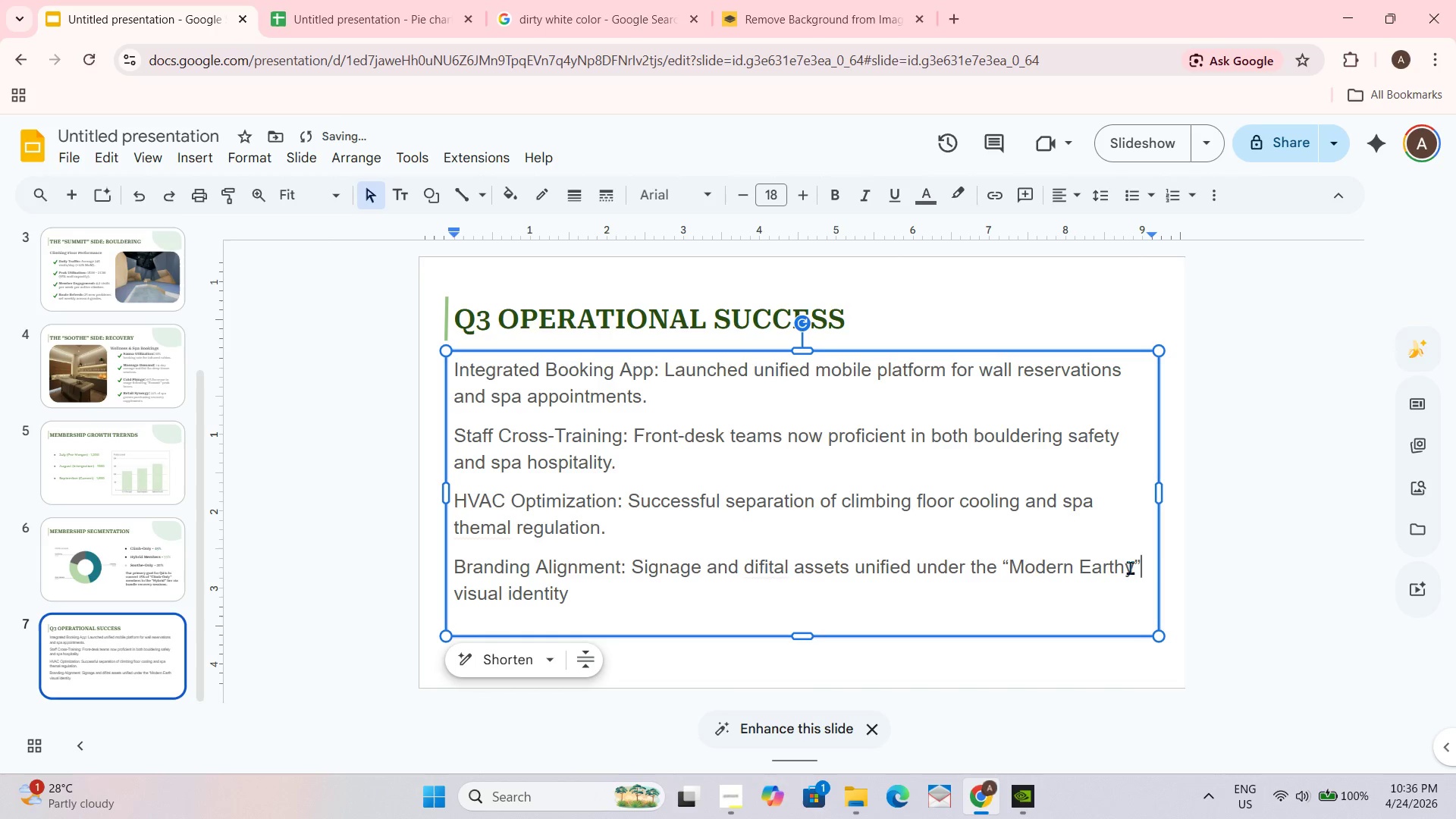 
key(Shift+Quote)
 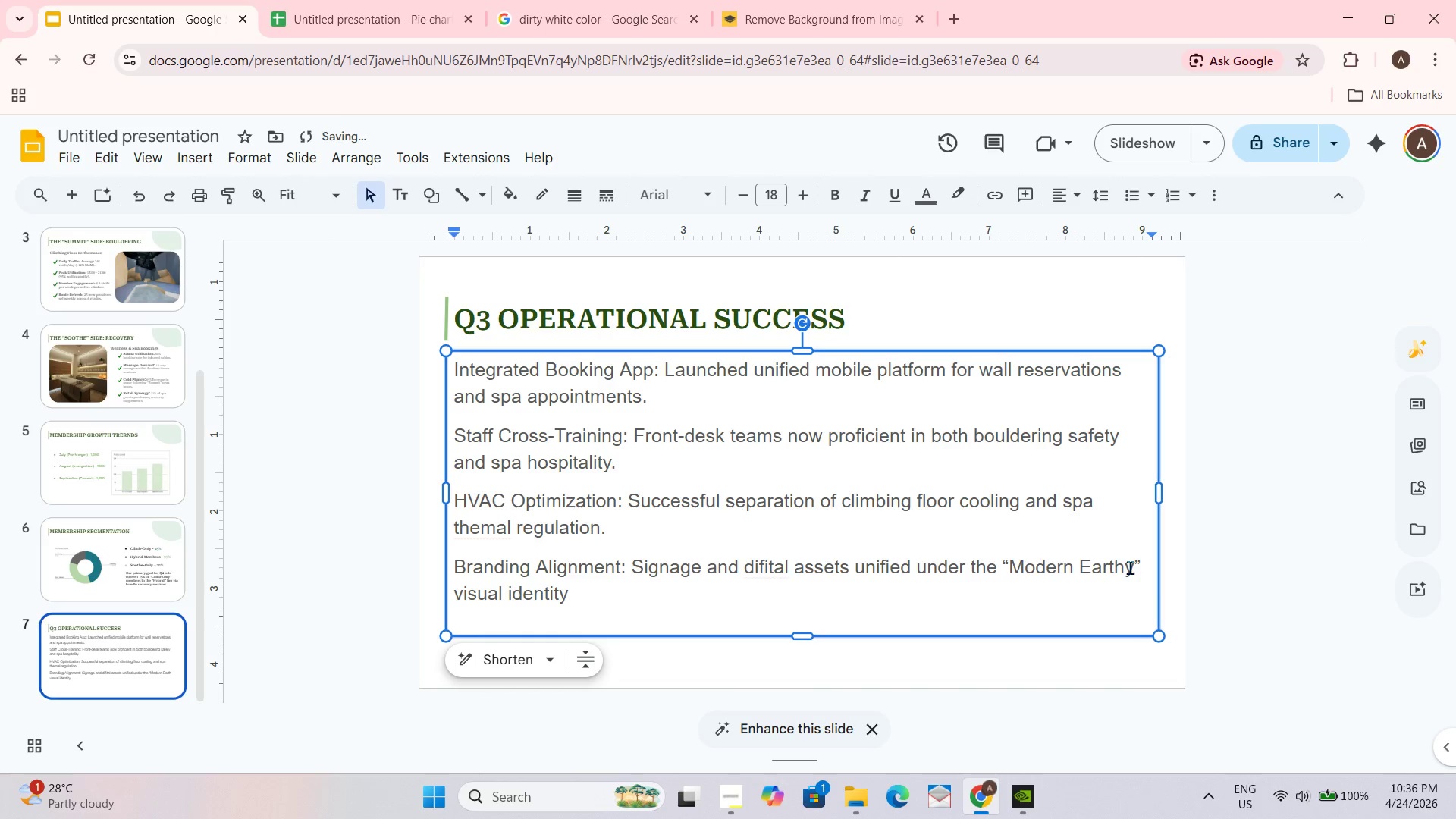 
key(ArrowDown)
 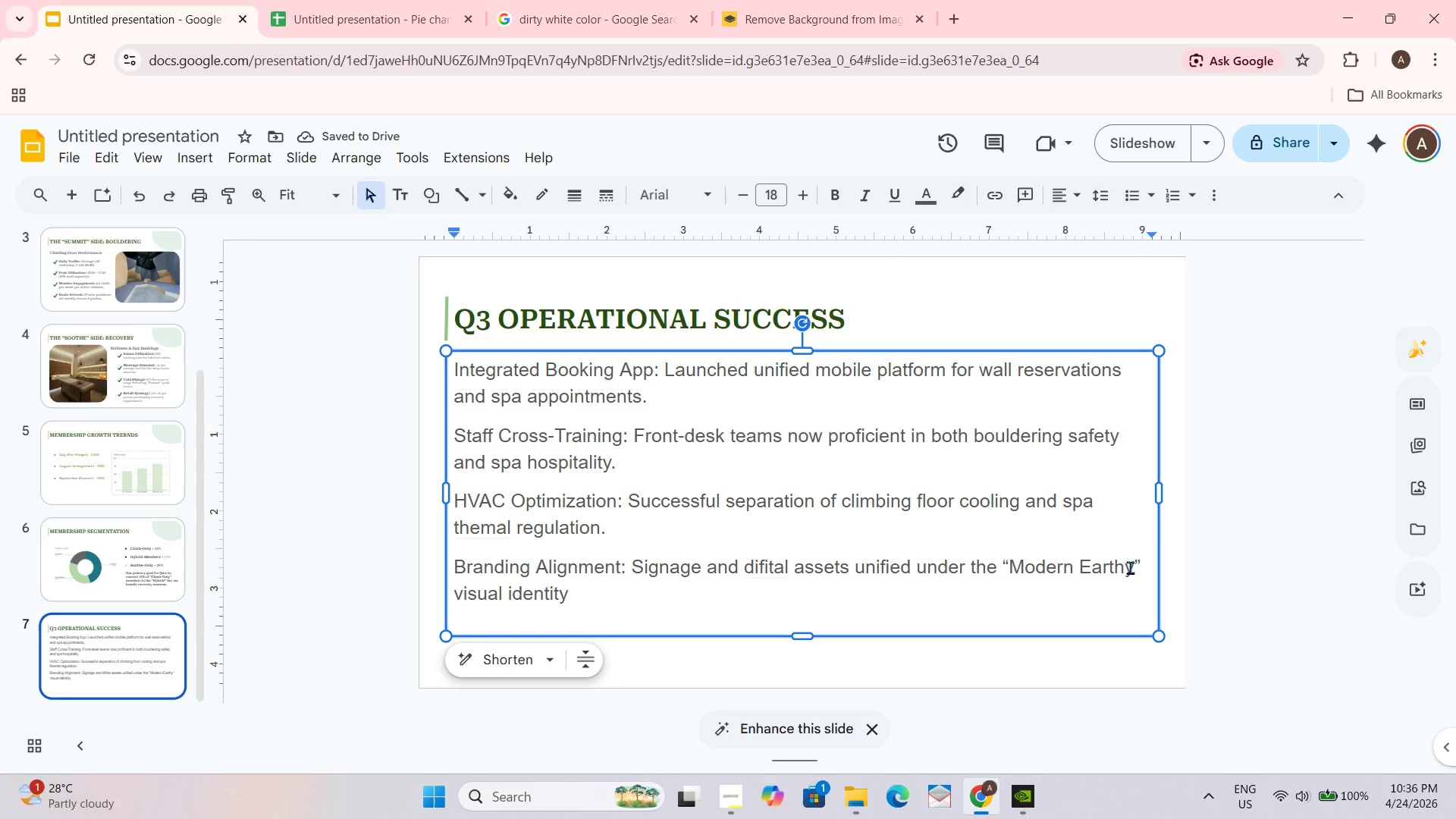 
key(Period)
 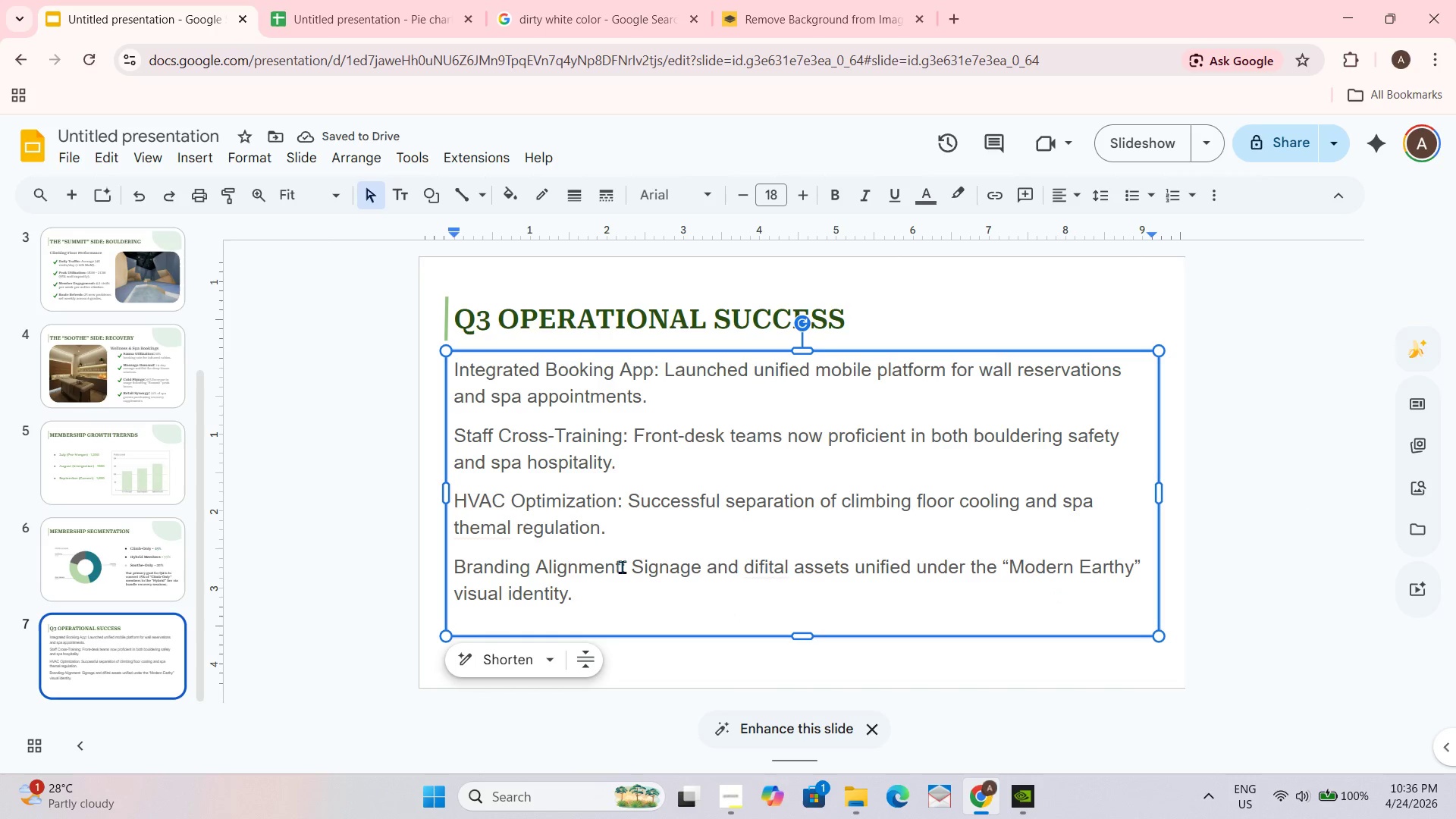 
left_click_drag(start_coordinate=[629, 565], to_coordinate=[455, 570])
 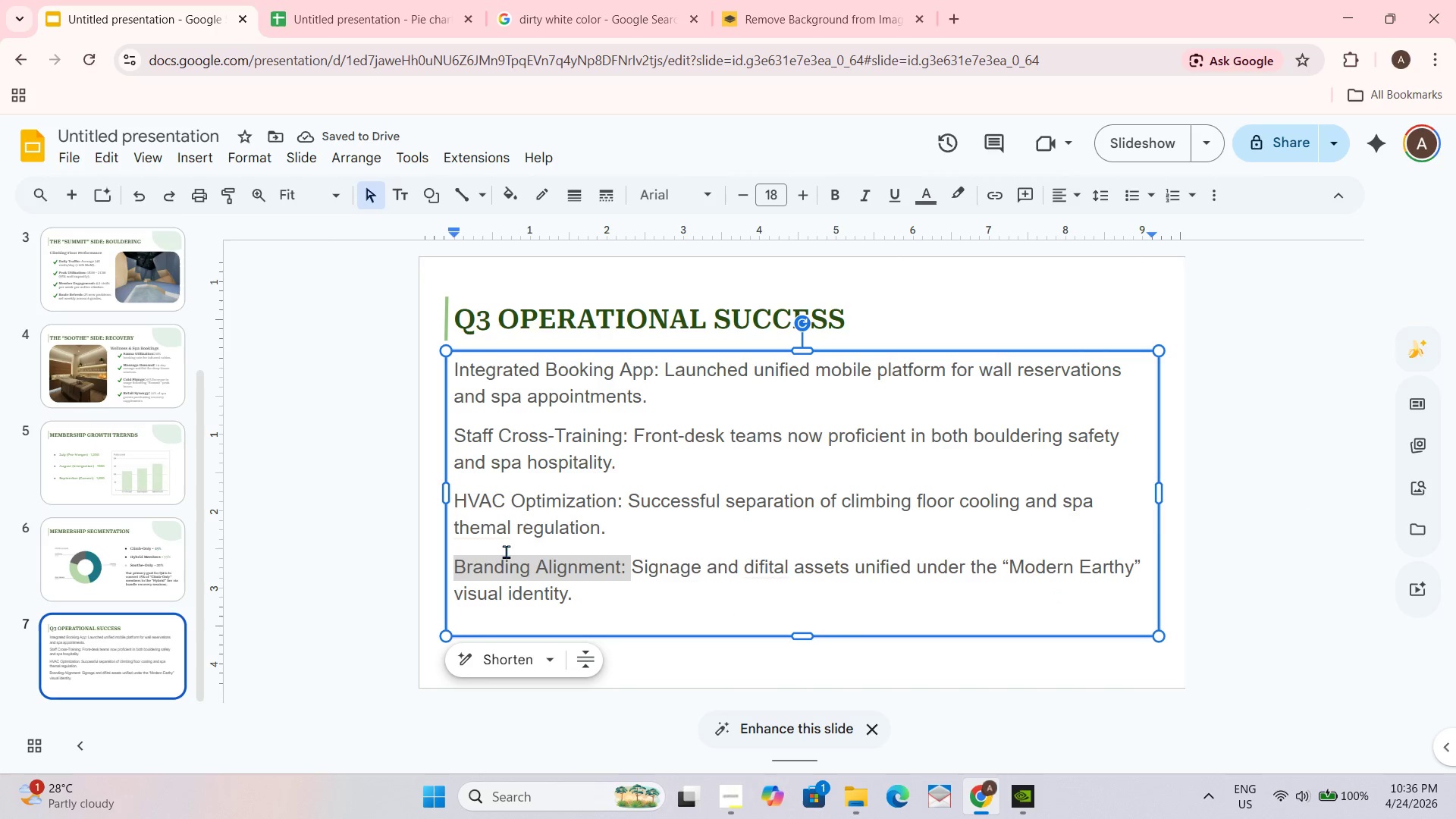 
key(Control+B)
 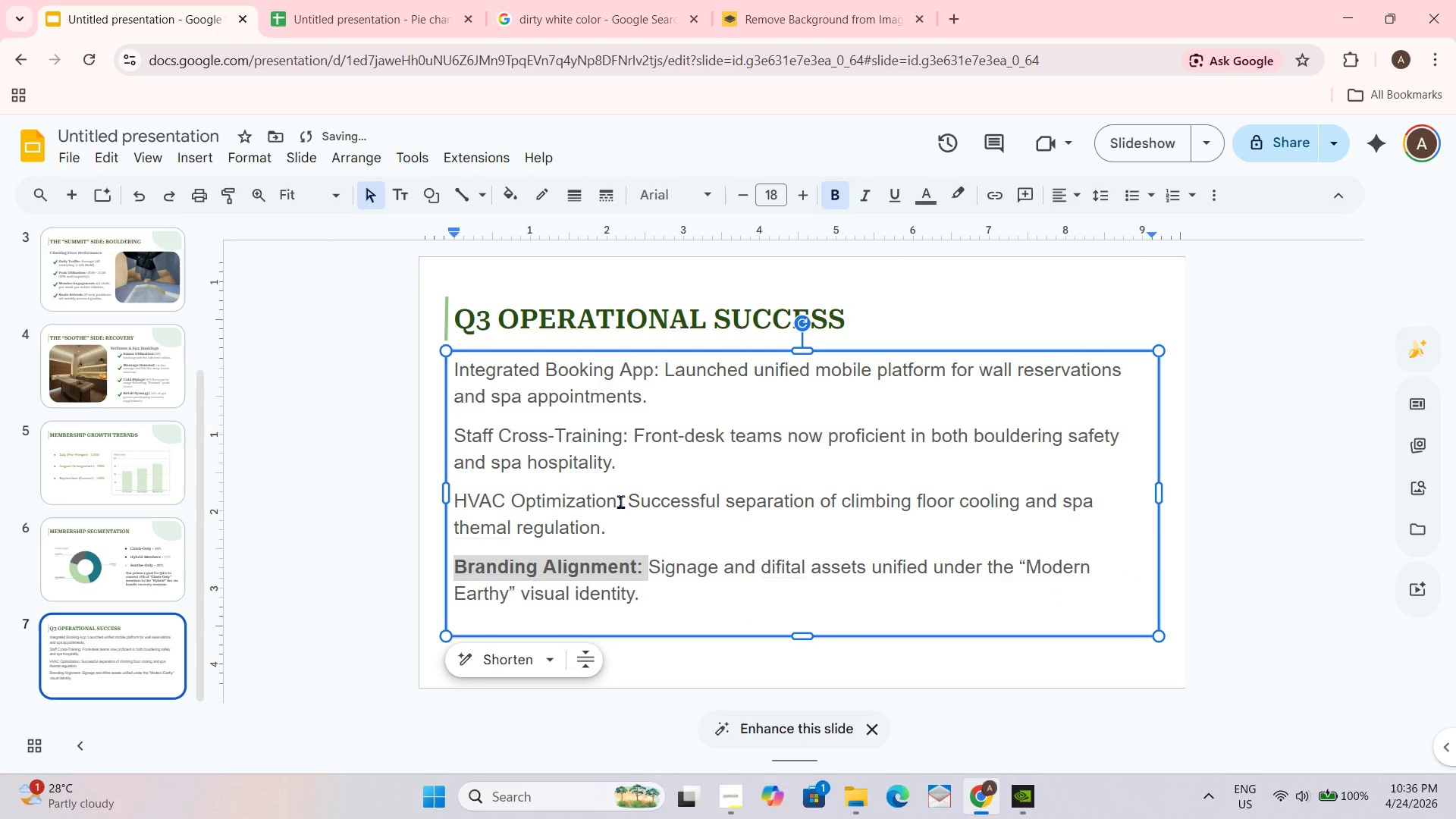 
left_click_drag(start_coordinate=[623, 500], to_coordinate=[460, 502])
 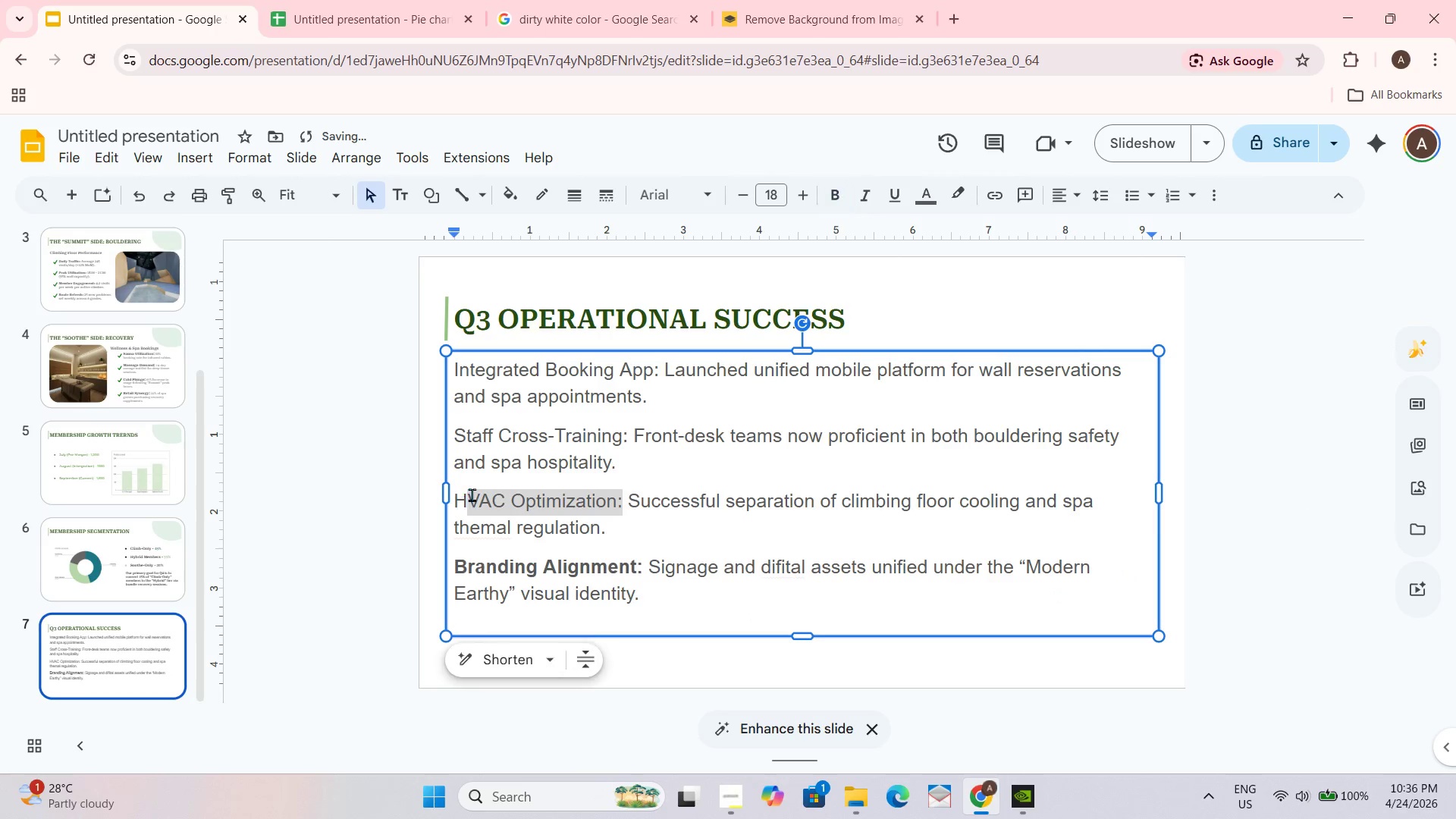 
key(Control+B)
 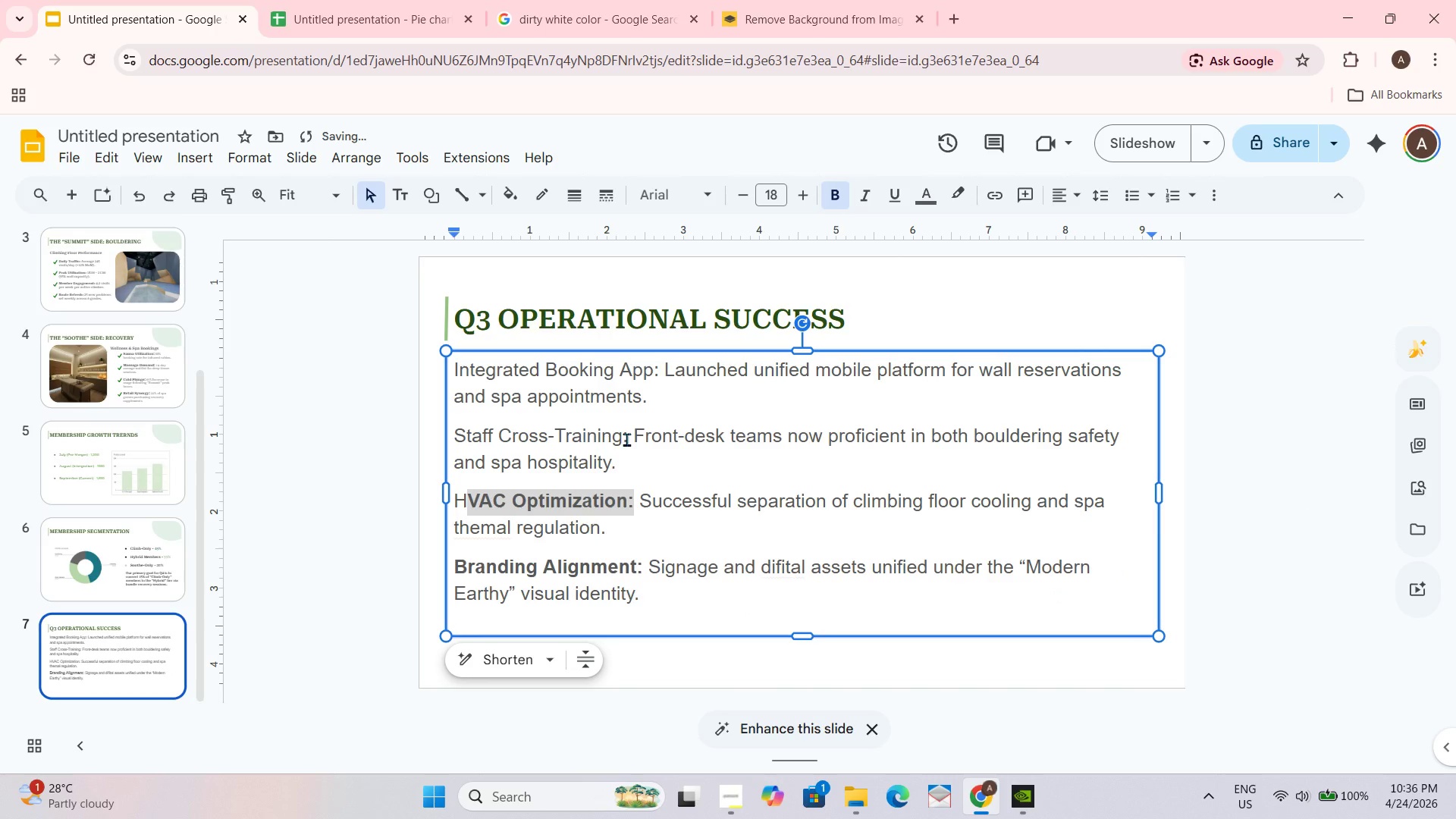 
left_click_drag(start_coordinate=[629, 438], to_coordinate=[454, 435])
 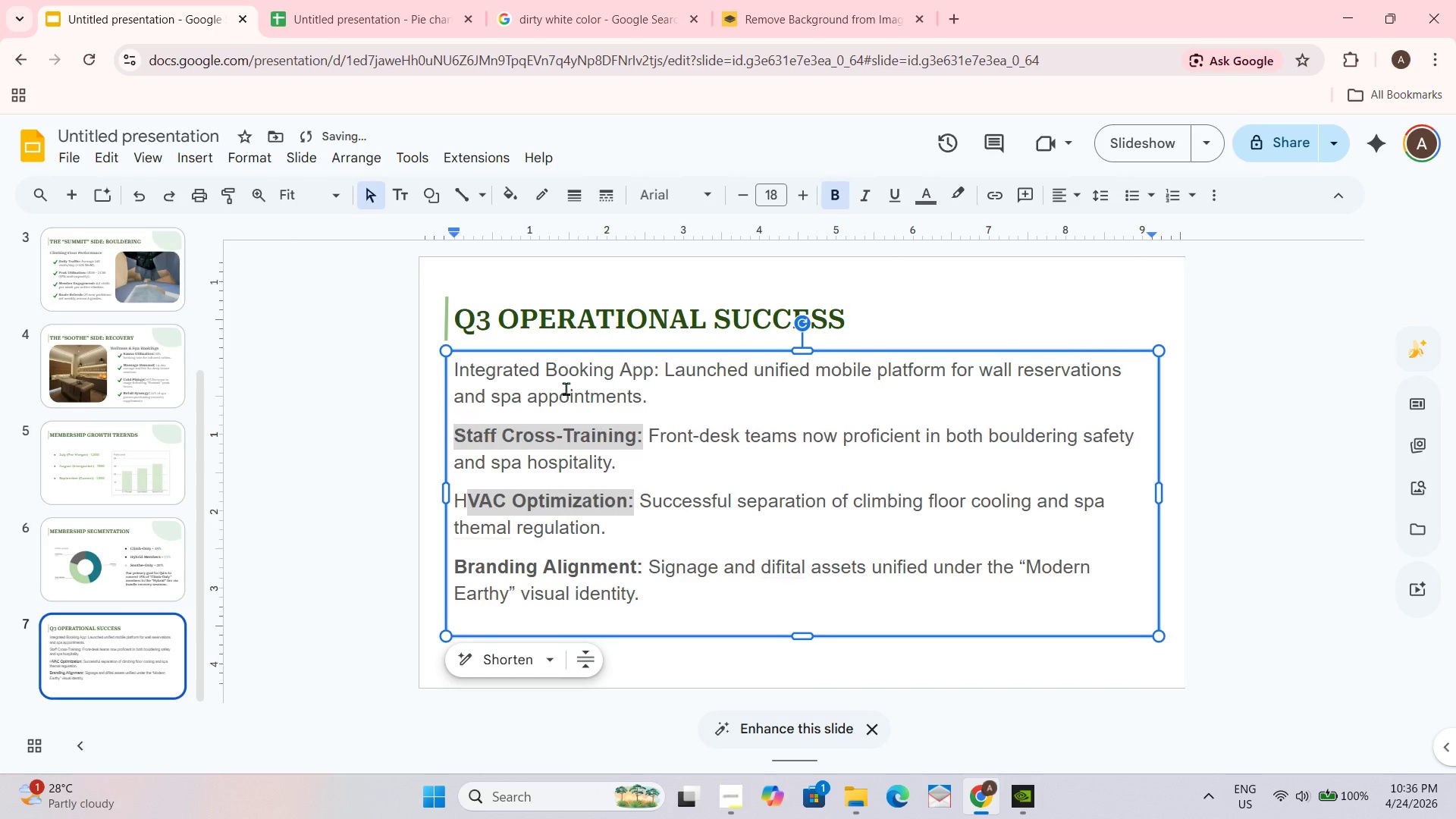 
key(Control+B)
 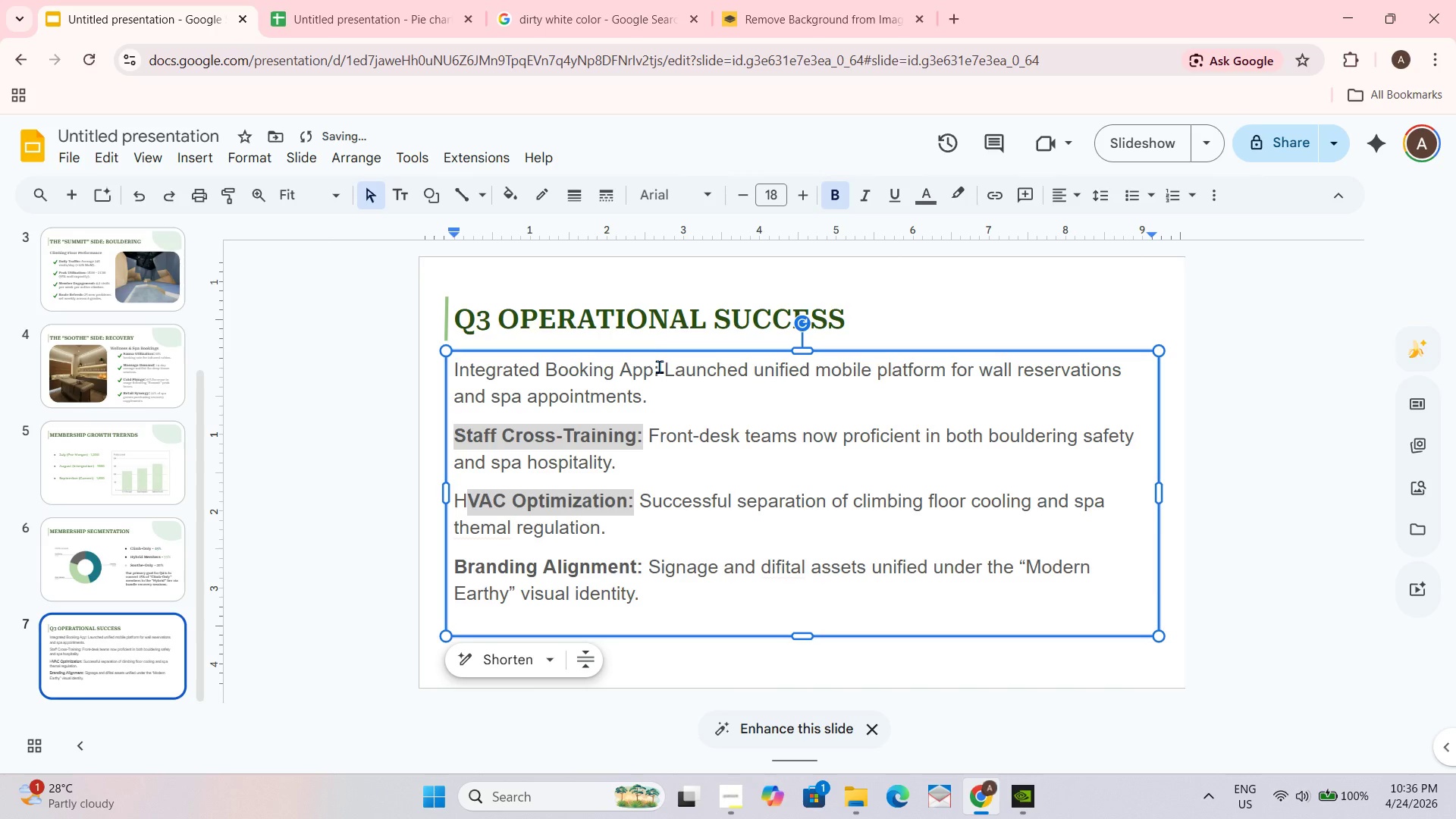 
left_click_drag(start_coordinate=[659, 367], to_coordinate=[453, 362])
 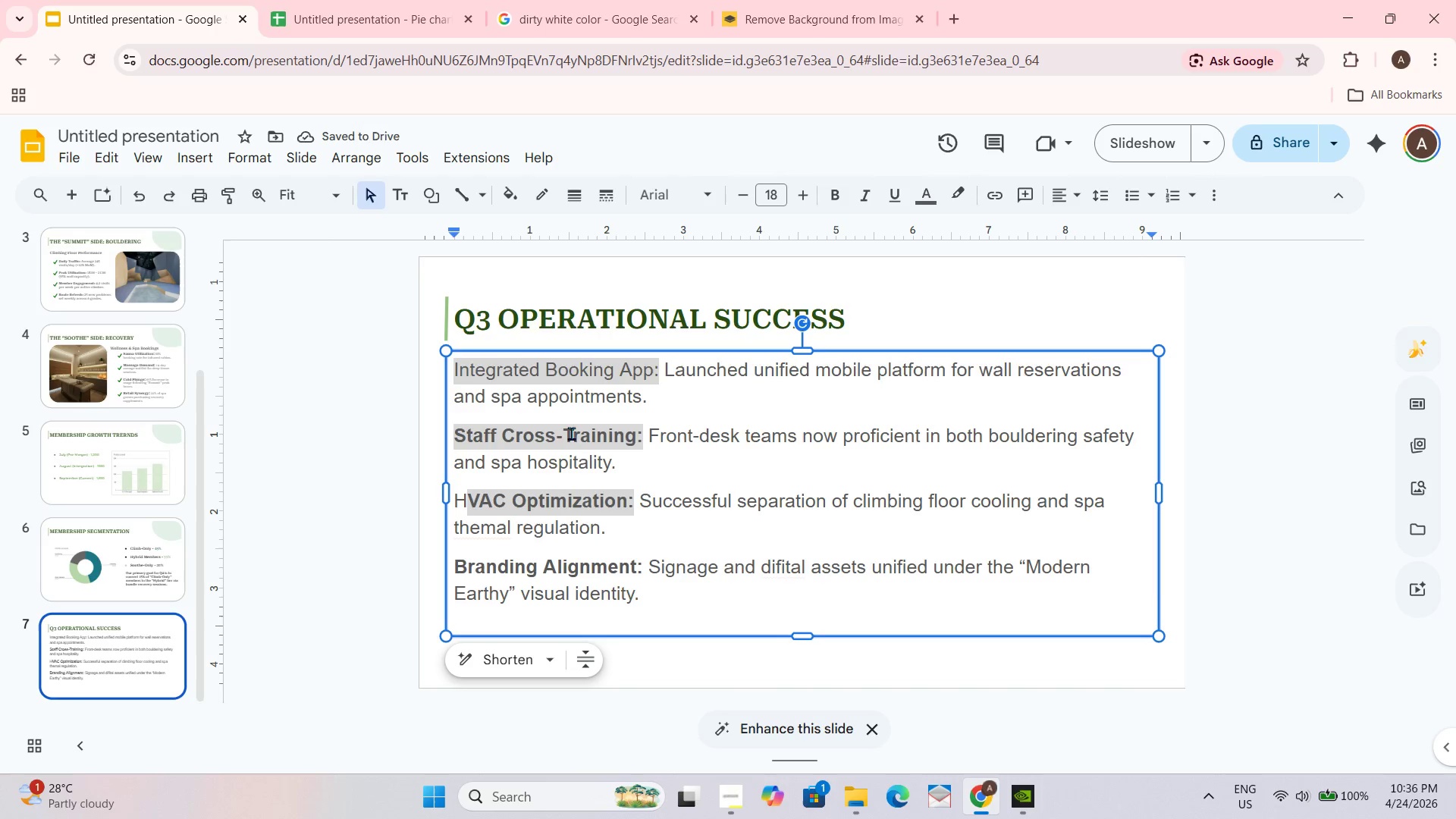 
key(Control+B)
 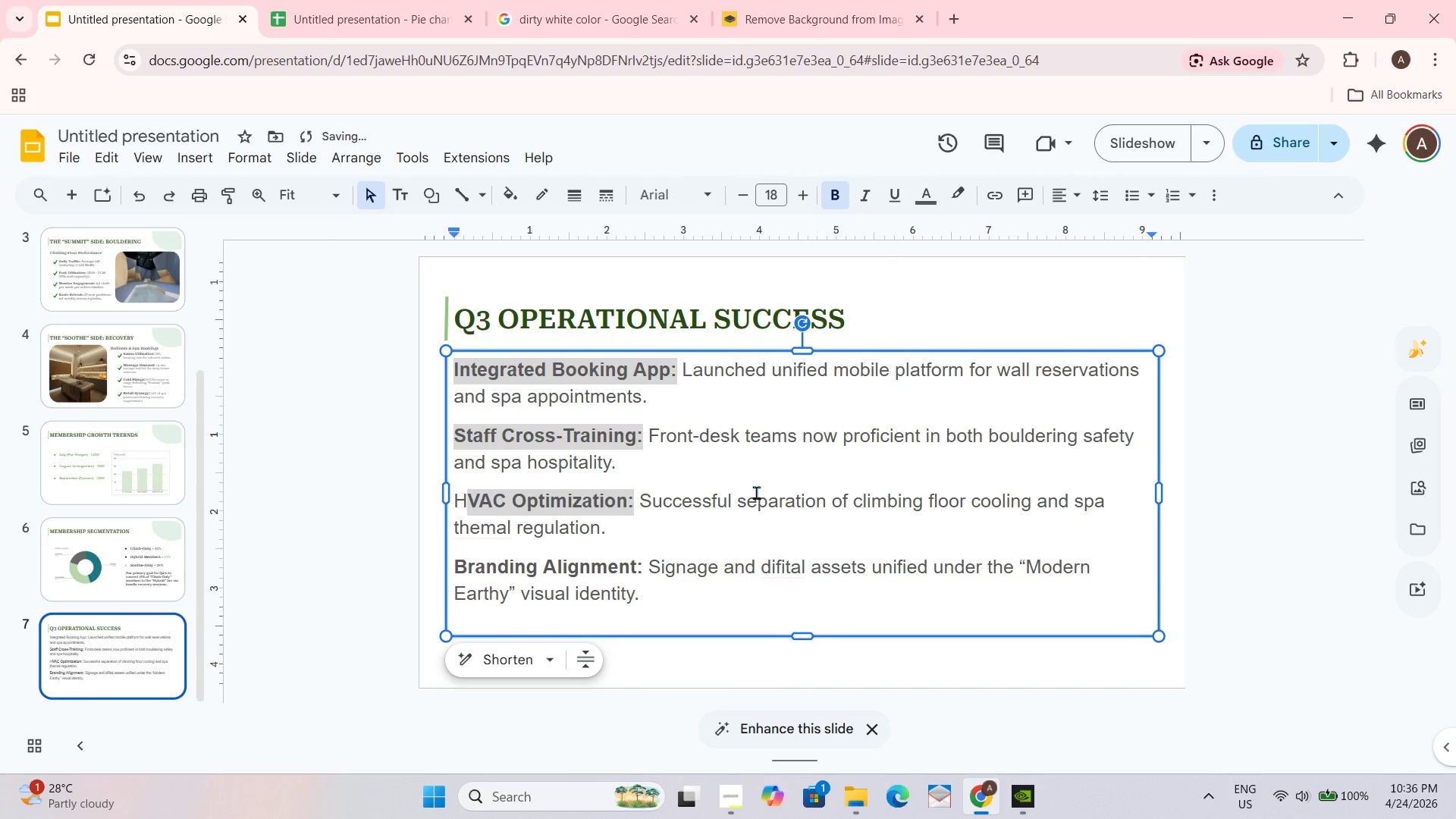 
left_click([964, 297])
 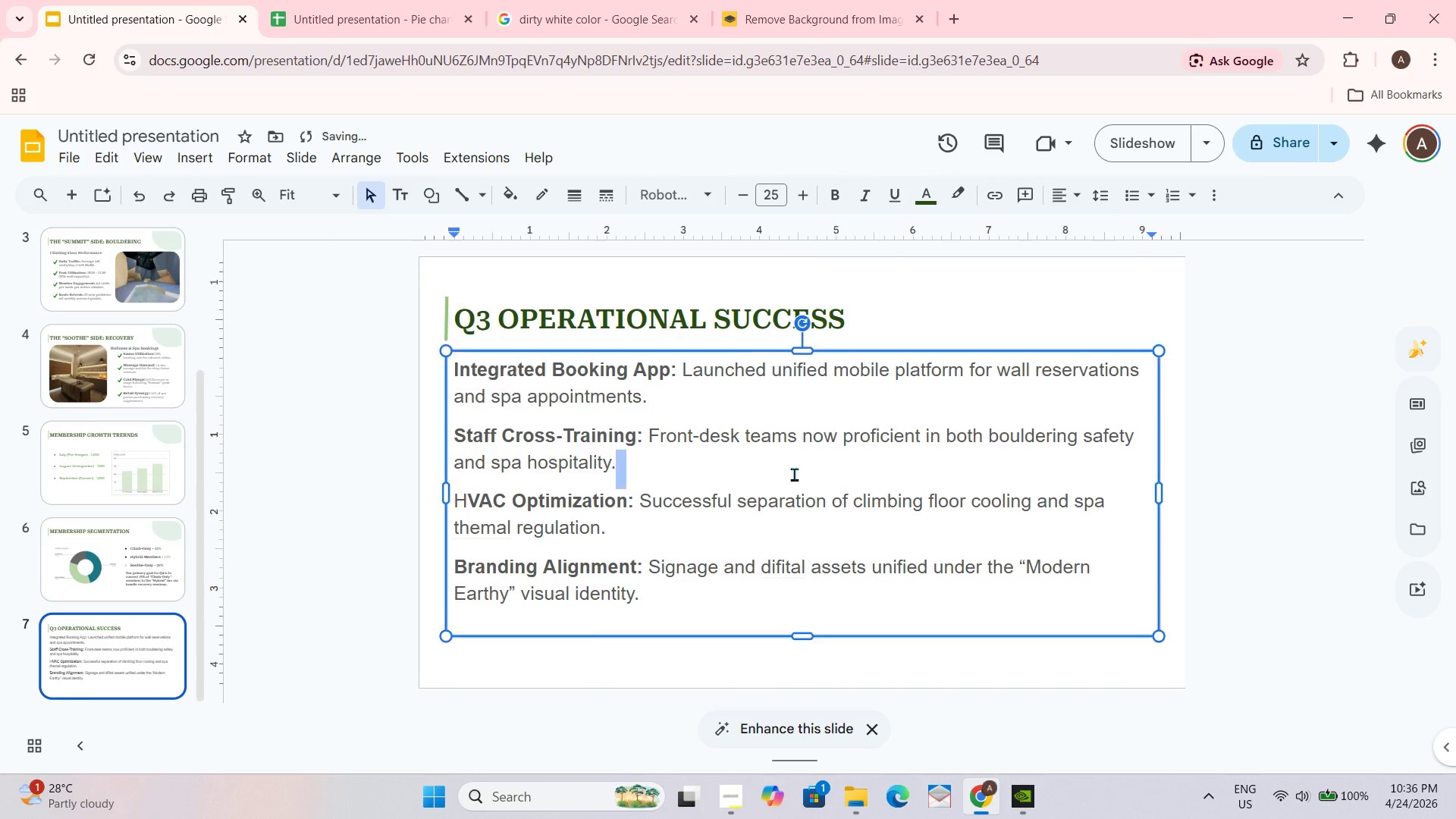 
key(Control+A)
 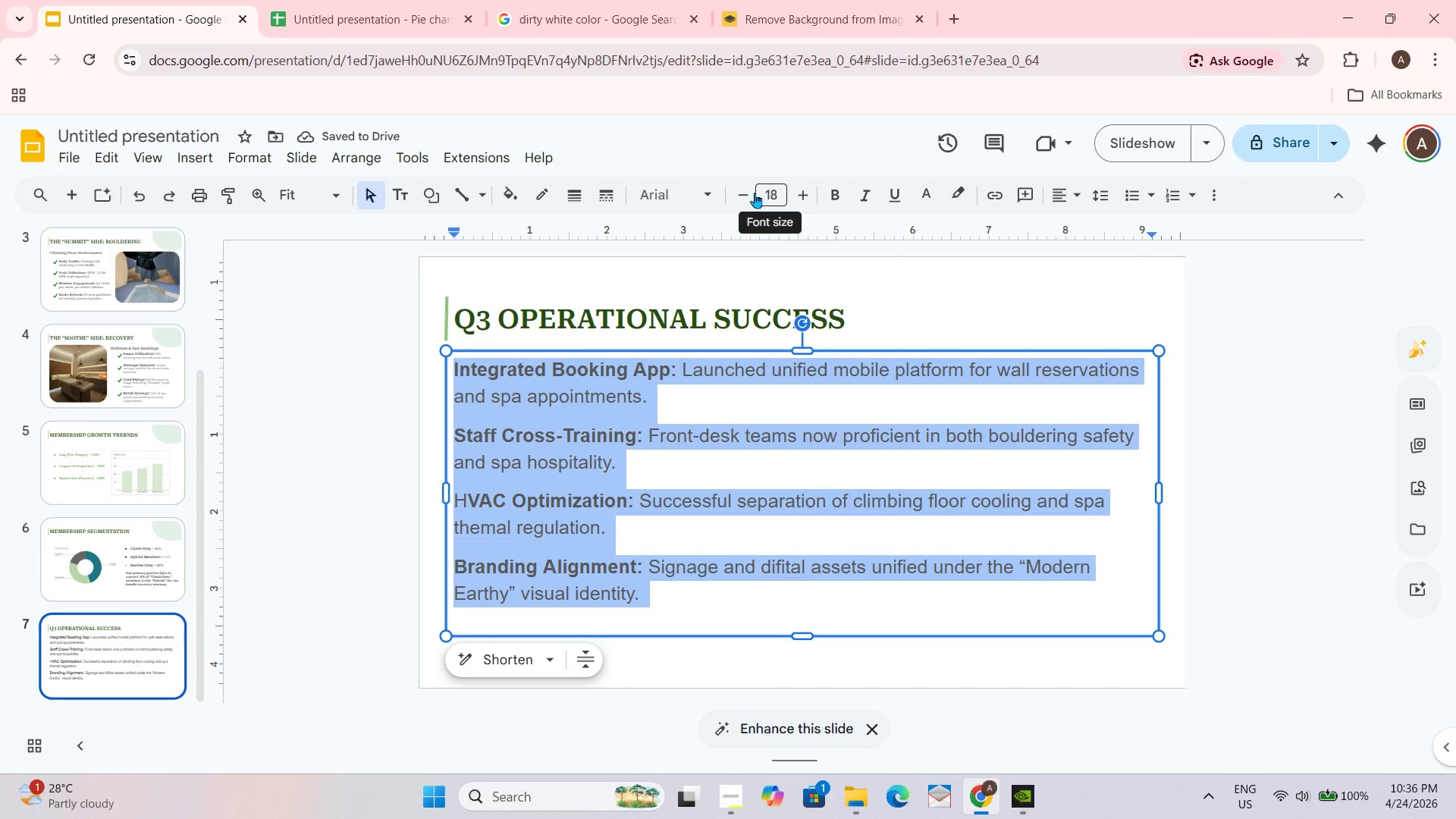 
double_click([748, 187])
 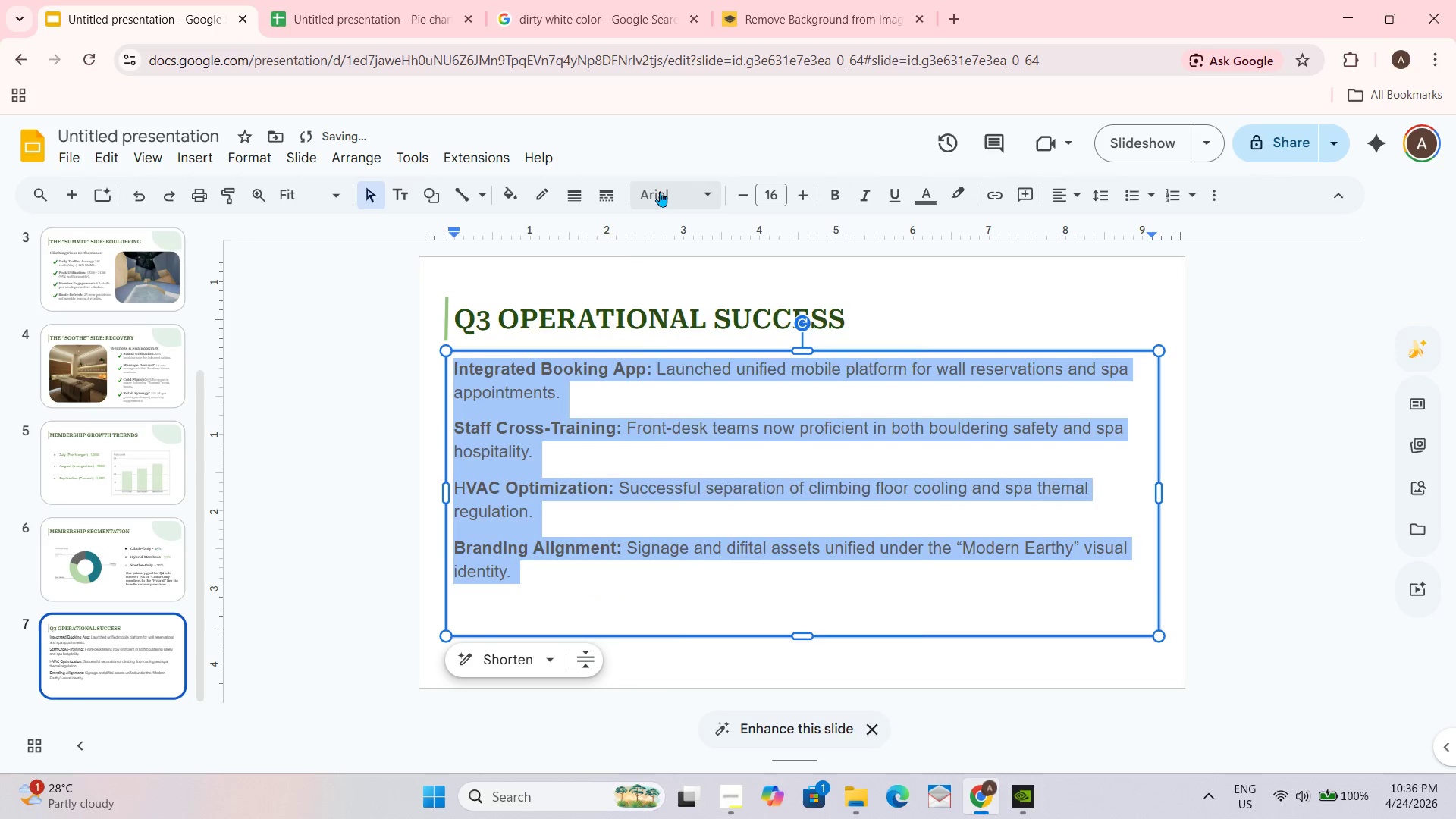 
triple_click([657, 191])
 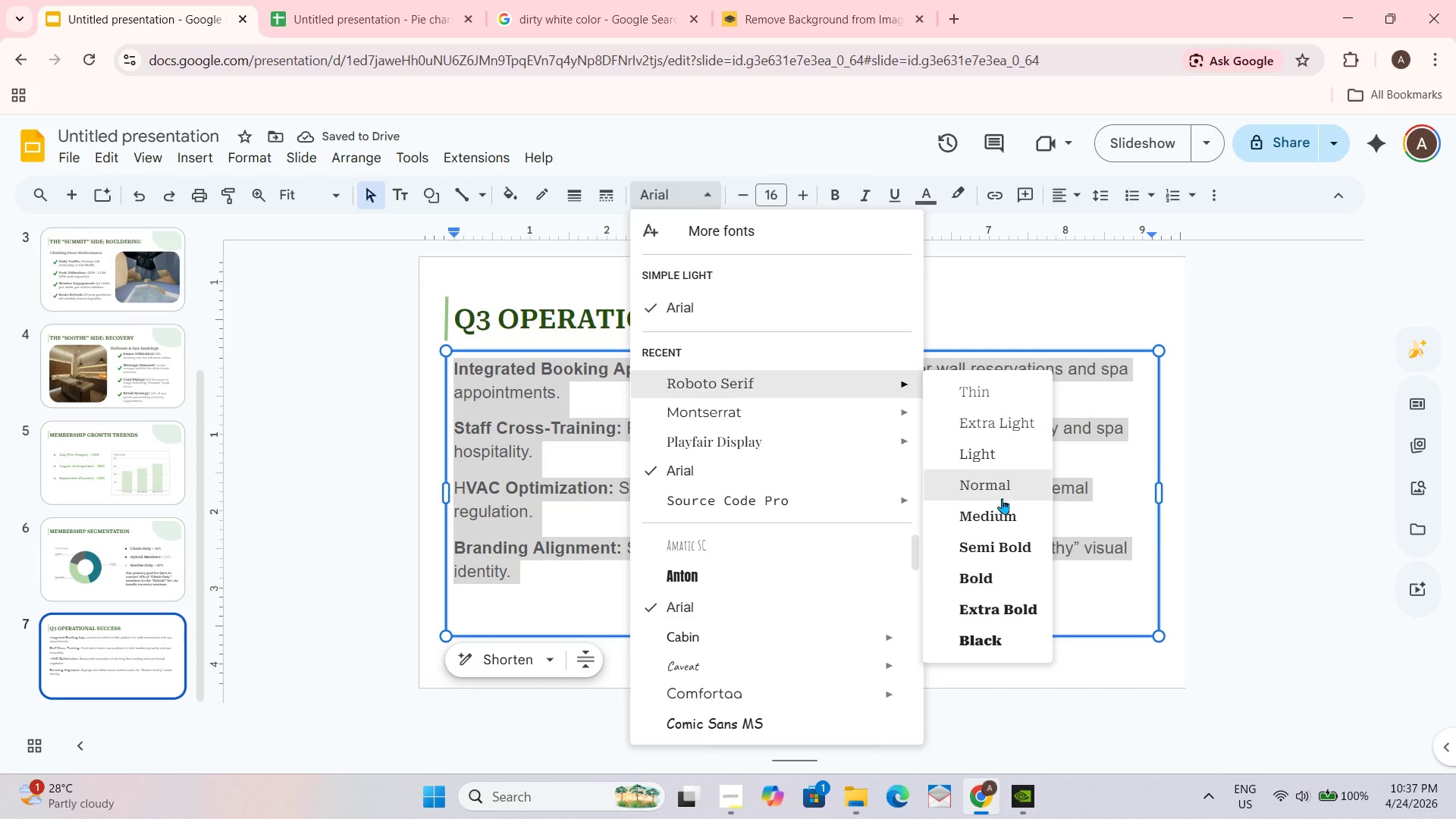 
left_click([999, 491])
 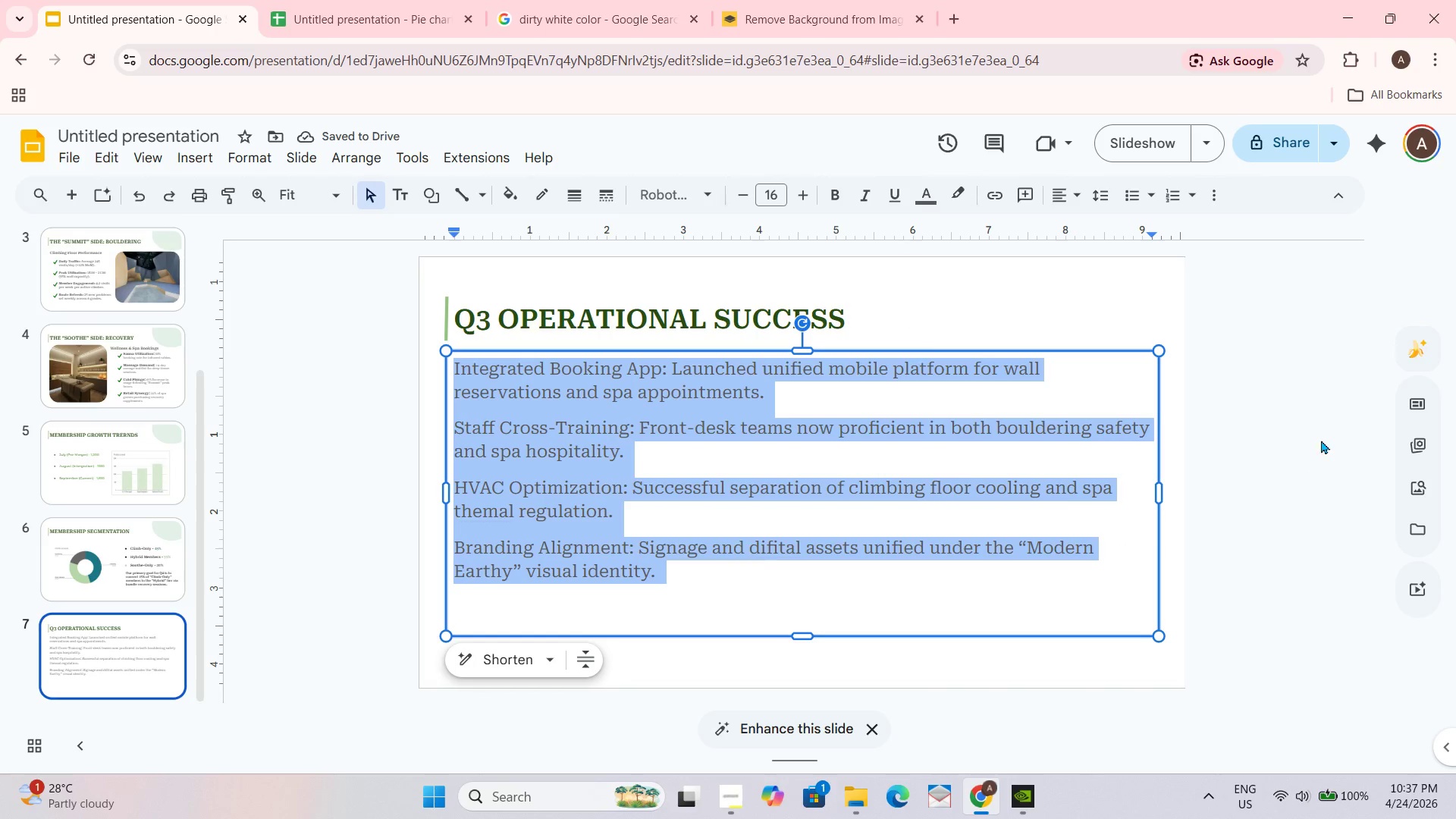 
wait(5.08)
 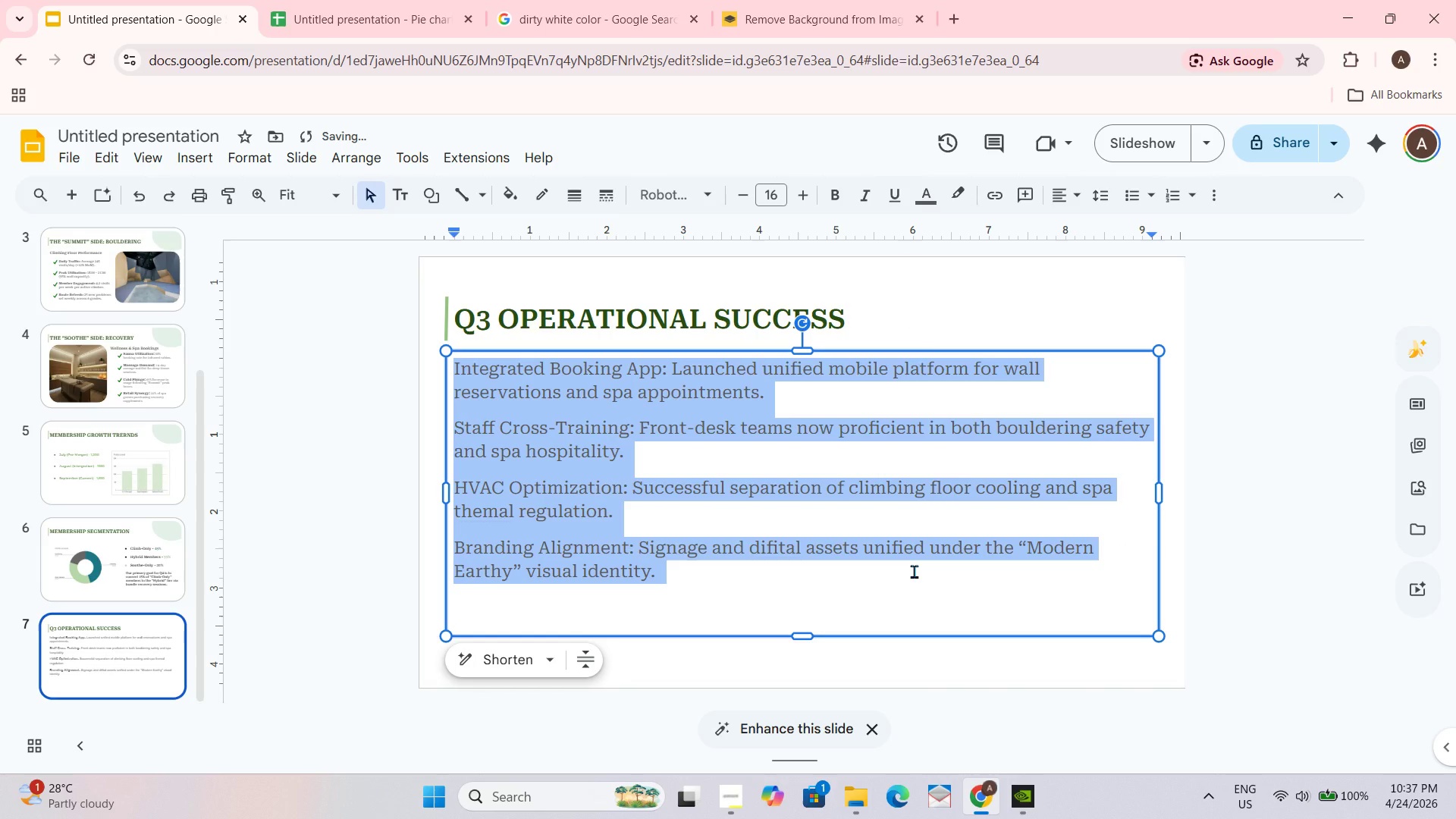 
left_click_drag(start_coordinate=[1162, 489], to_coordinate=[830, 502])
 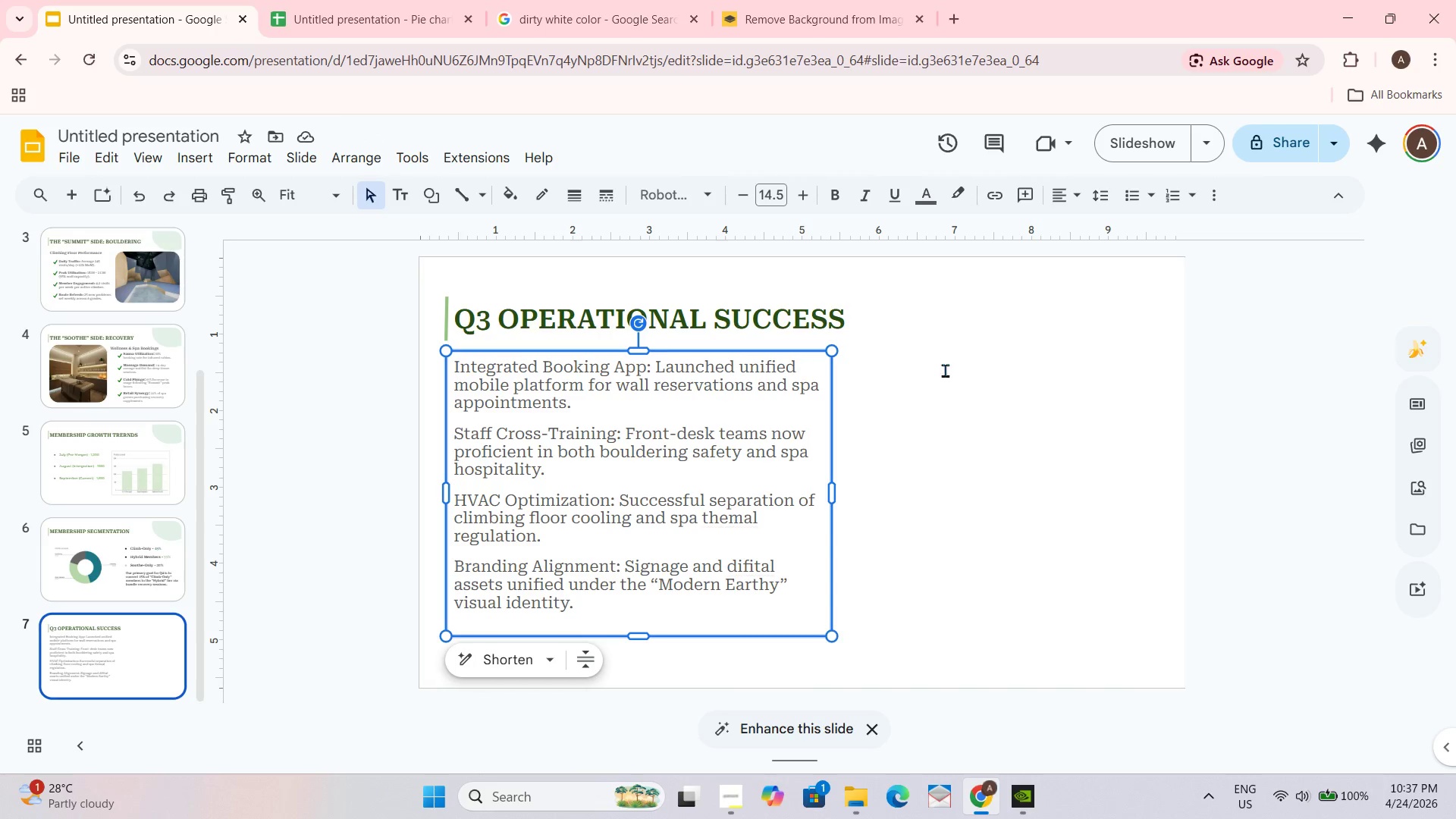 
wait(7.69)
 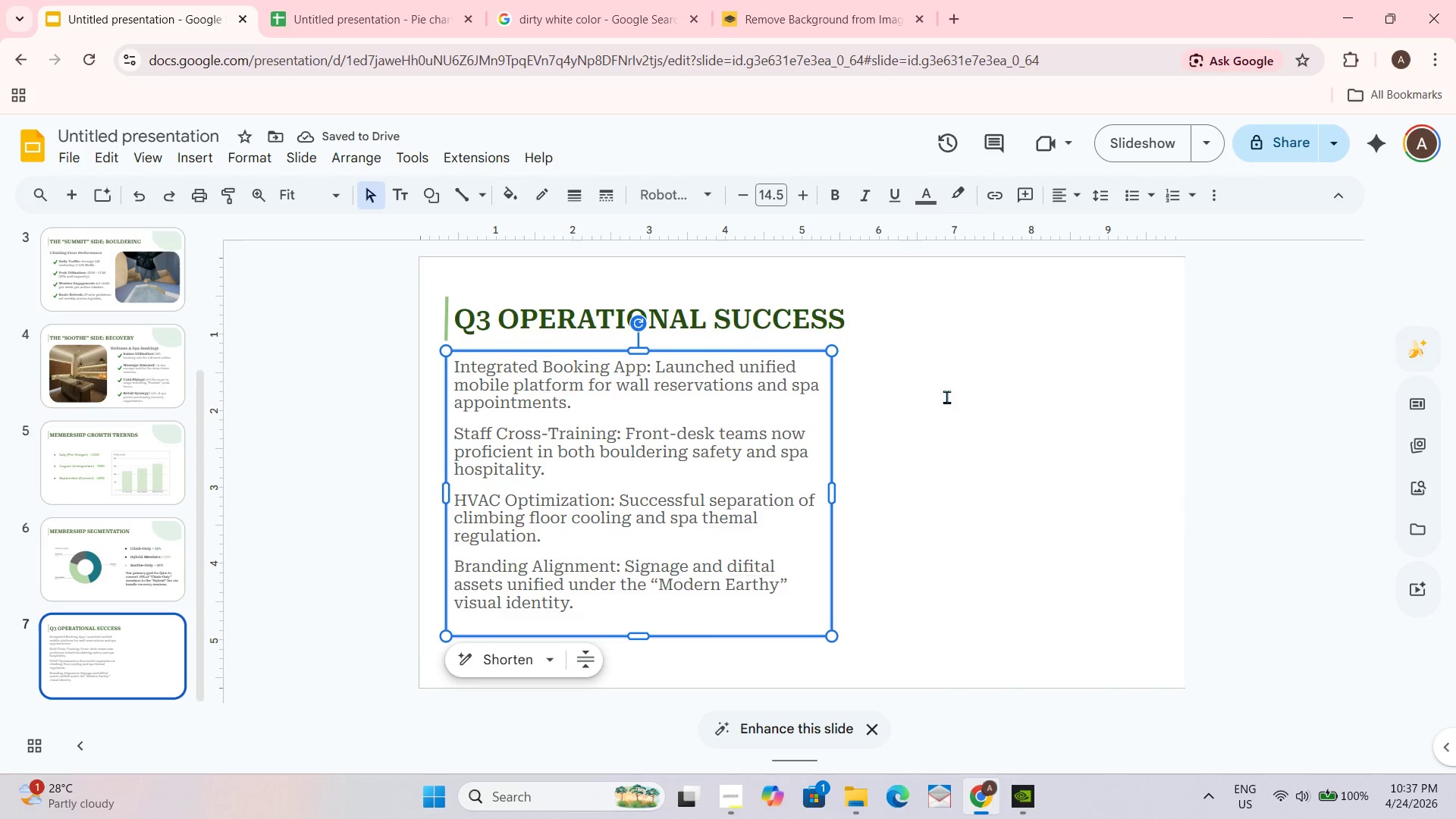 
left_click_drag(start_coordinate=[653, 364], to_coordinate=[453, 373])
 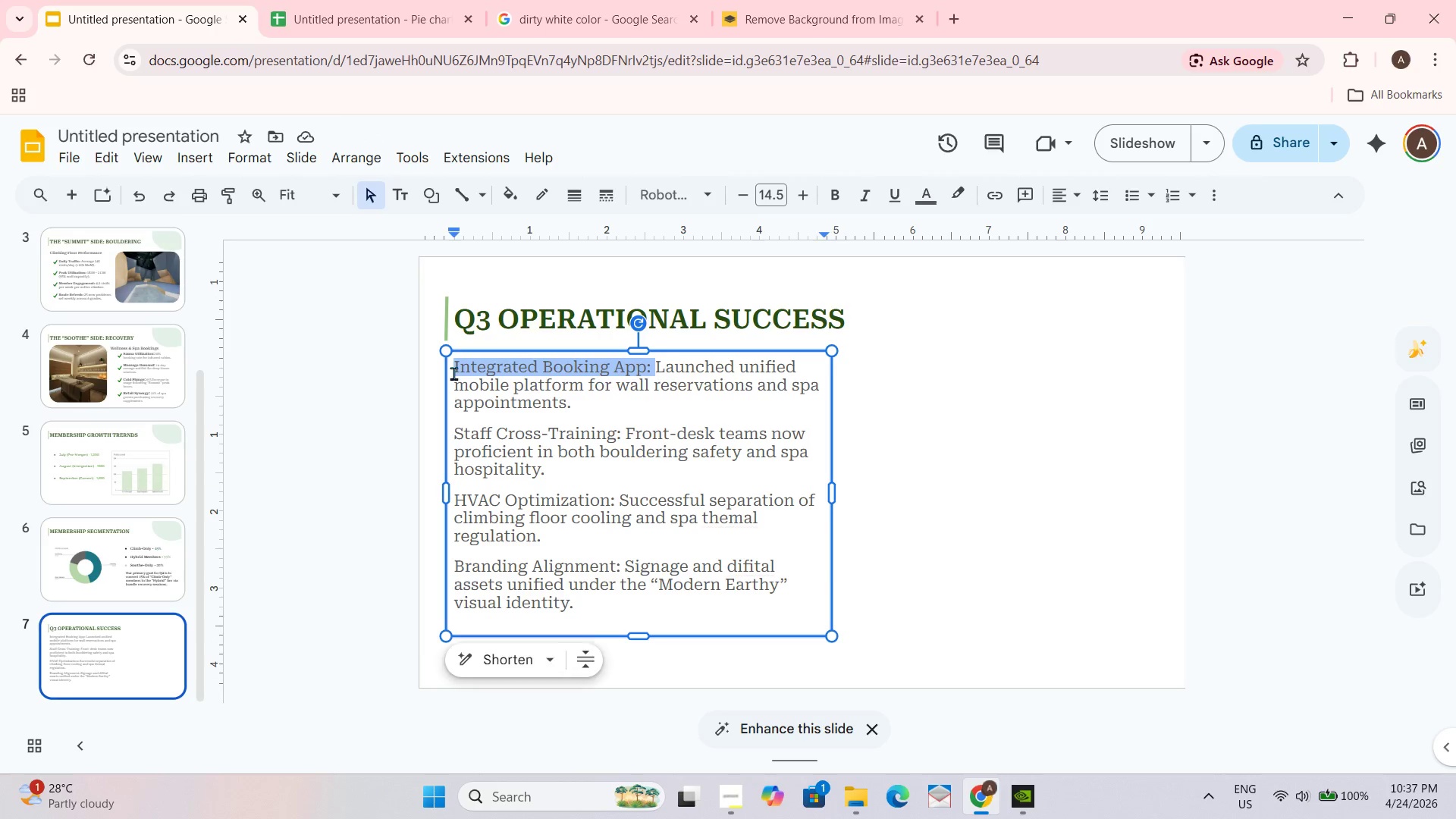 
key(Control+B)
 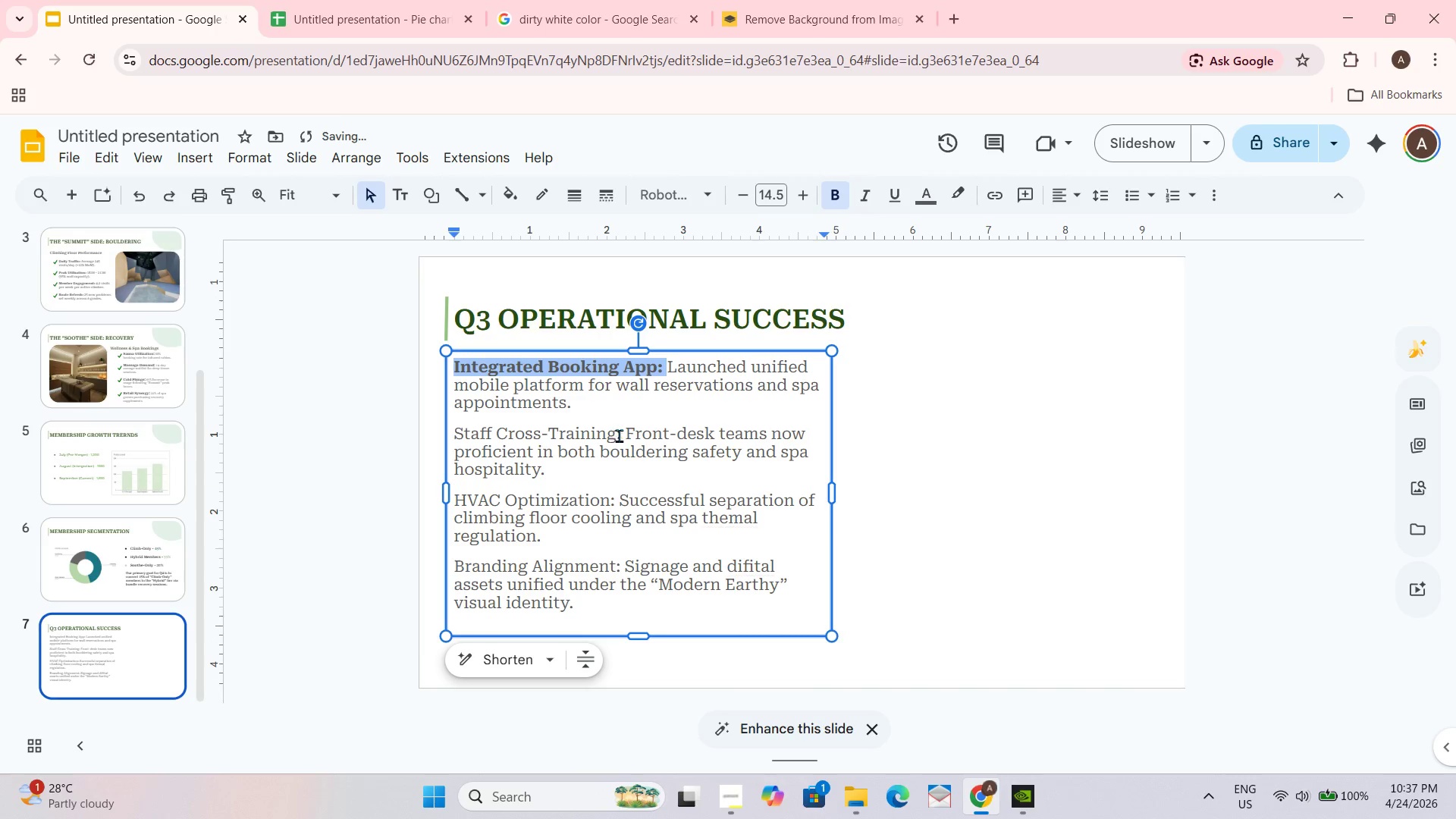 
left_click_drag(start_coordinate=[621, 432], to_coordinate=[457, 435])
 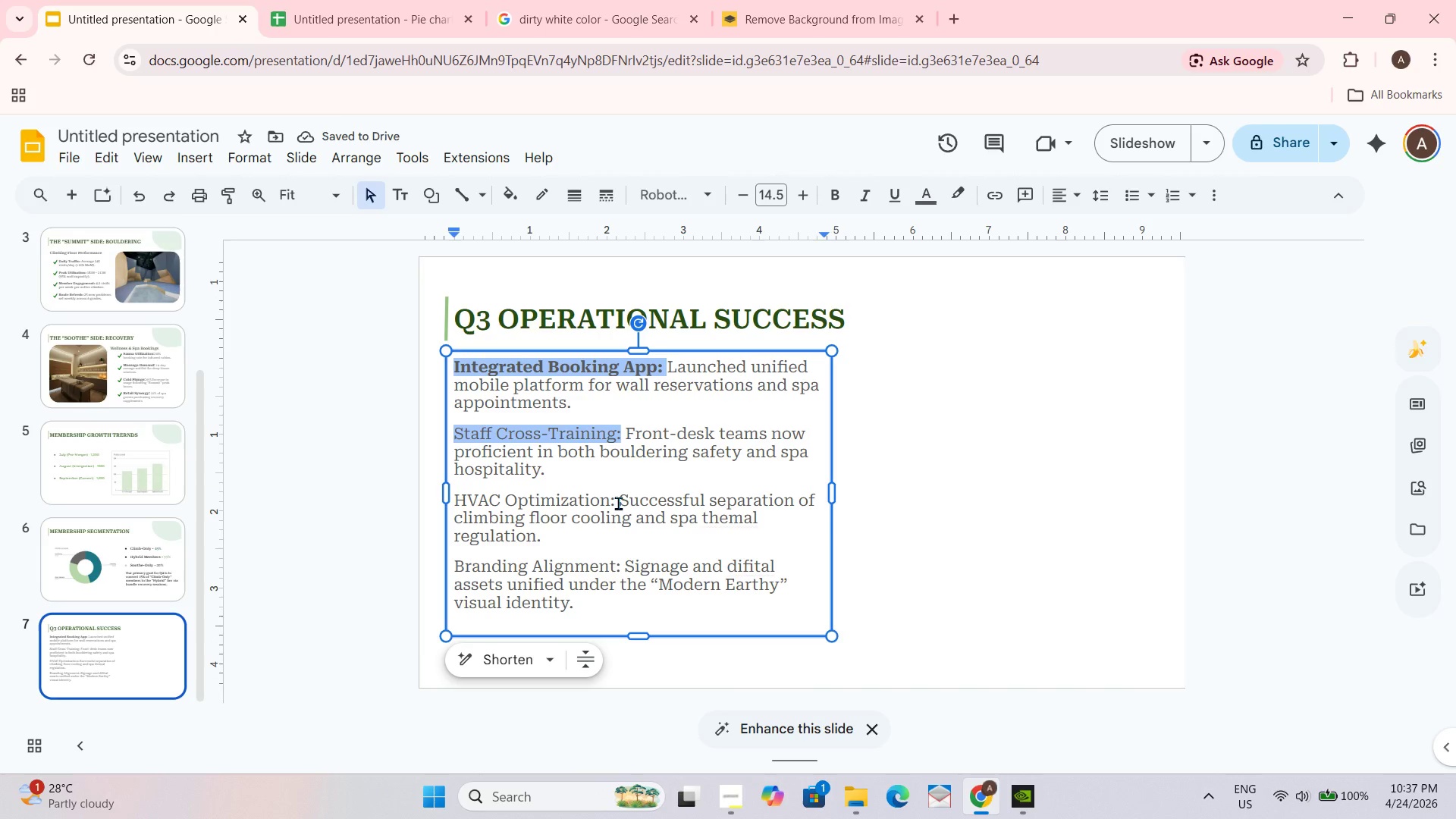 
left_click_drag(start_coordinate=[618, 502], to_coordinate=[406, 500])
 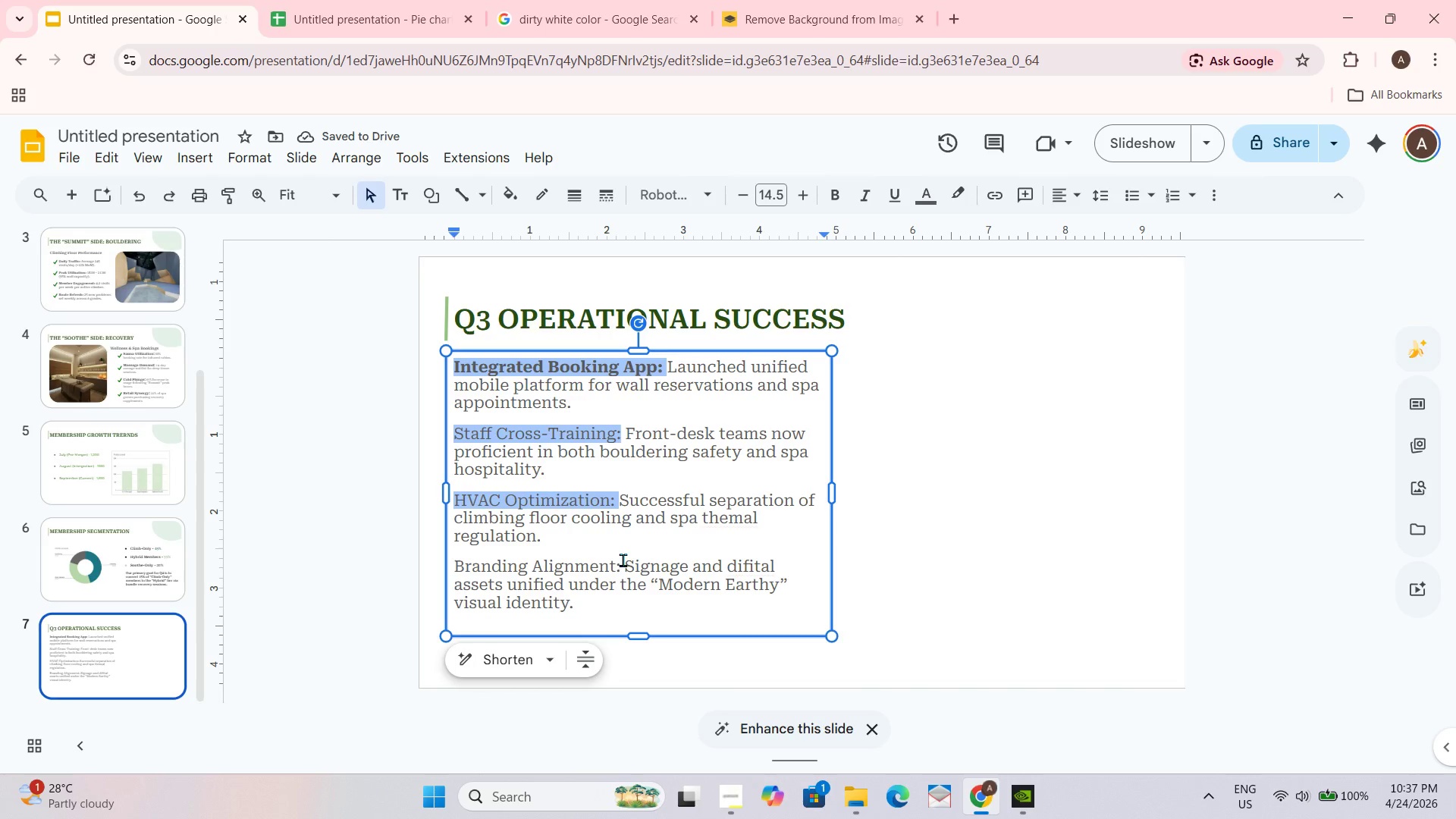 
left_click_drag(start_coordinate=[623, 560], to_coordinate=[457, 560])
 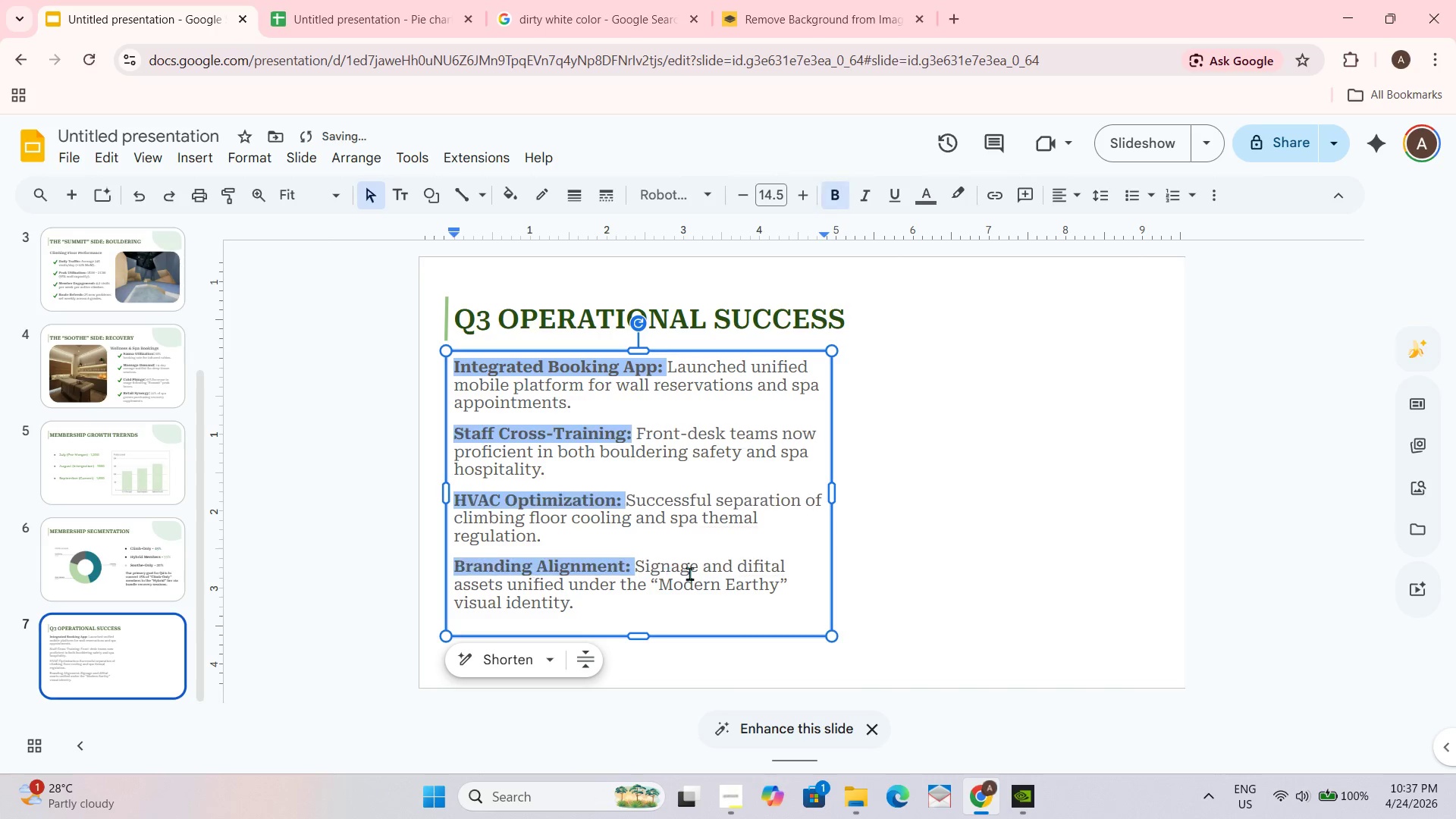 
key(Control+B)
 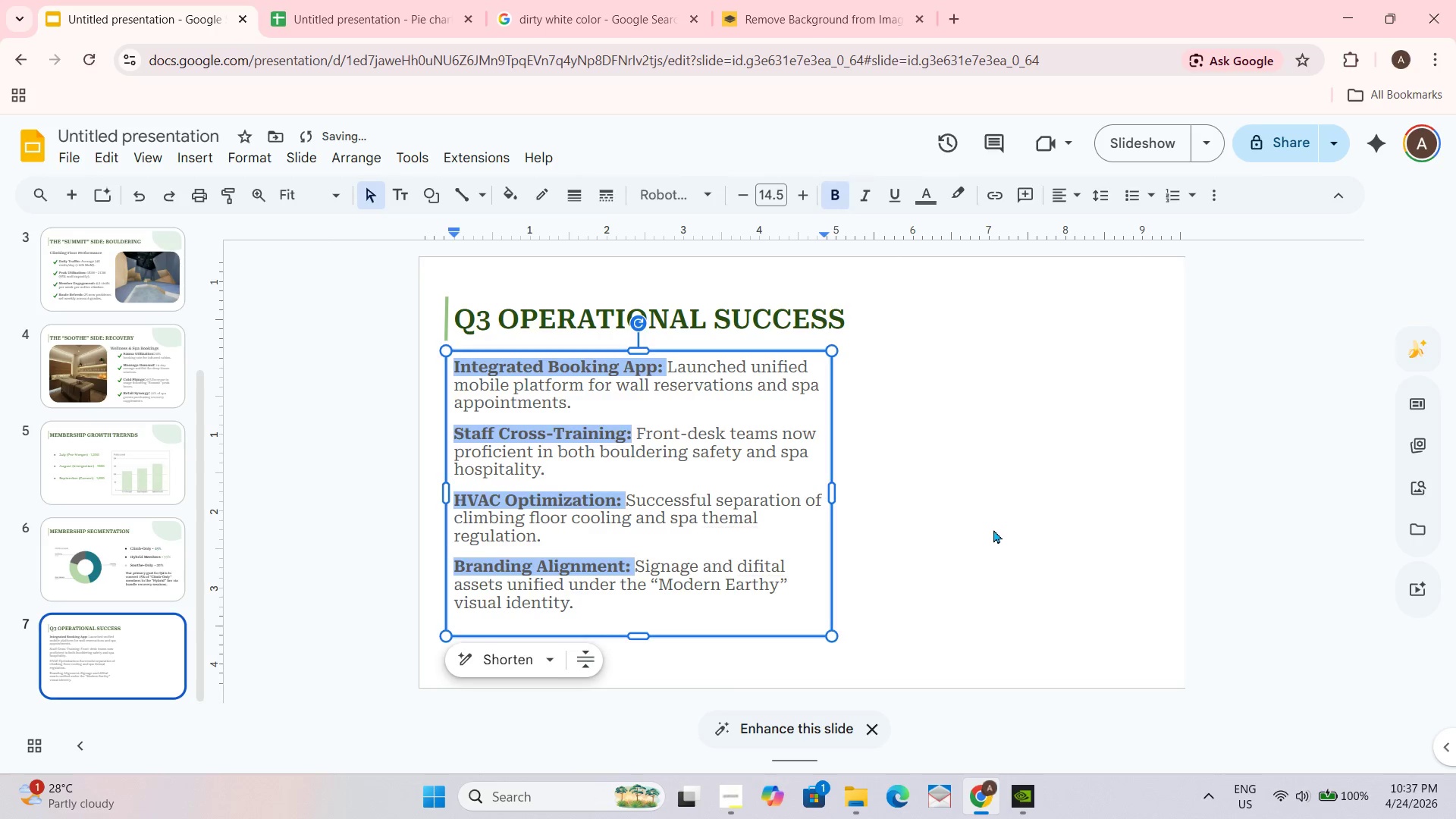 
left_click_drag(start_coordinate=[993, 528], to_coordinate=[993, 524])
 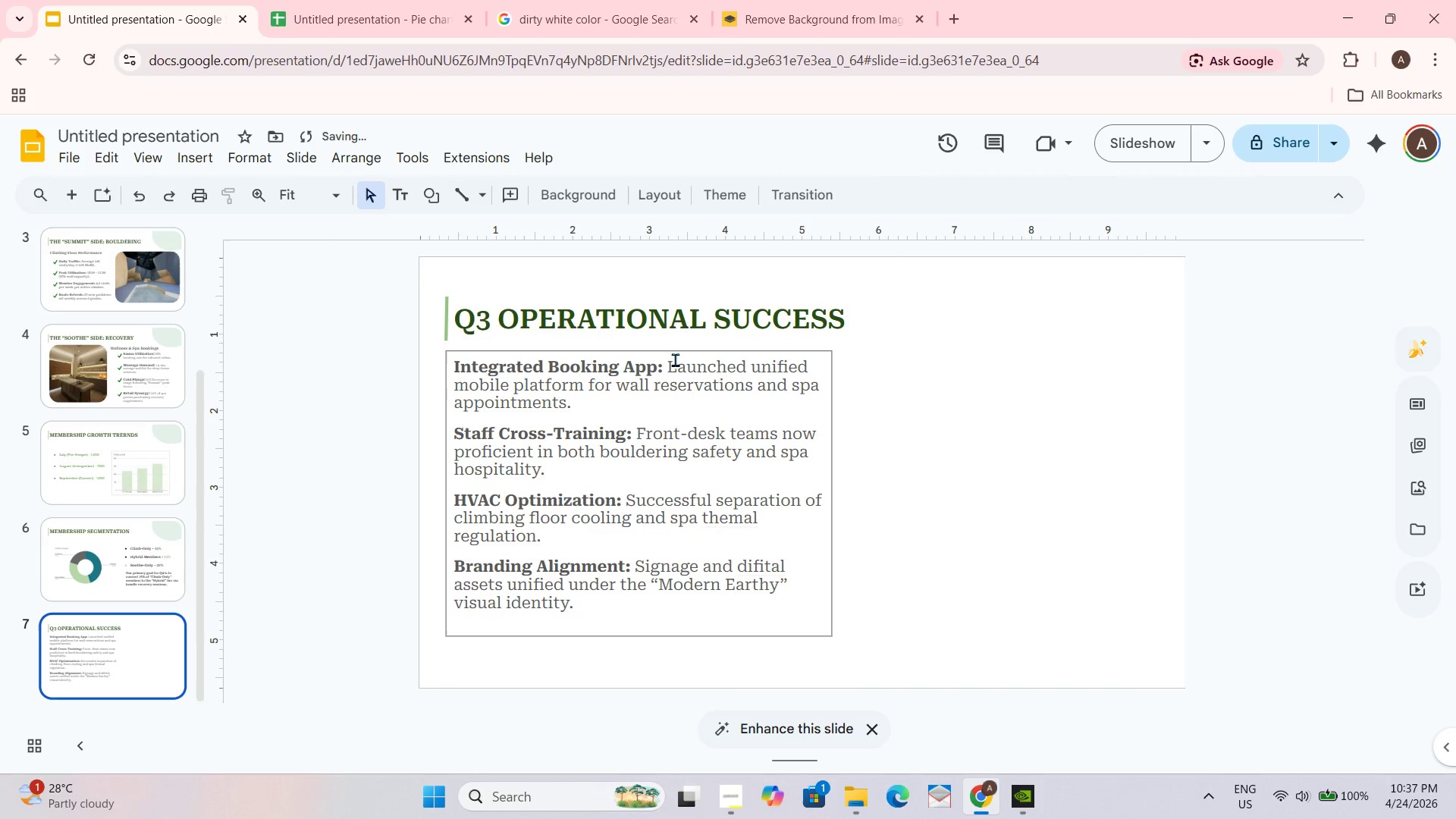 
left_click_drag(start_coordinate=[692, 353], to_coordinate=[711, 352])
 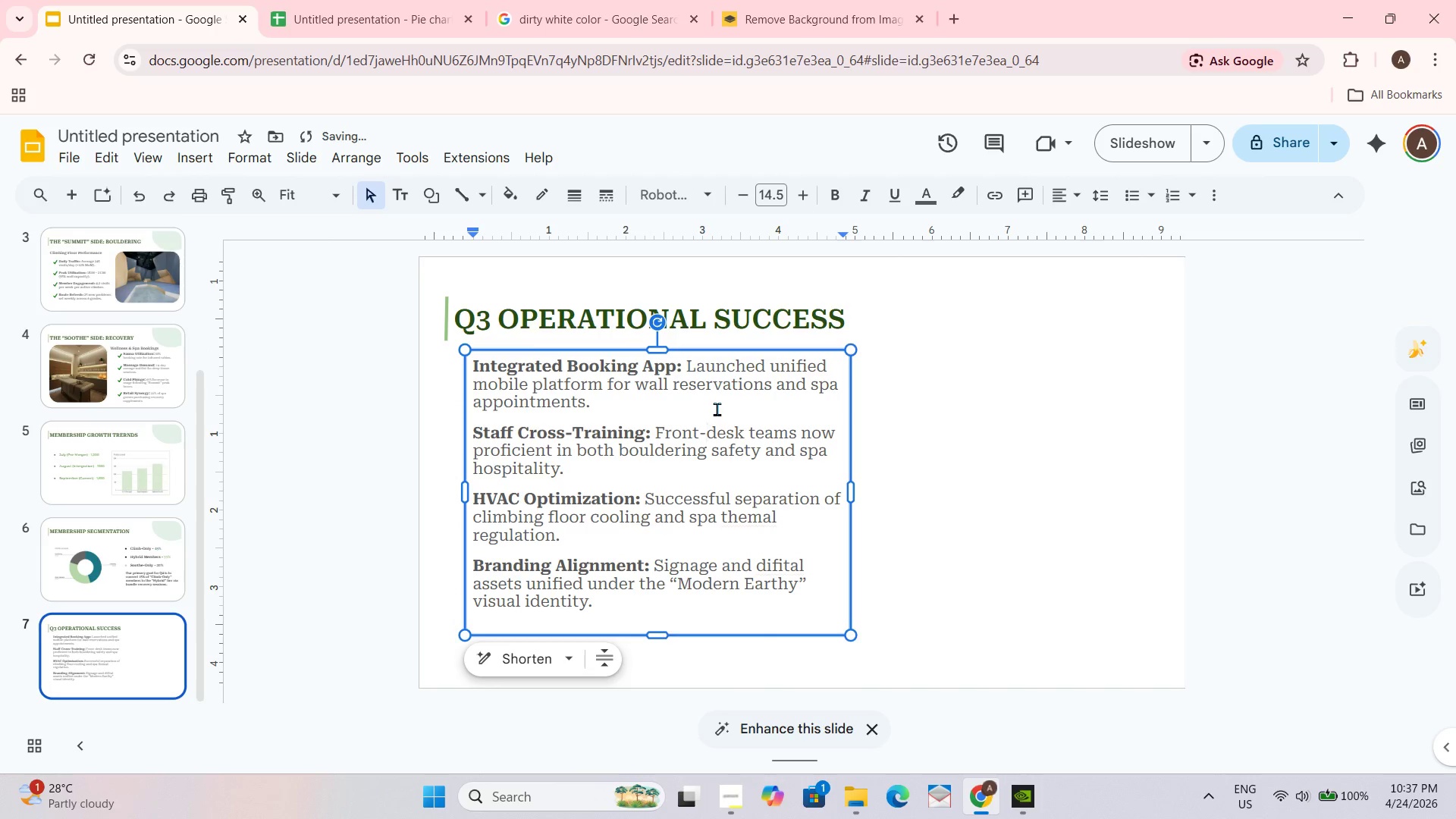 
key(Control+A)
 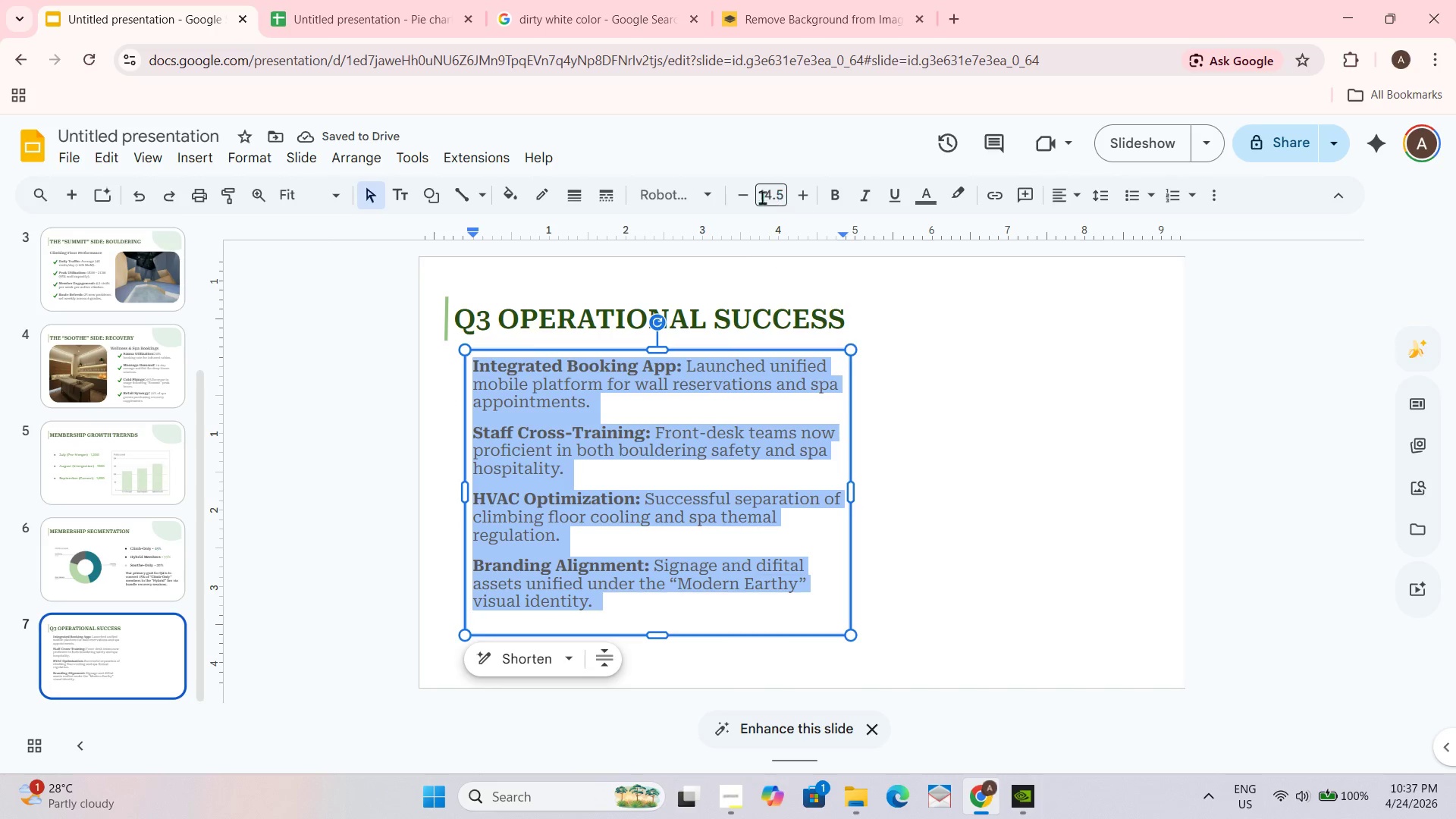 
left_click([750, 197])
 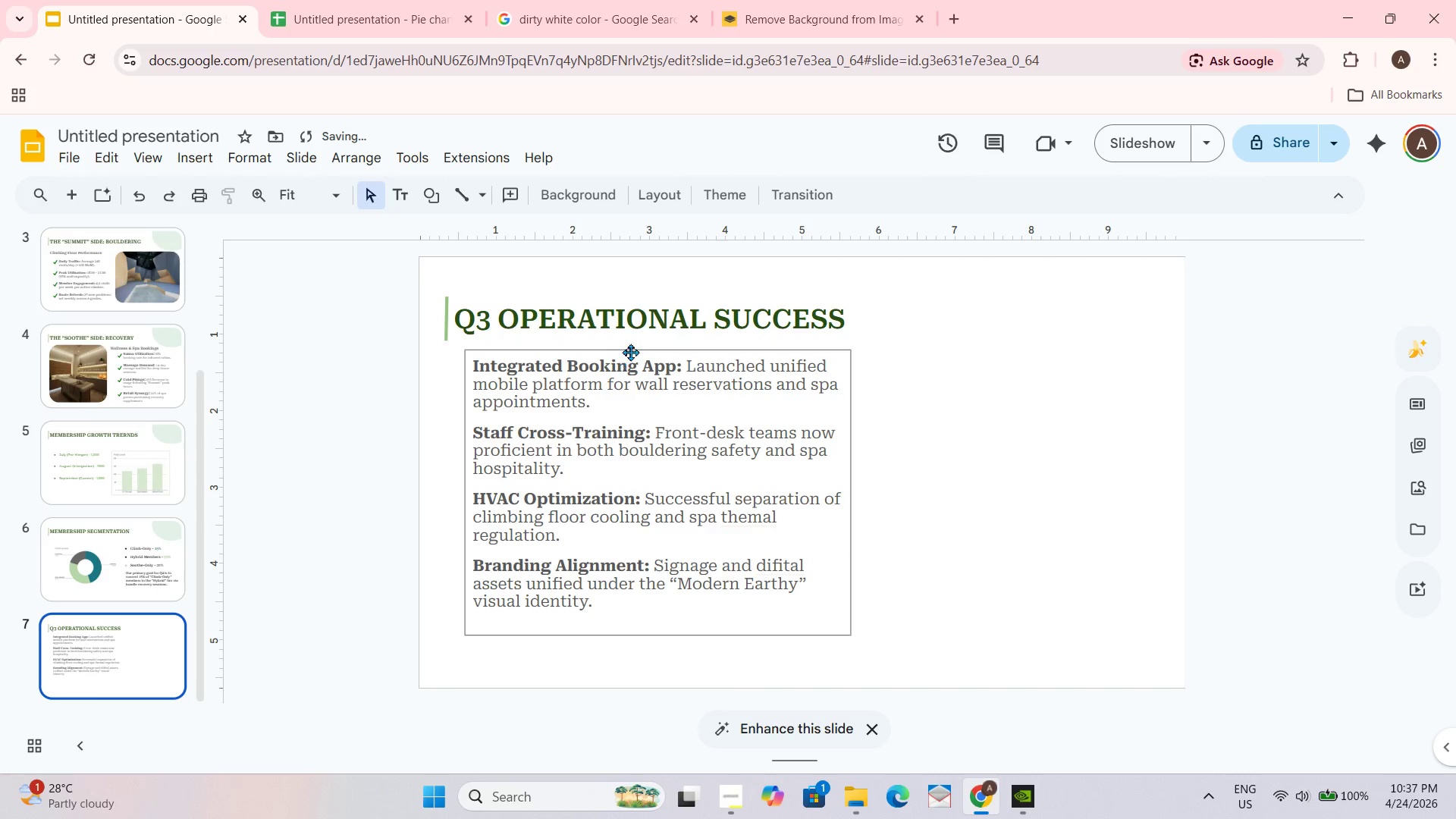 
left_click_drag(start_coordinate=[648, 351], to_coordinate=[667, 350])
 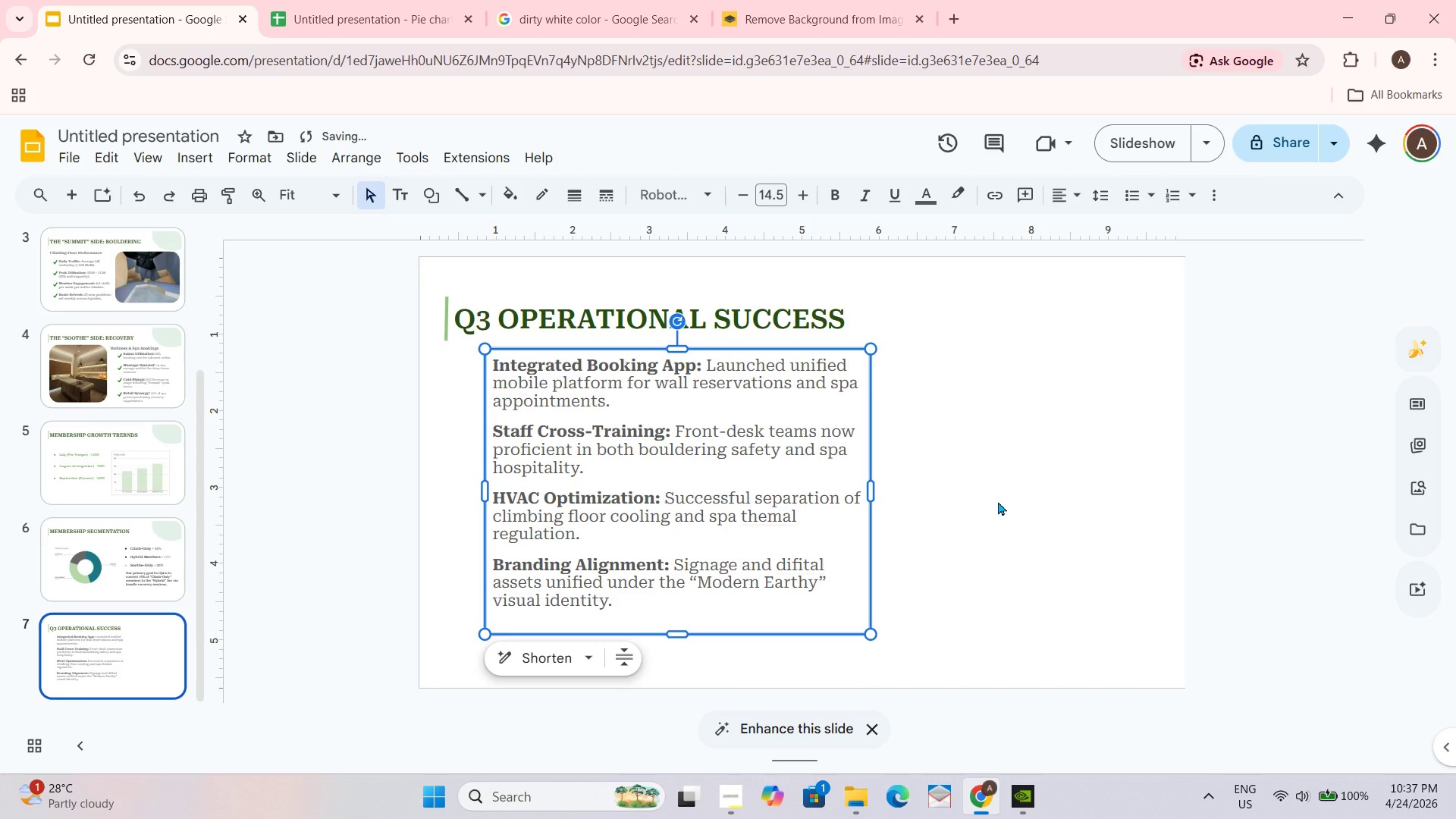 
left_click_drag(start_coordinate=[996, 500], to_coordinate=[993, 490])
 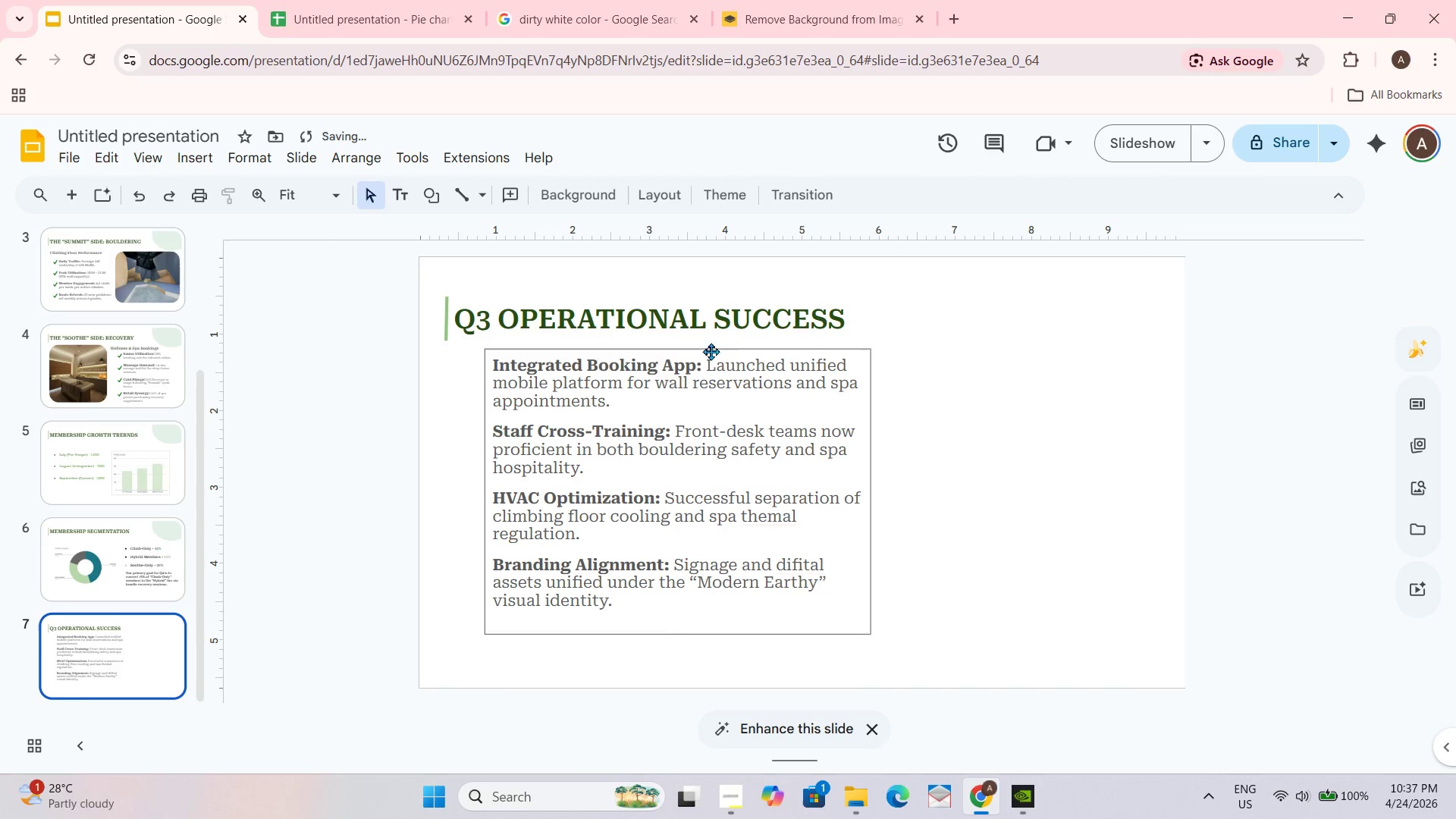 
left_click_drag(start_coordinate=[710, 351], to_coordinate=[710, 372])
 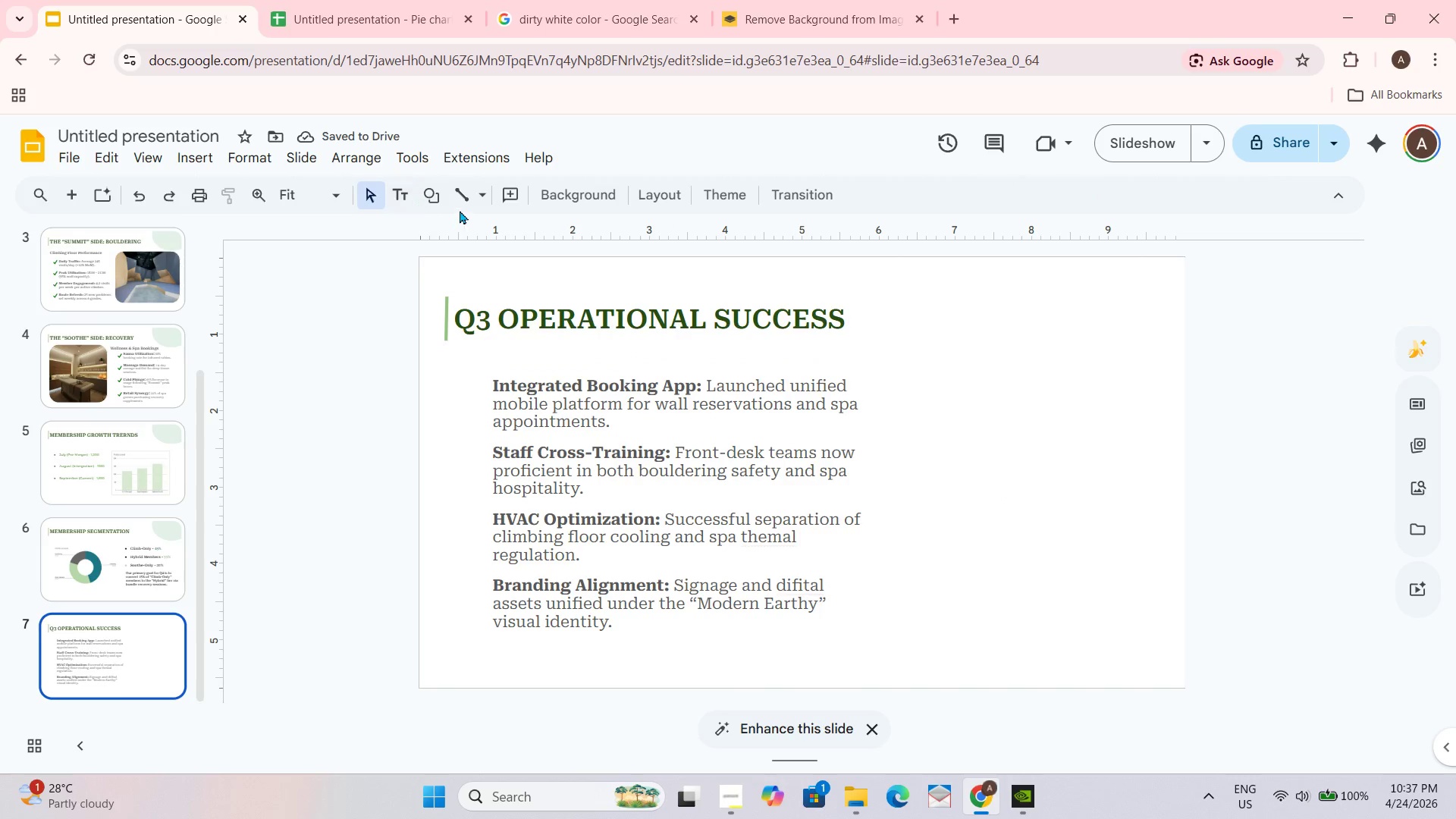 
left_click([433, 193])
 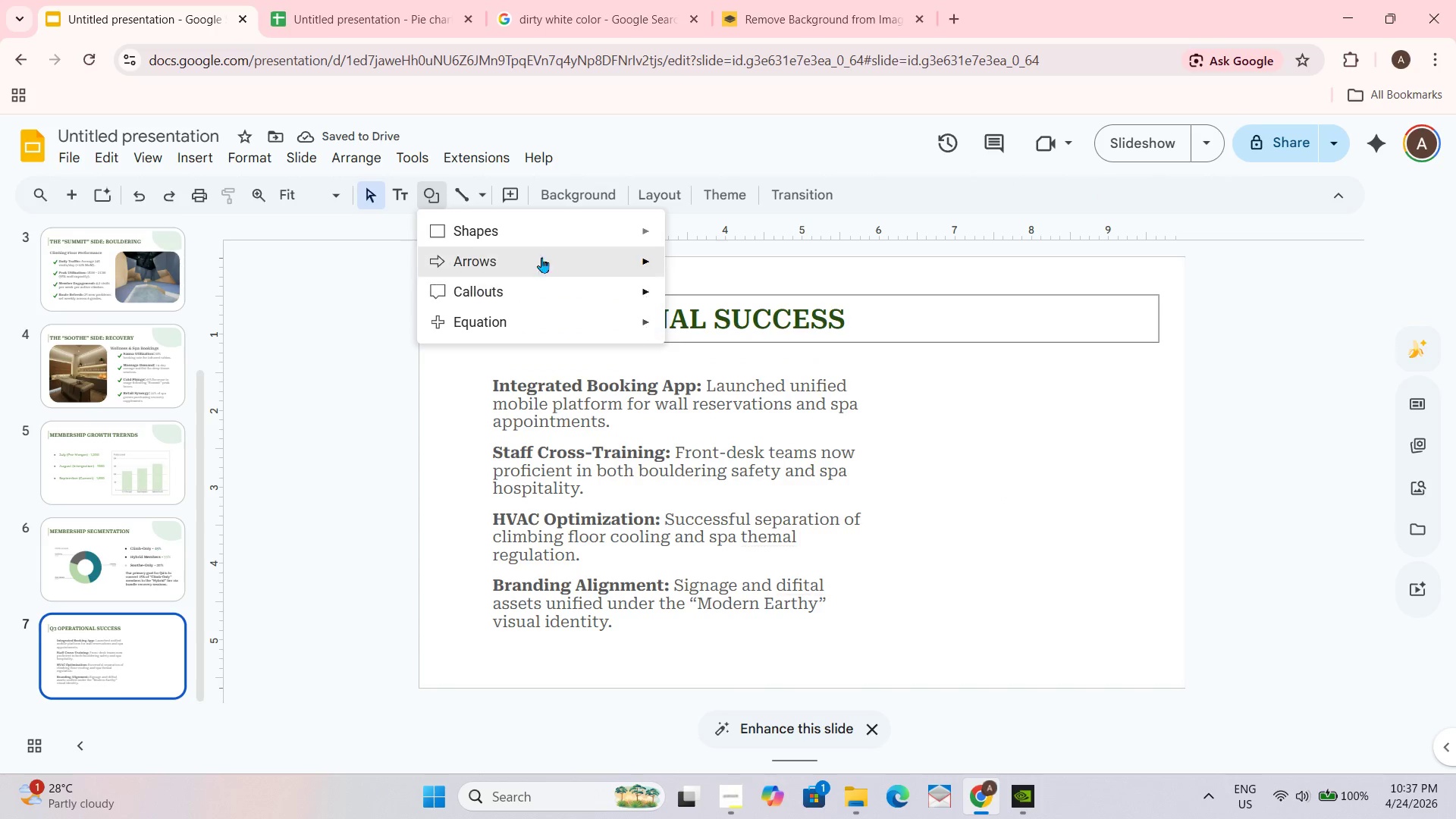 
left_click([555, 229])
 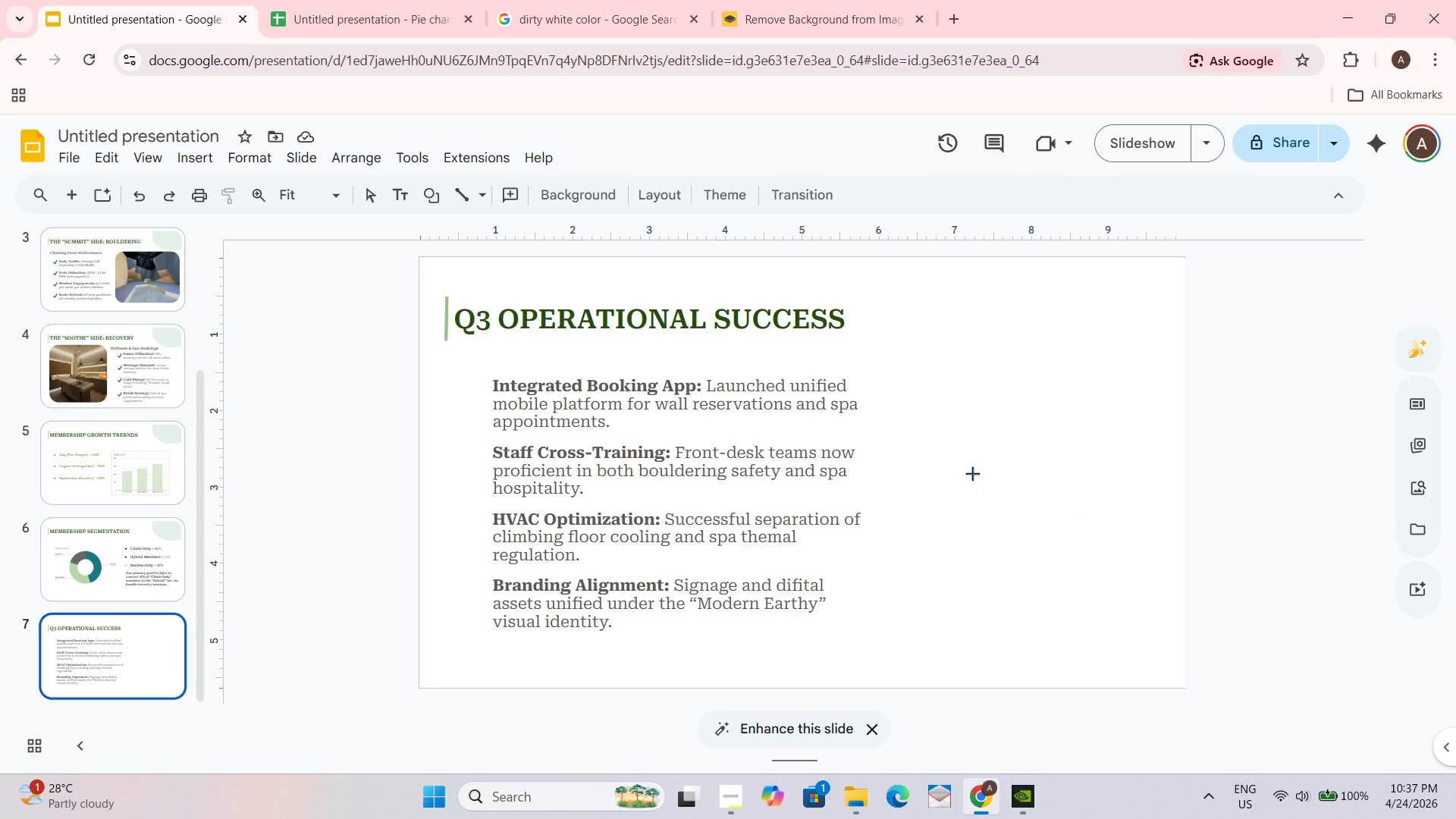 
left_click_drag(start_coordinate=[882, 444], to_coordinate=[1160, 592])
 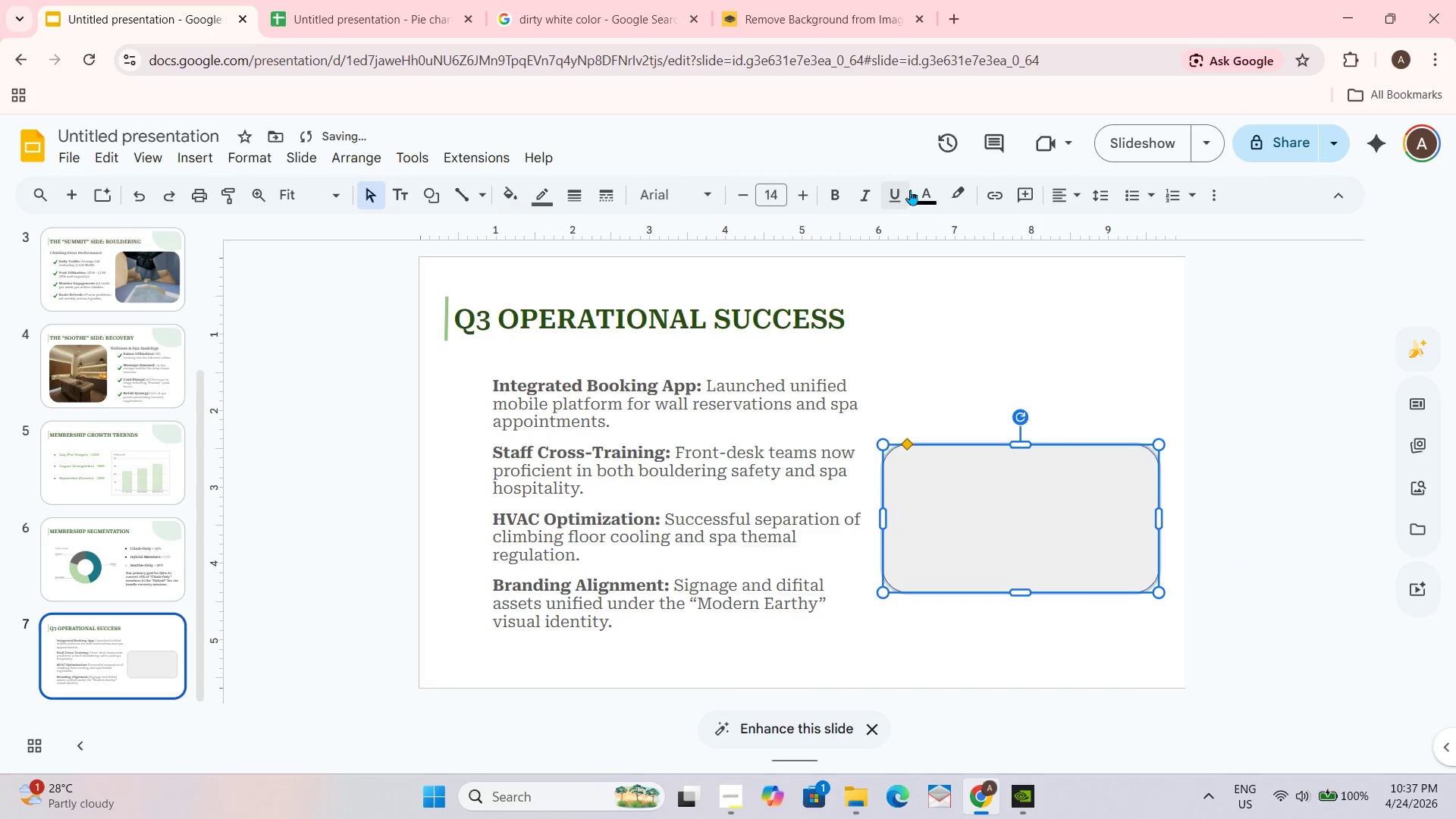 
left_click([927, 190])
 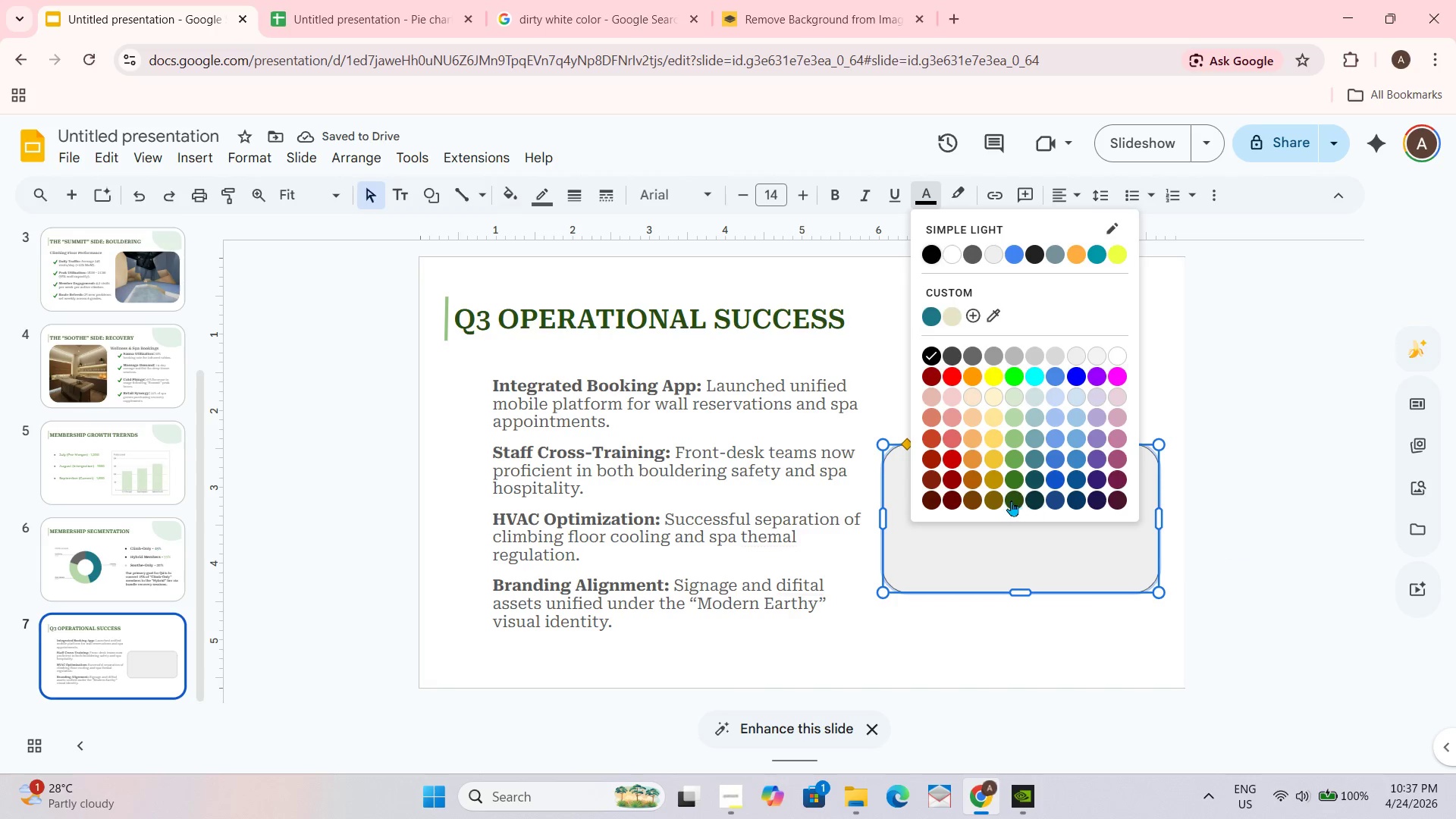 
left_click([1011, 498])
 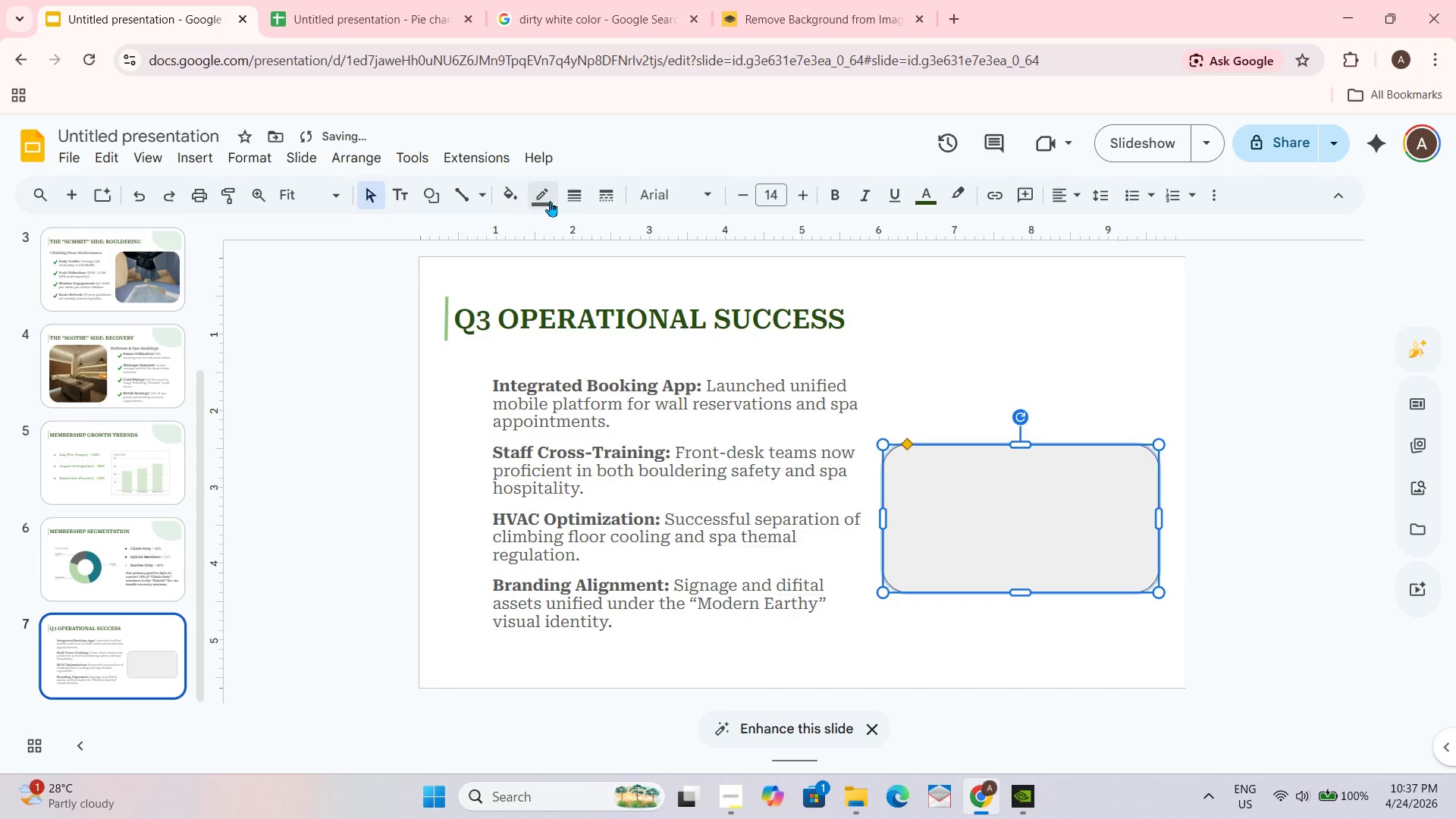 
left_click([520, 199])
 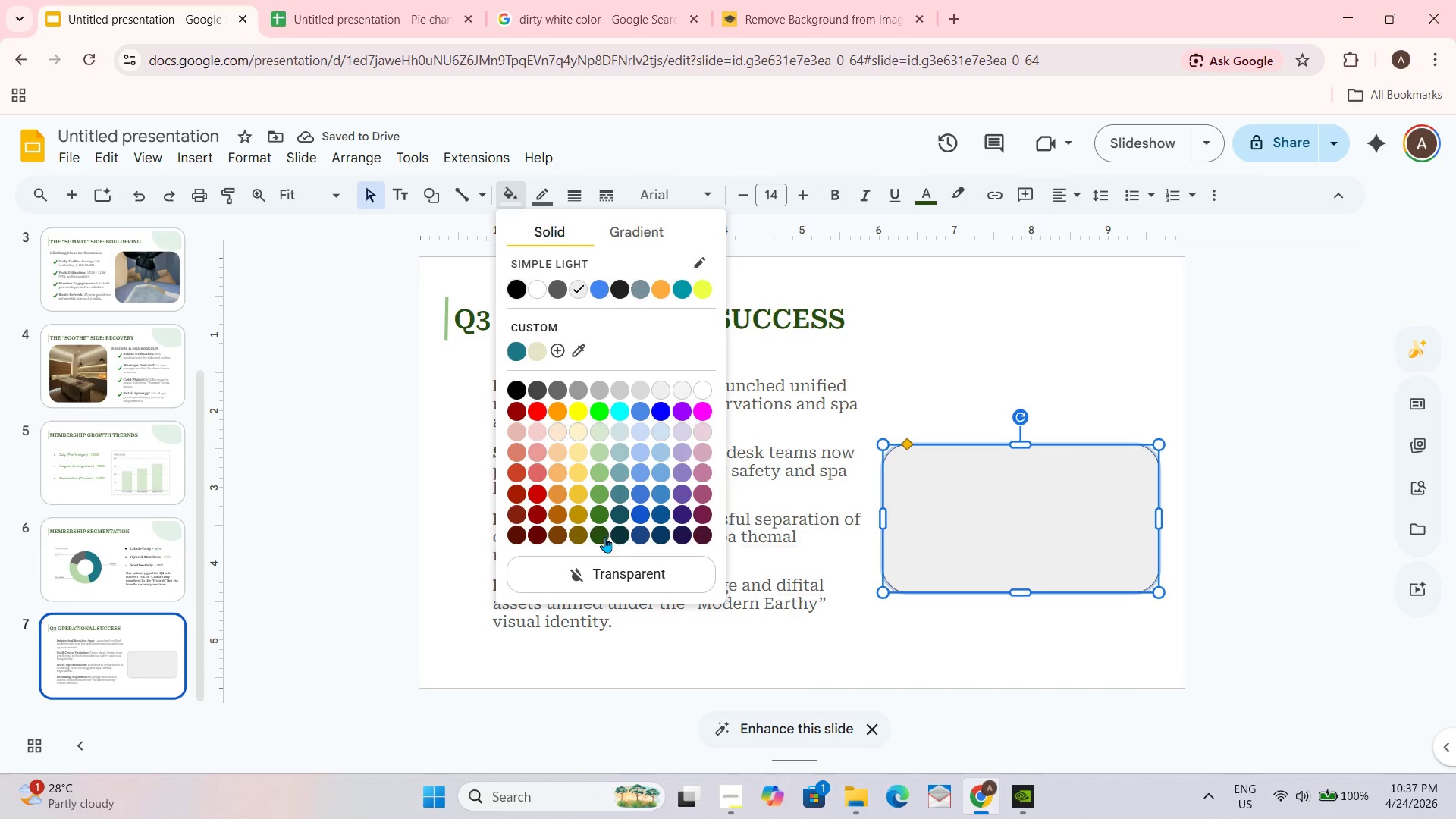 
left_click([601, 537])
 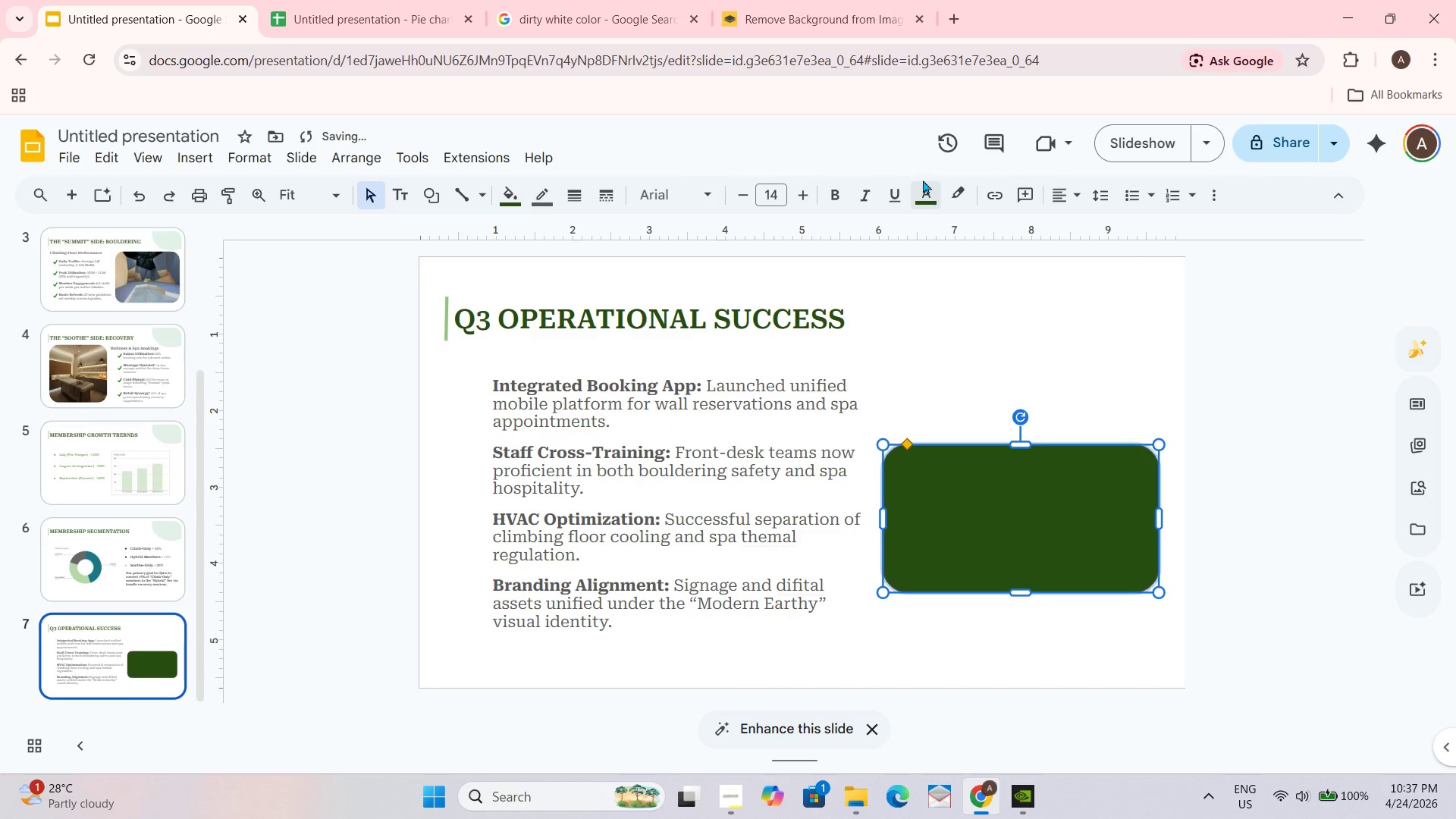 
double_click([927, 196])
 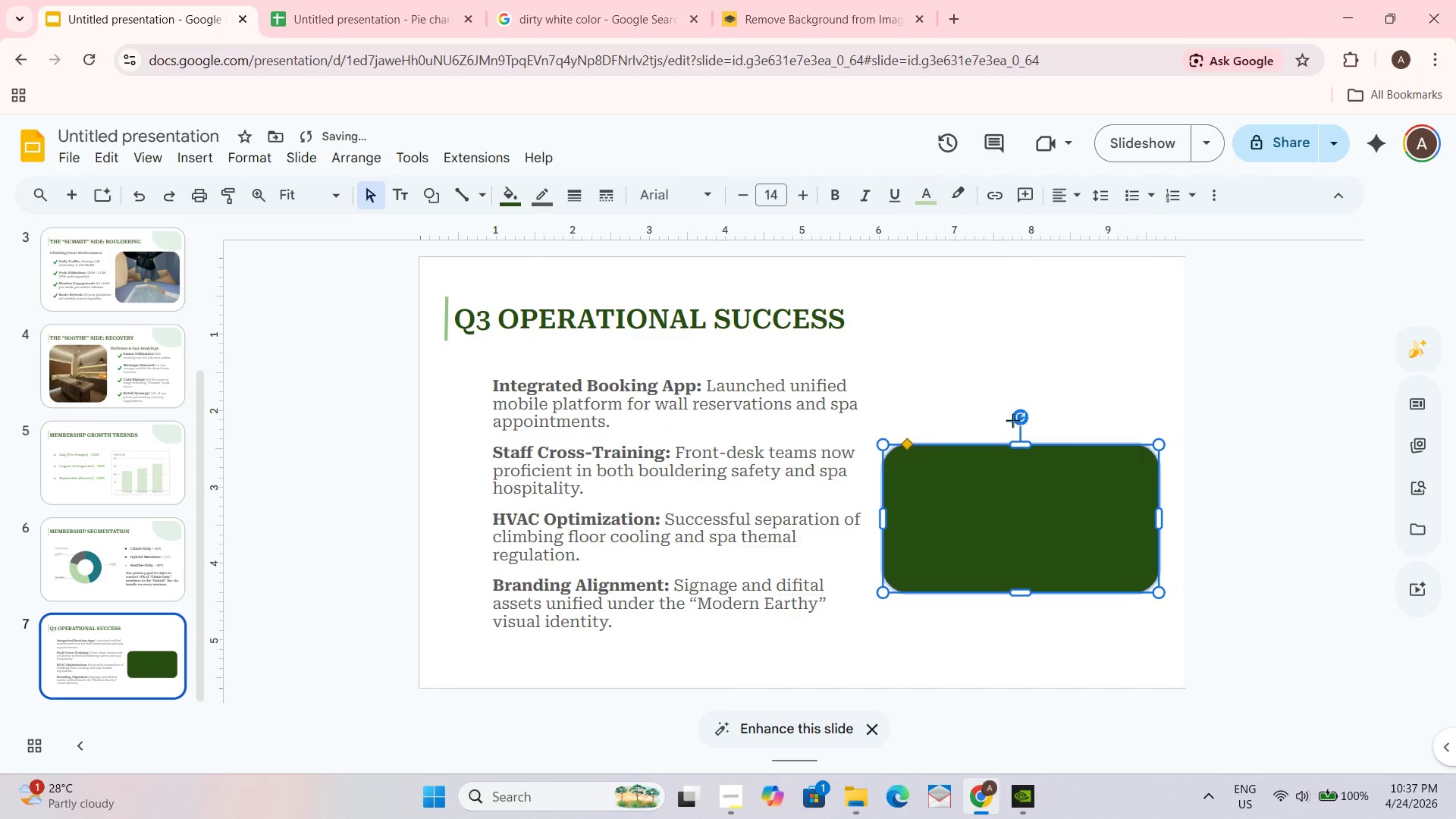 
double_click([976, 483])
 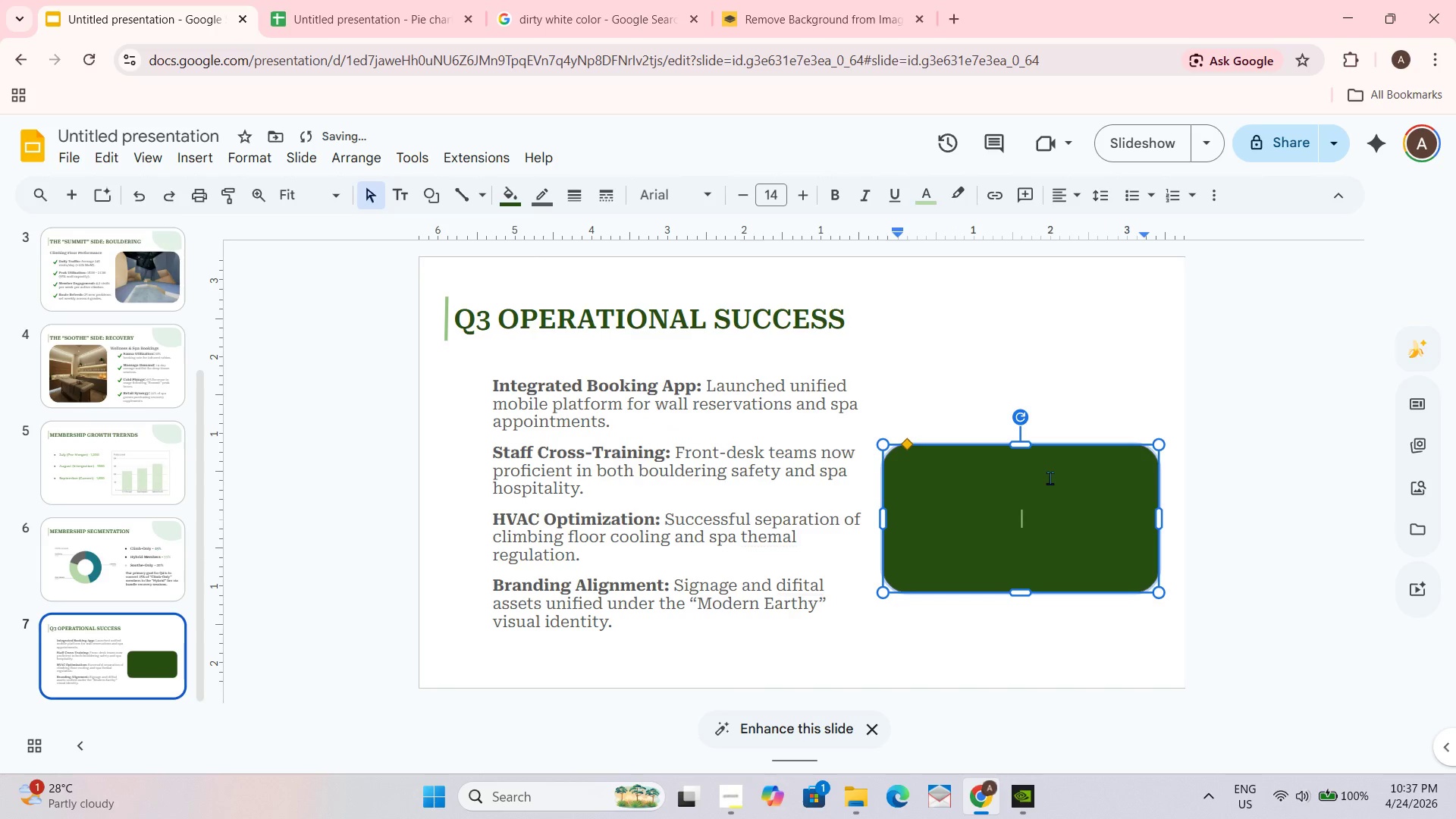 
type(Integration Status)
 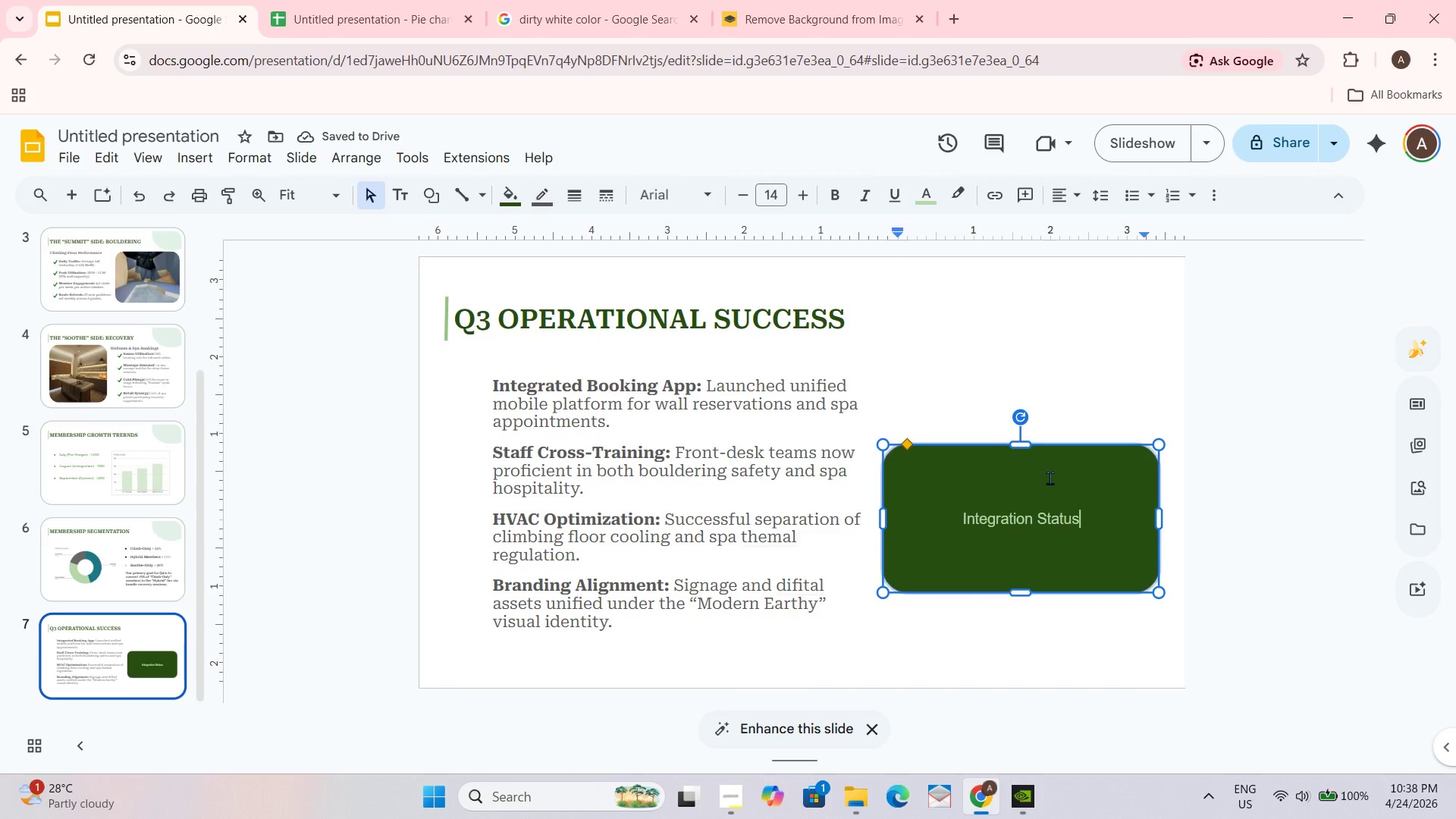 
key(Shift+Enter)
 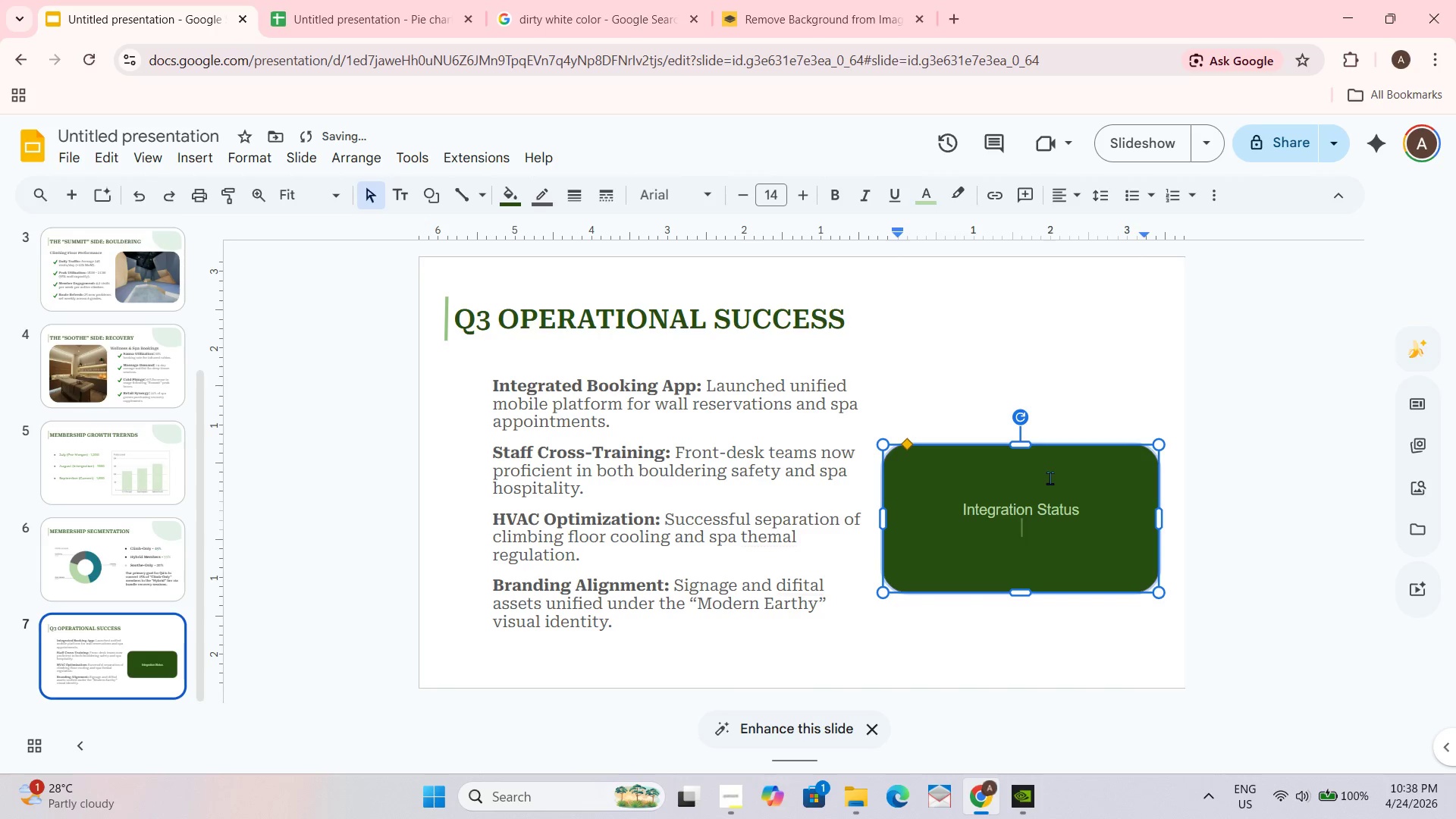 
key(Shift+Enter)
 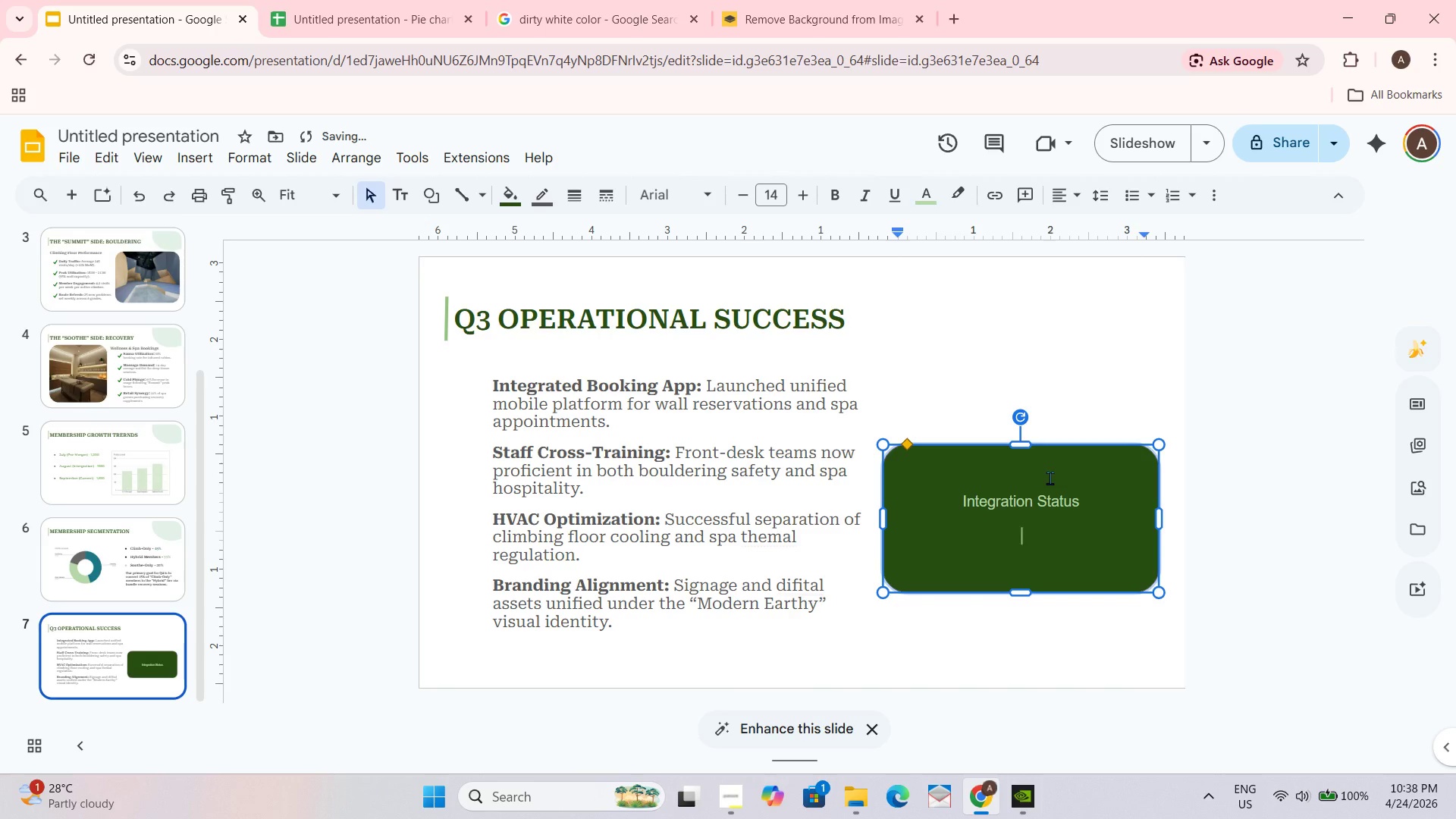 
type(Ovewrall)
key(Backspace)
key(Backspace)
key(Backspace)
key(Backspace)
key(Backspace)
key(Backspace)
type(v)
key(Backspace)
type(erall intefration of core sts)
key(Backspace)
key(Backspace)
type(y)
 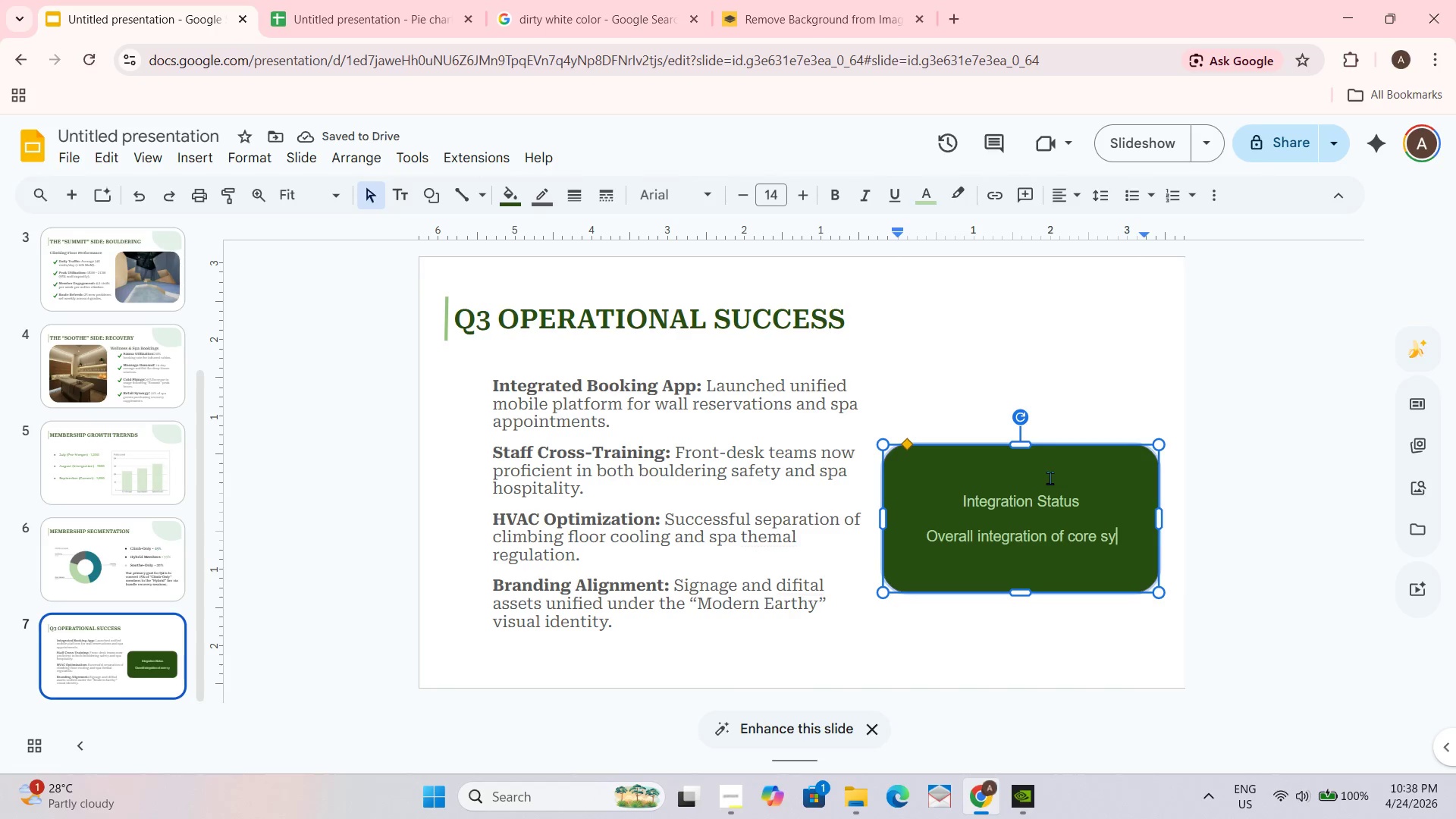 
type(y)
key(Backspace)
type(stenm)
key(Backspace)
key(Backspace)
type(m)
 